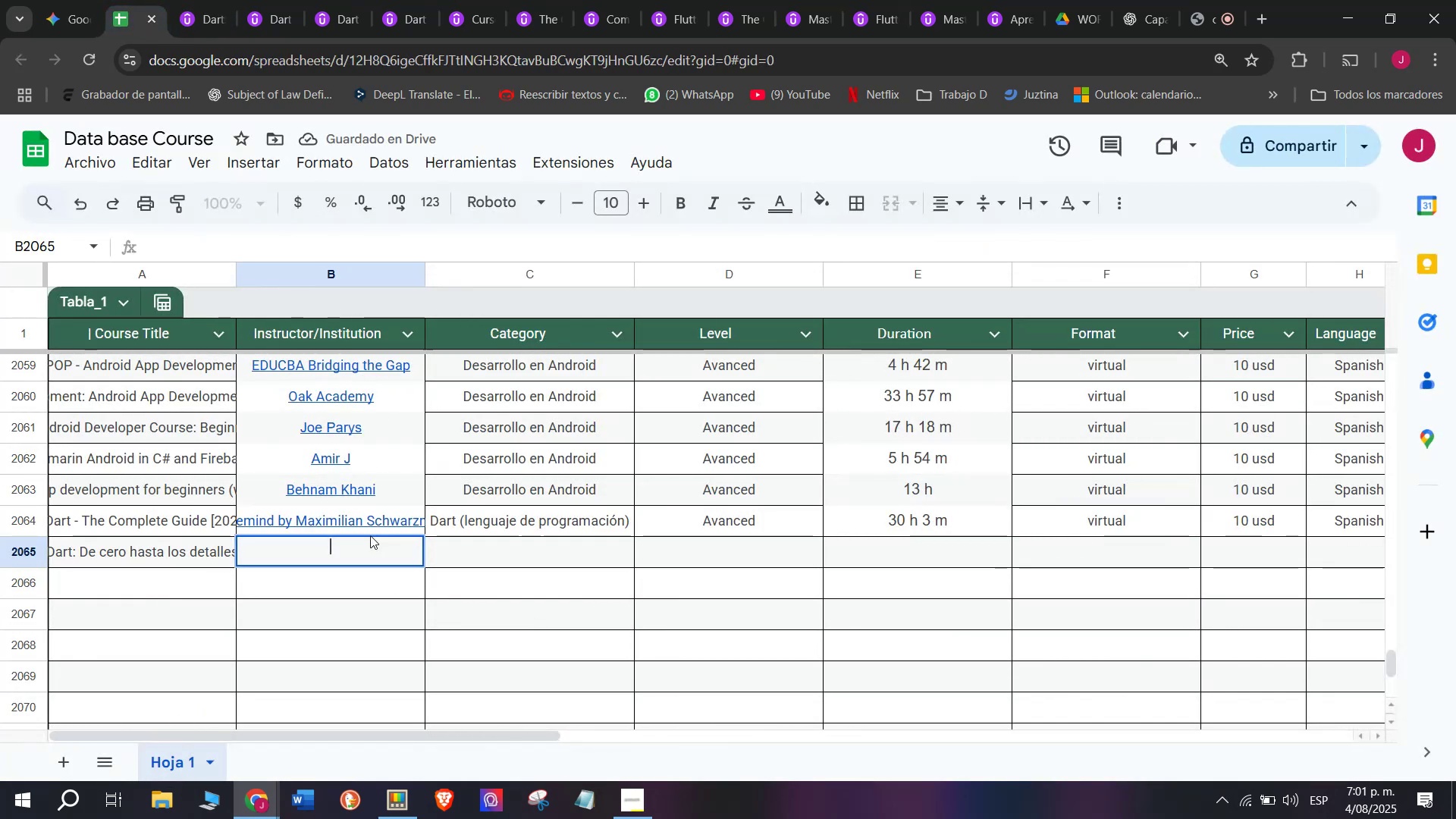 
key(Z)
 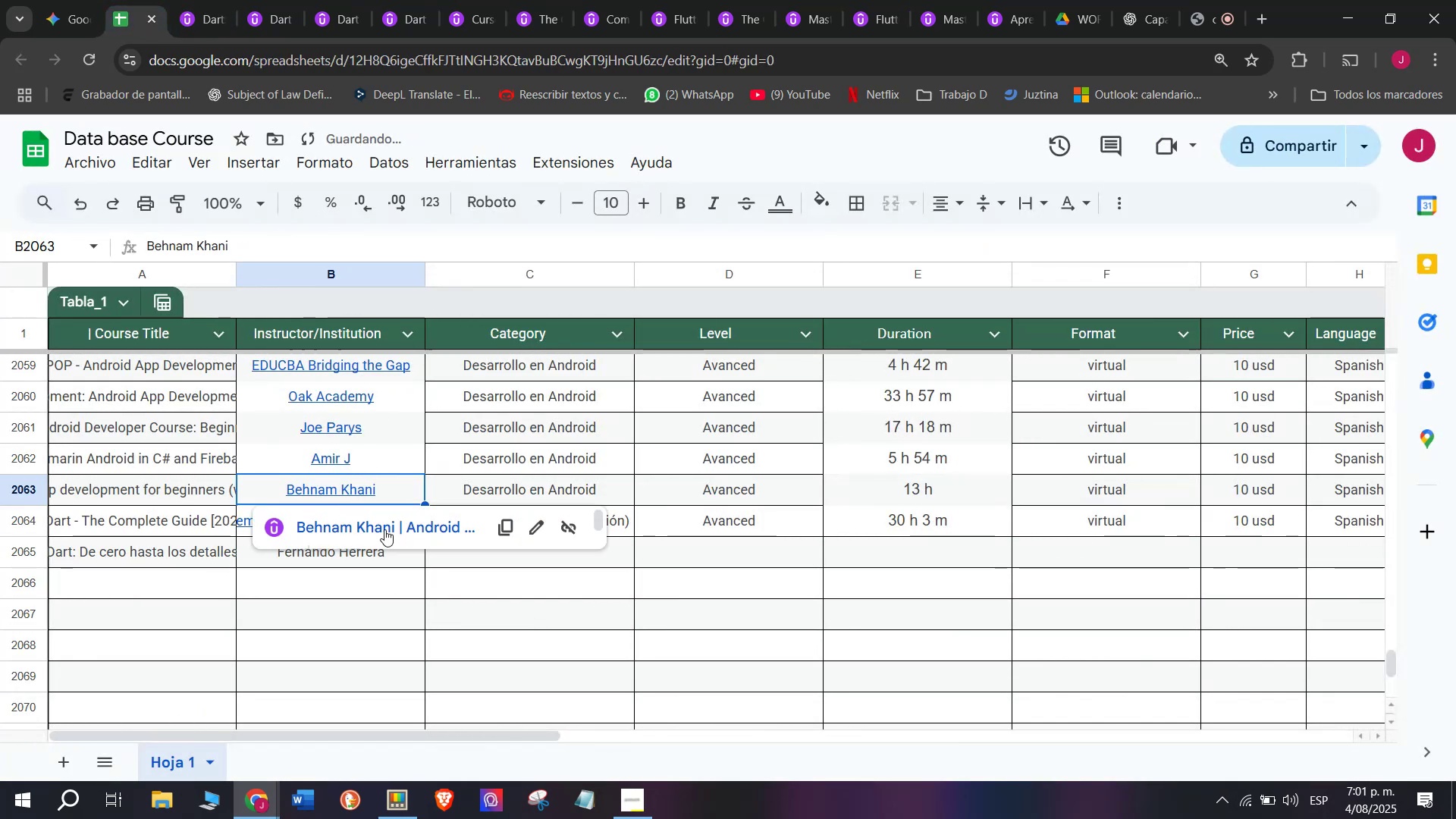 
key(Control+ControlLeft)
 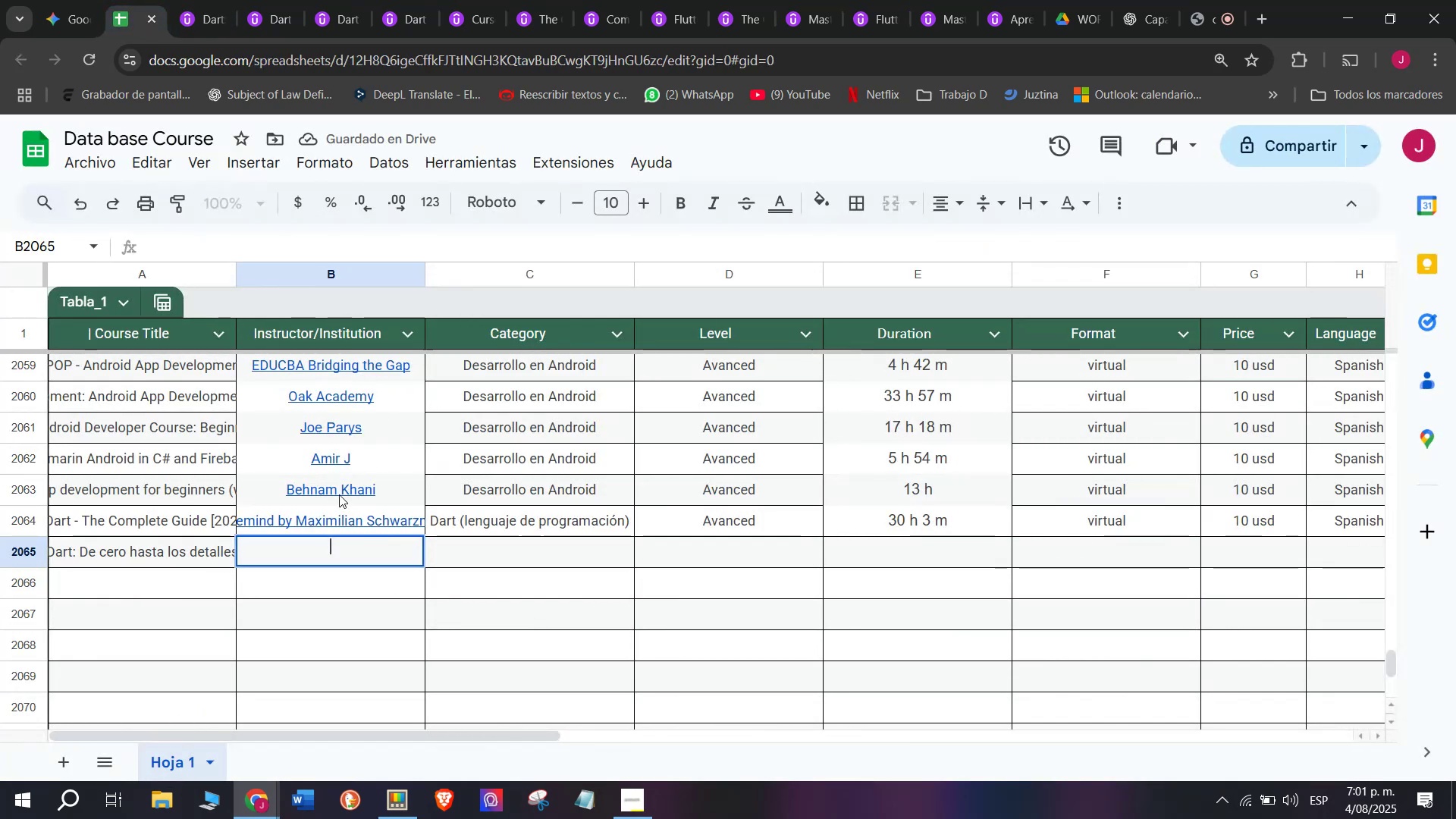 
key(Control+V)
 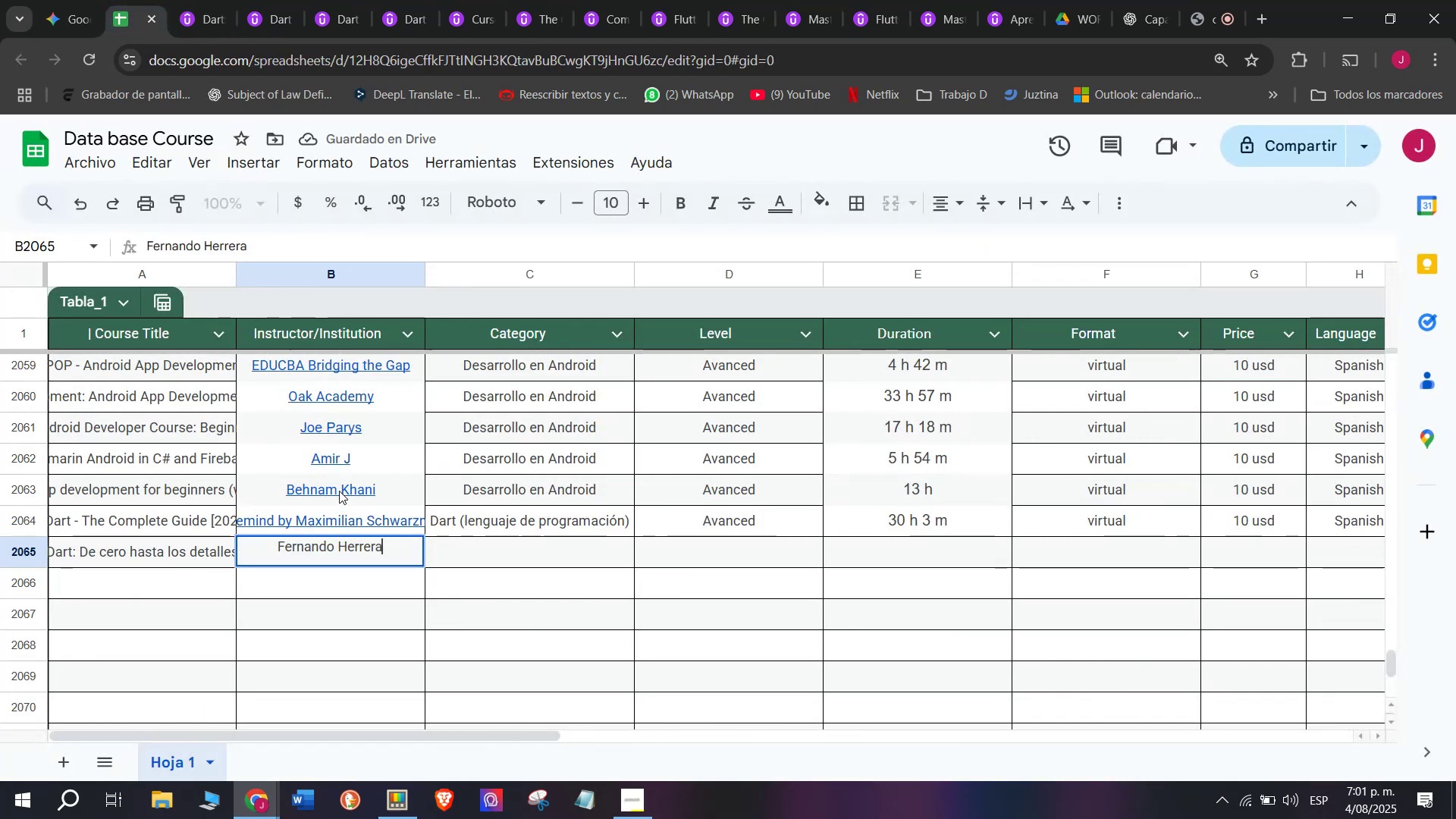 
triple_click([339, 491])
 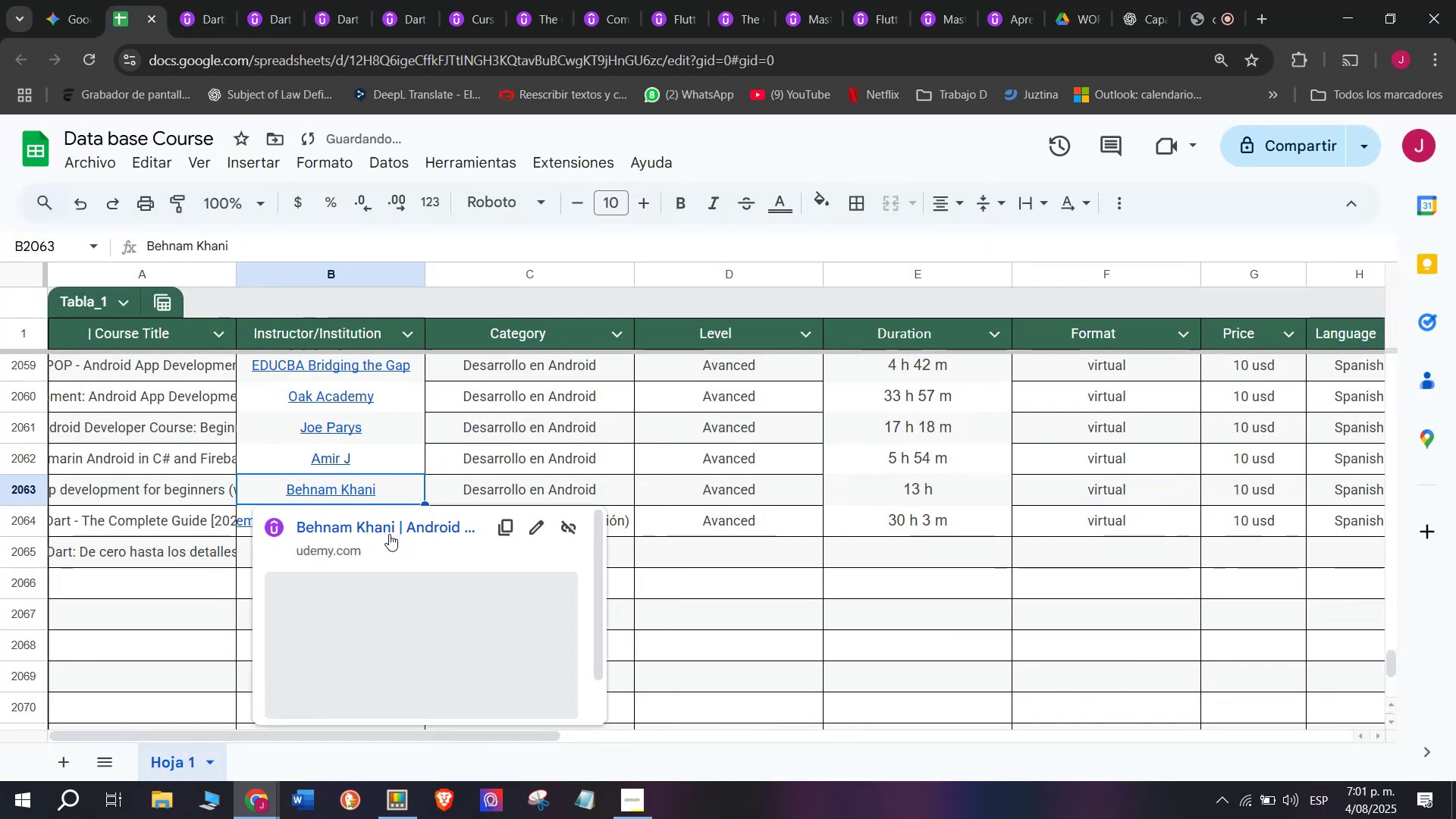 
key(Shift+ShiftLeft)
 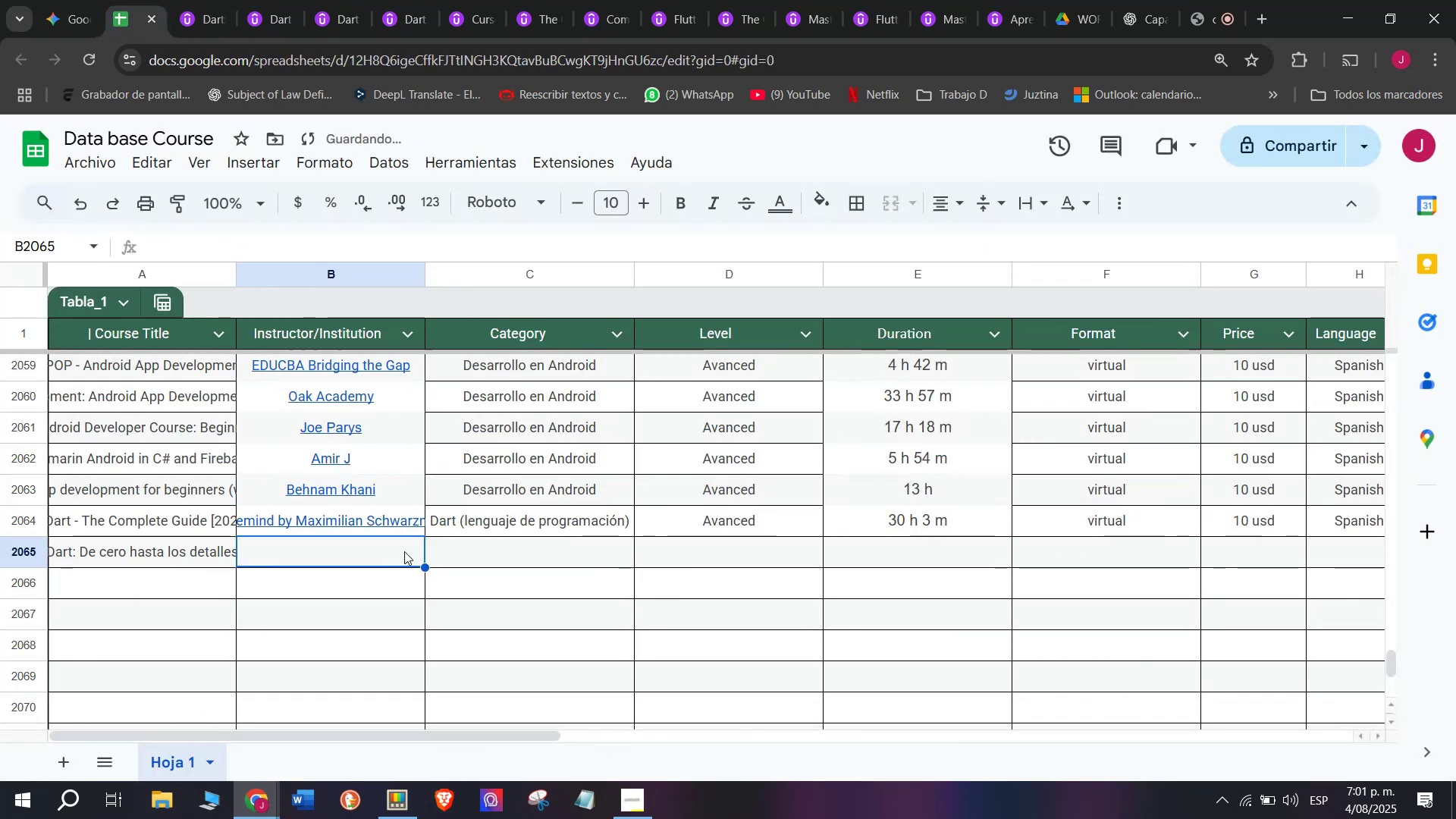 
key(Control+Shift+ControlLeft)
 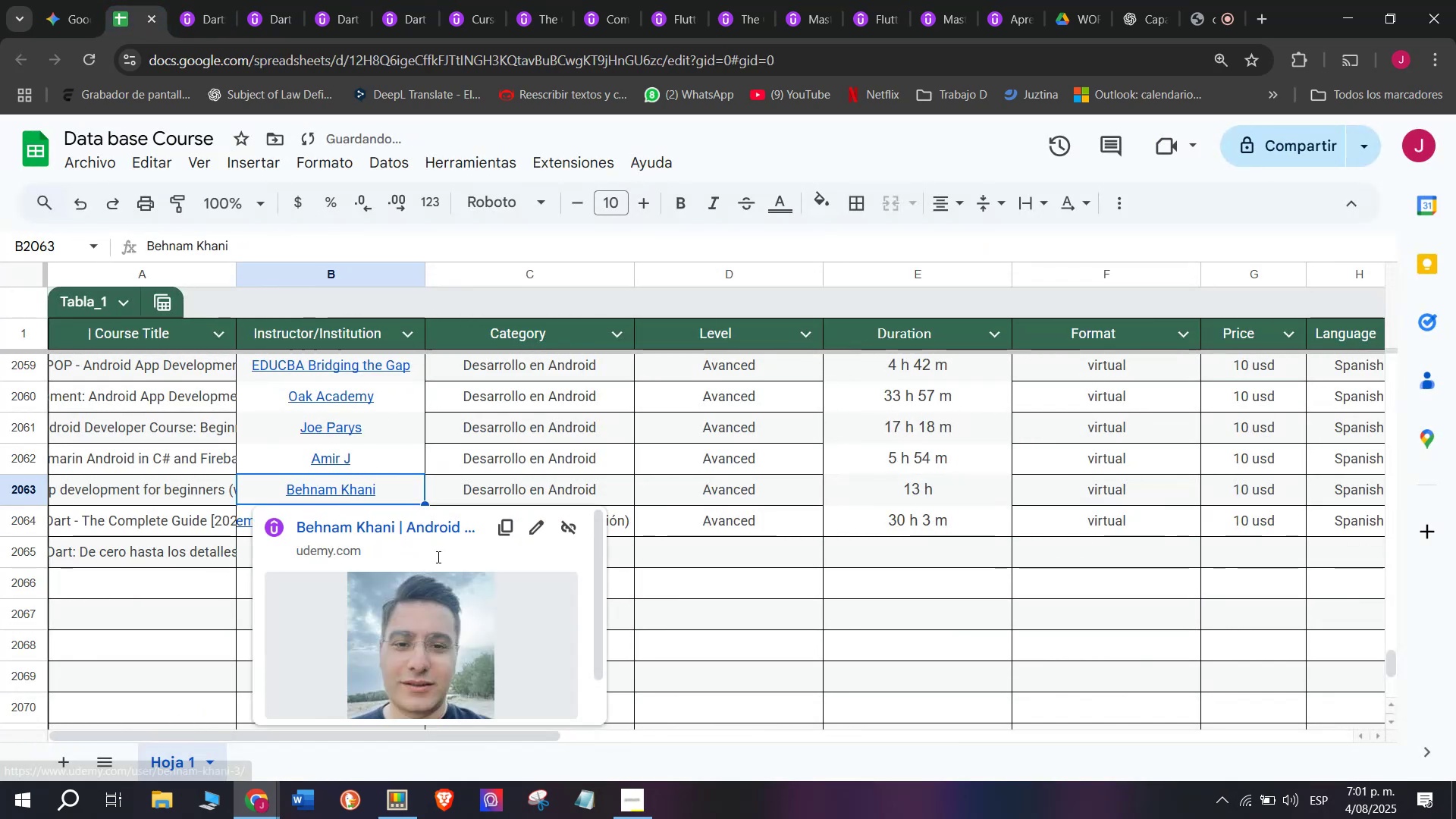 
key(Control+Shift+Z)
 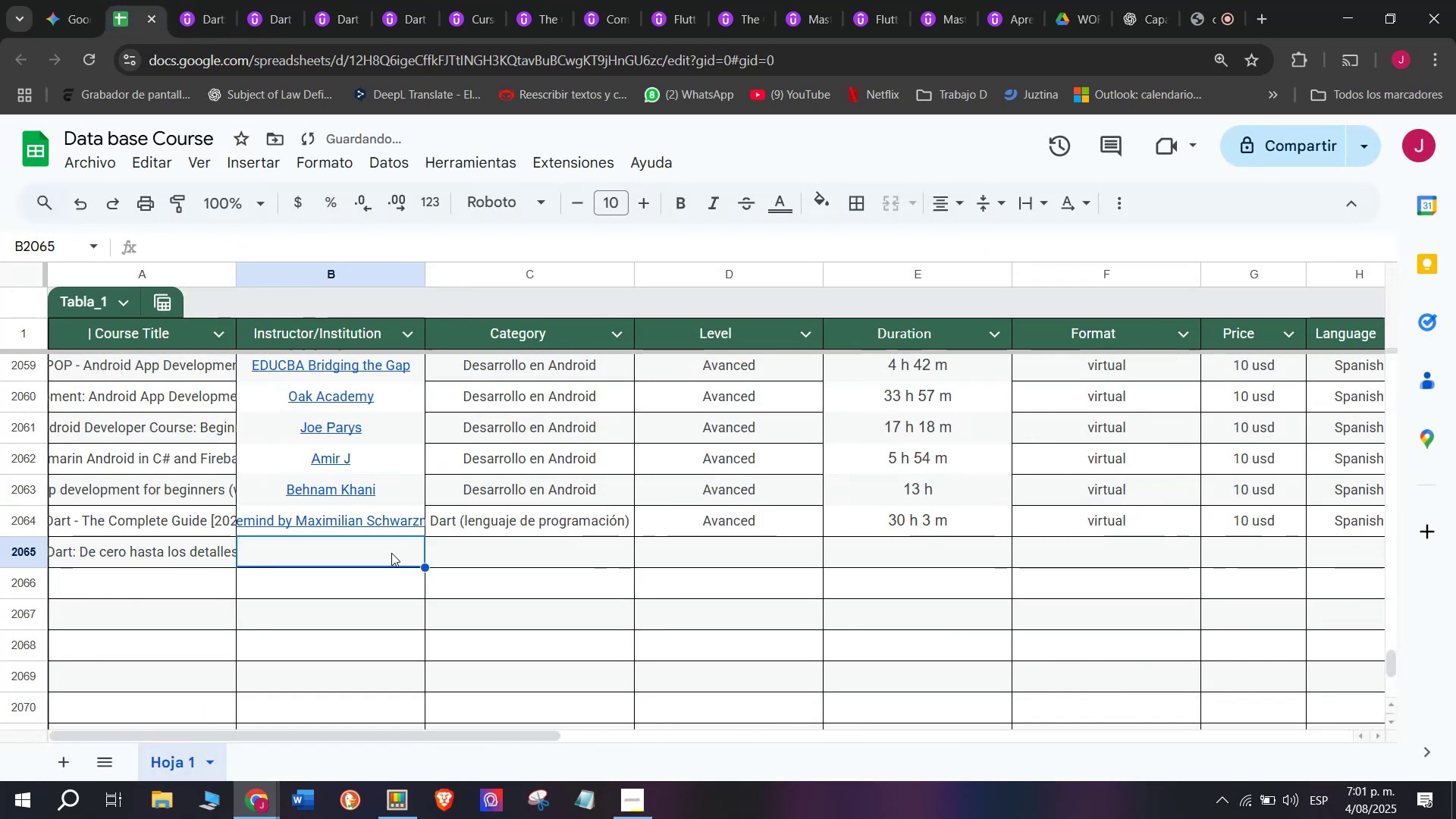 
key(Z)
 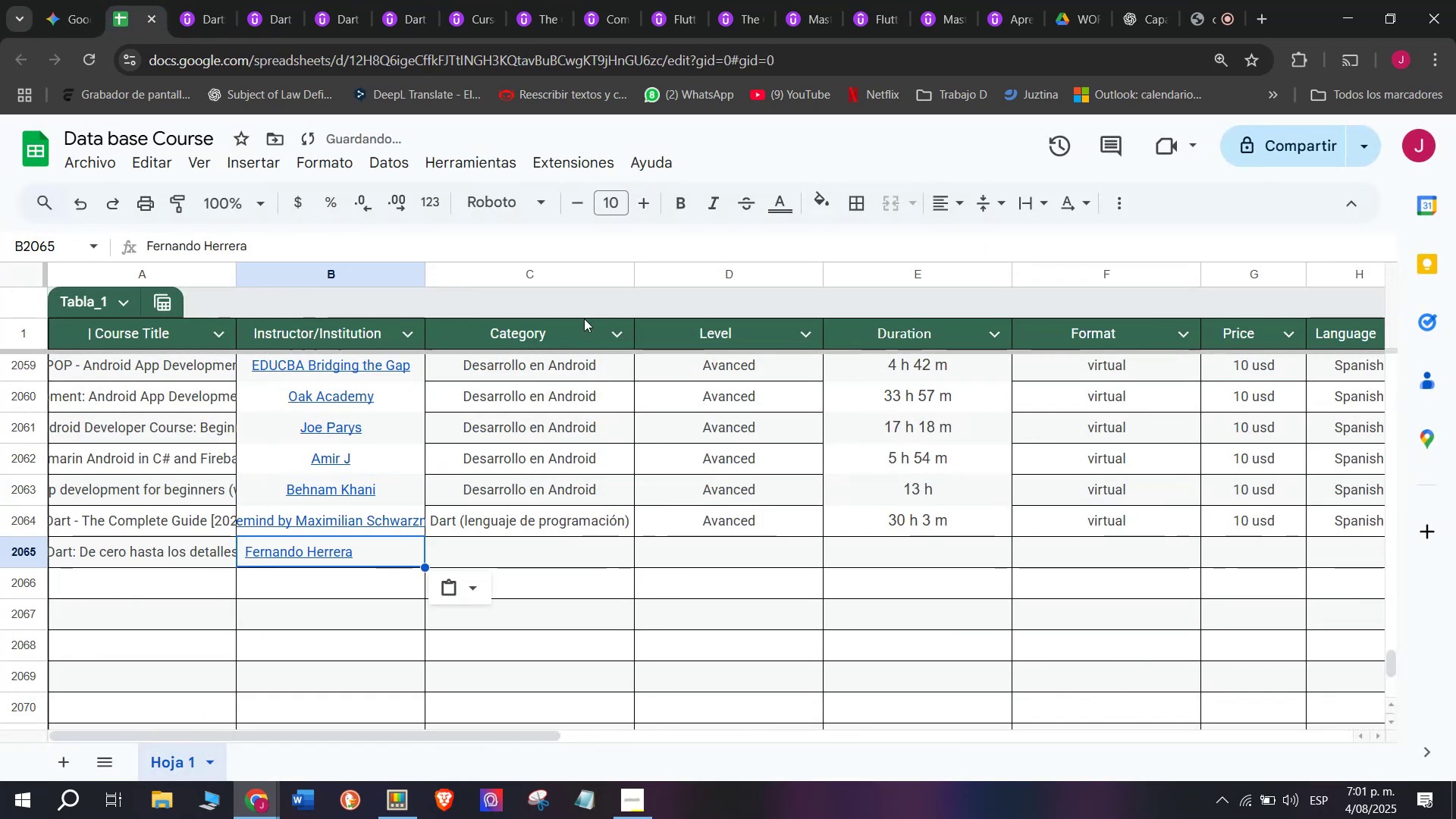 
key(Control+ControlLeft)
 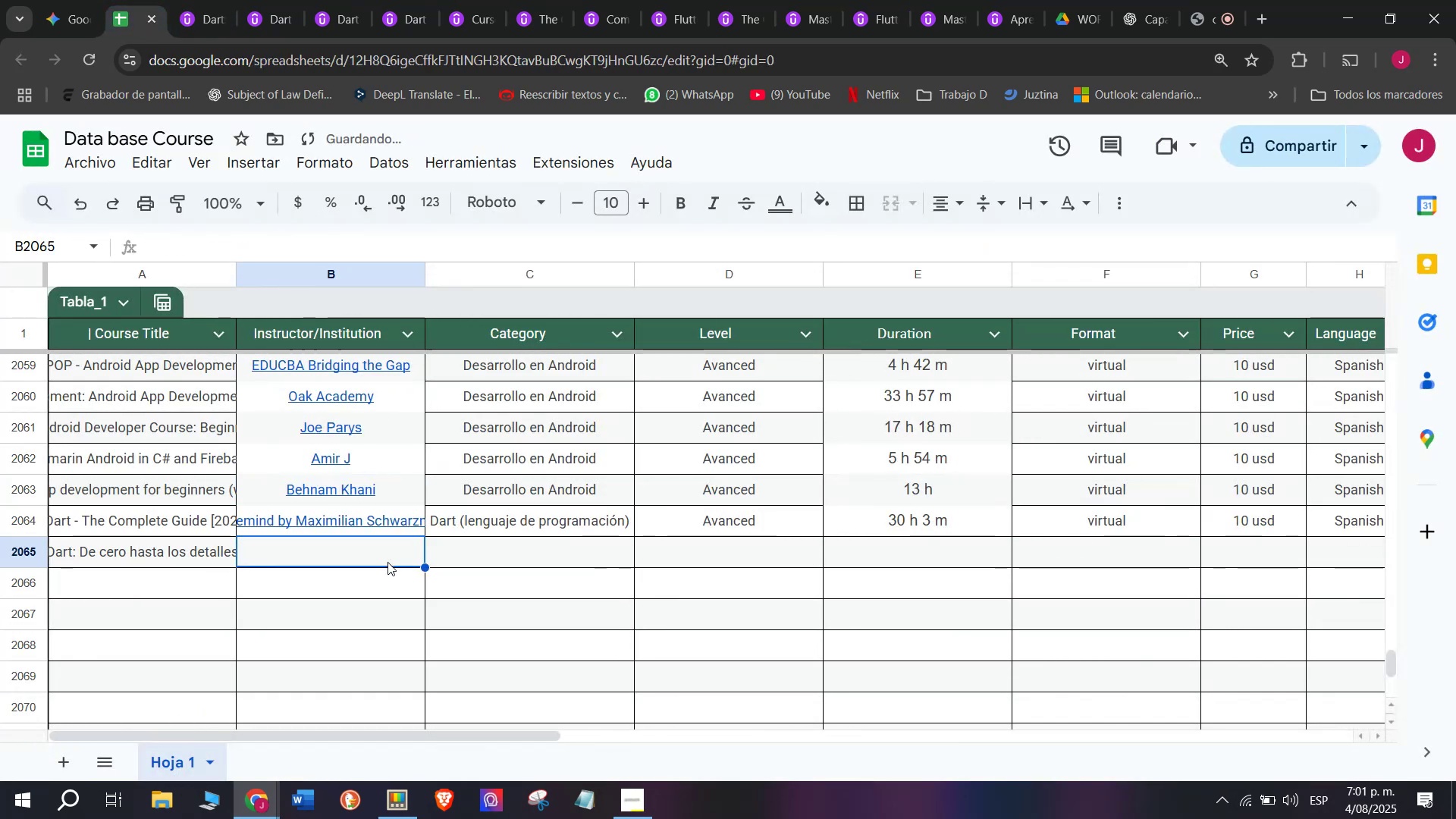 
key(Control+V)
 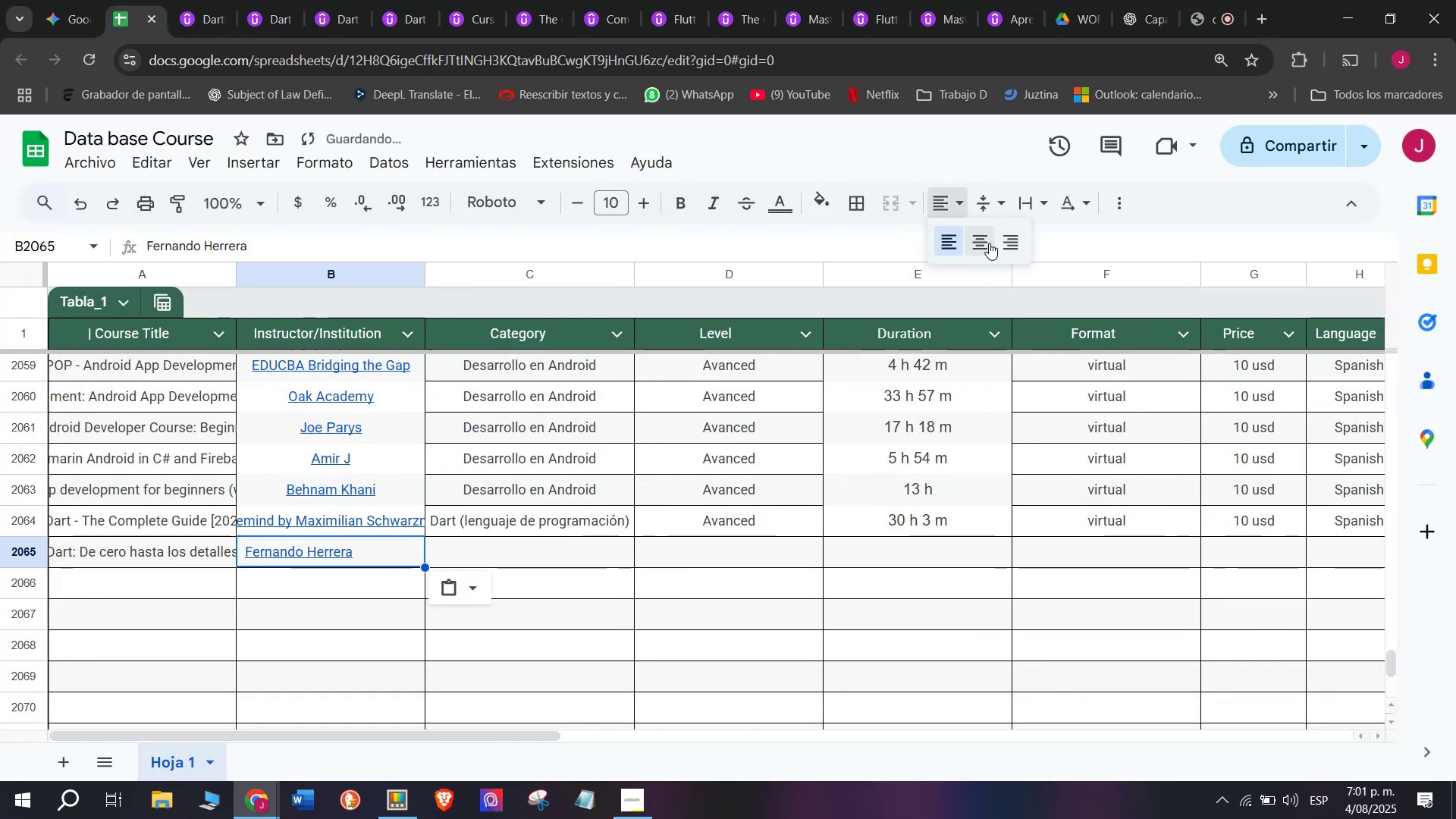 
left_click([534, 519])
 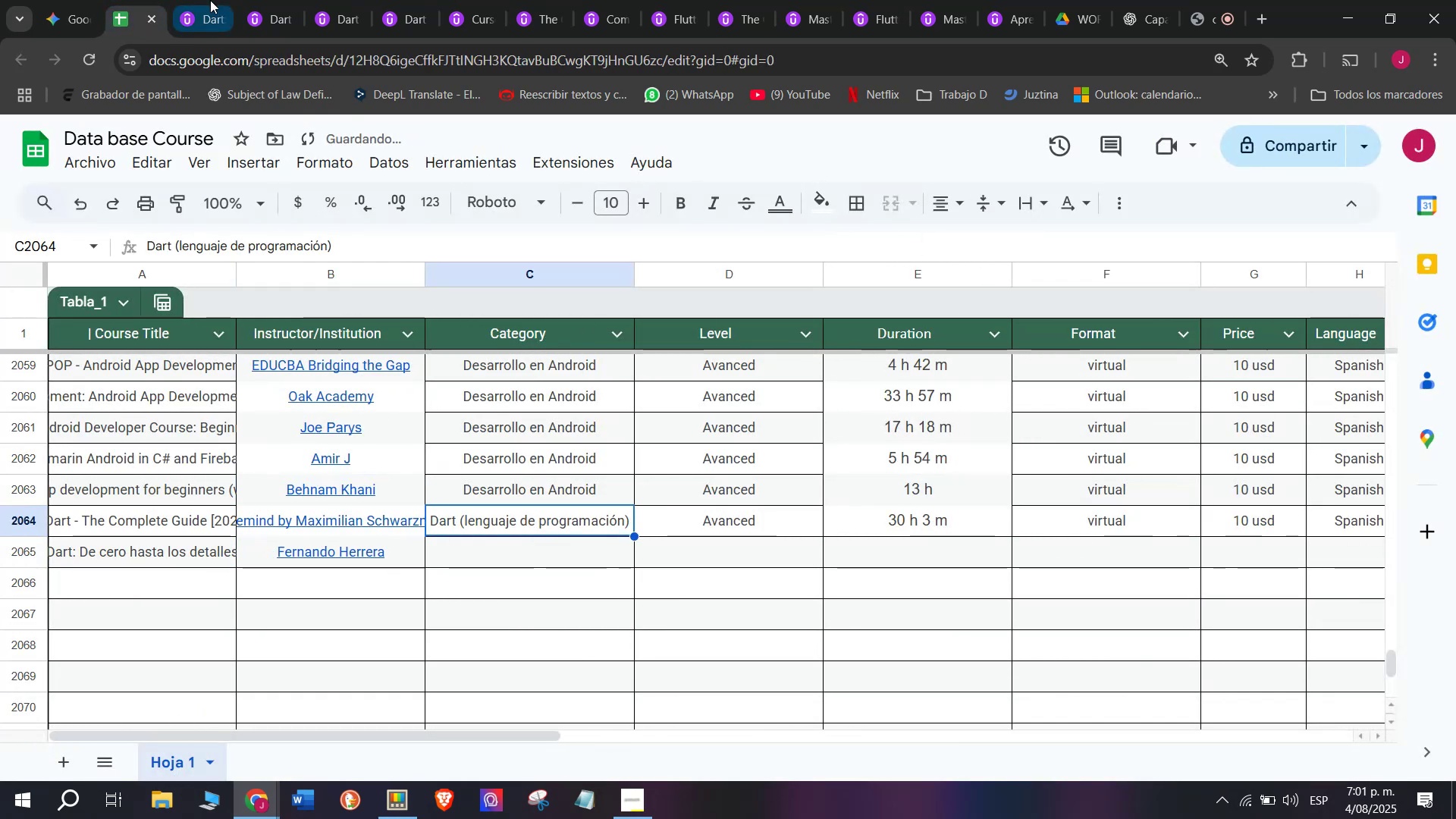 
left_click([210, 0])
 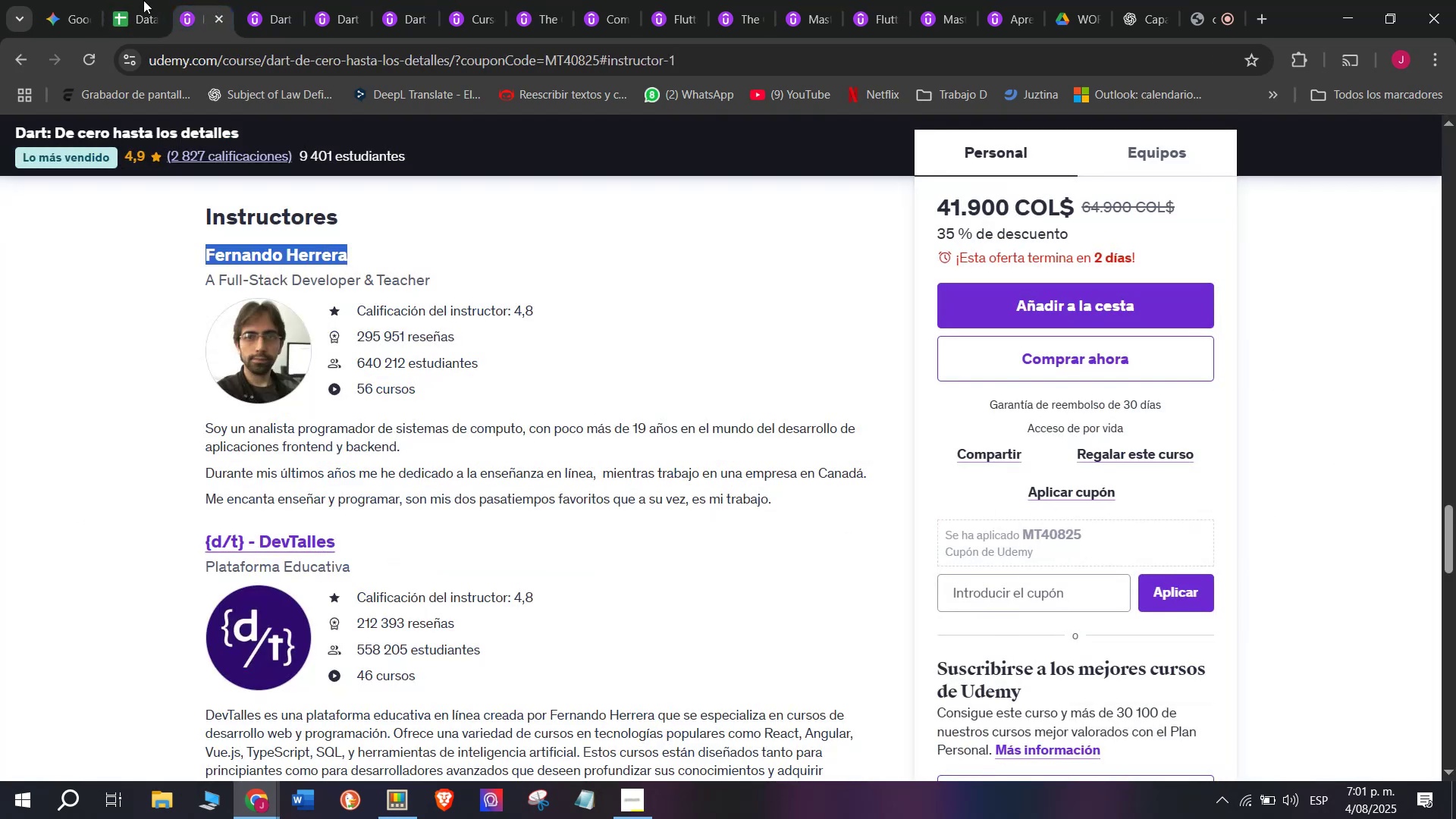 
left_click([132, 0])
 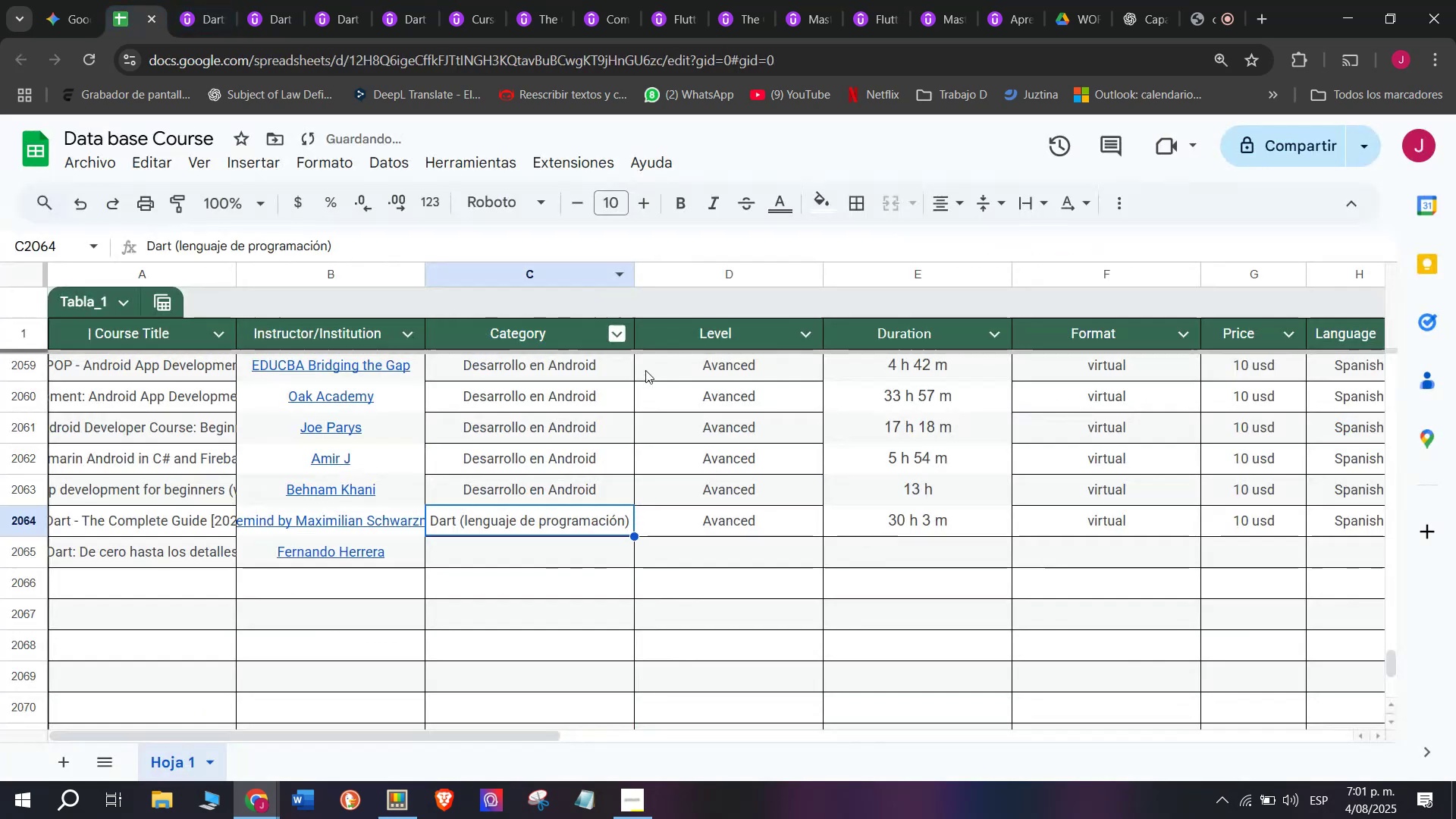 
key(Break)
 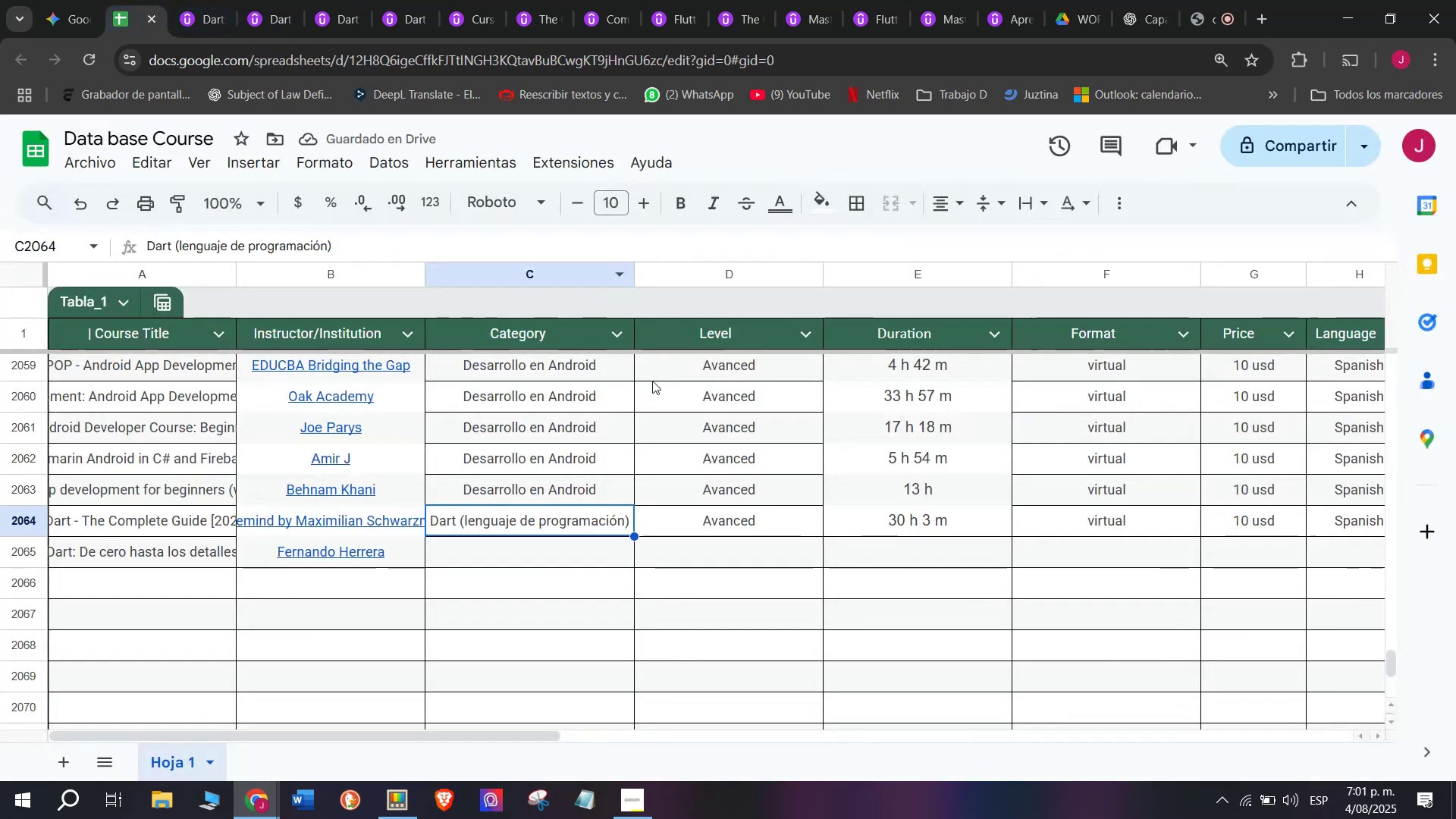 
key(Control+ControlLeft)
 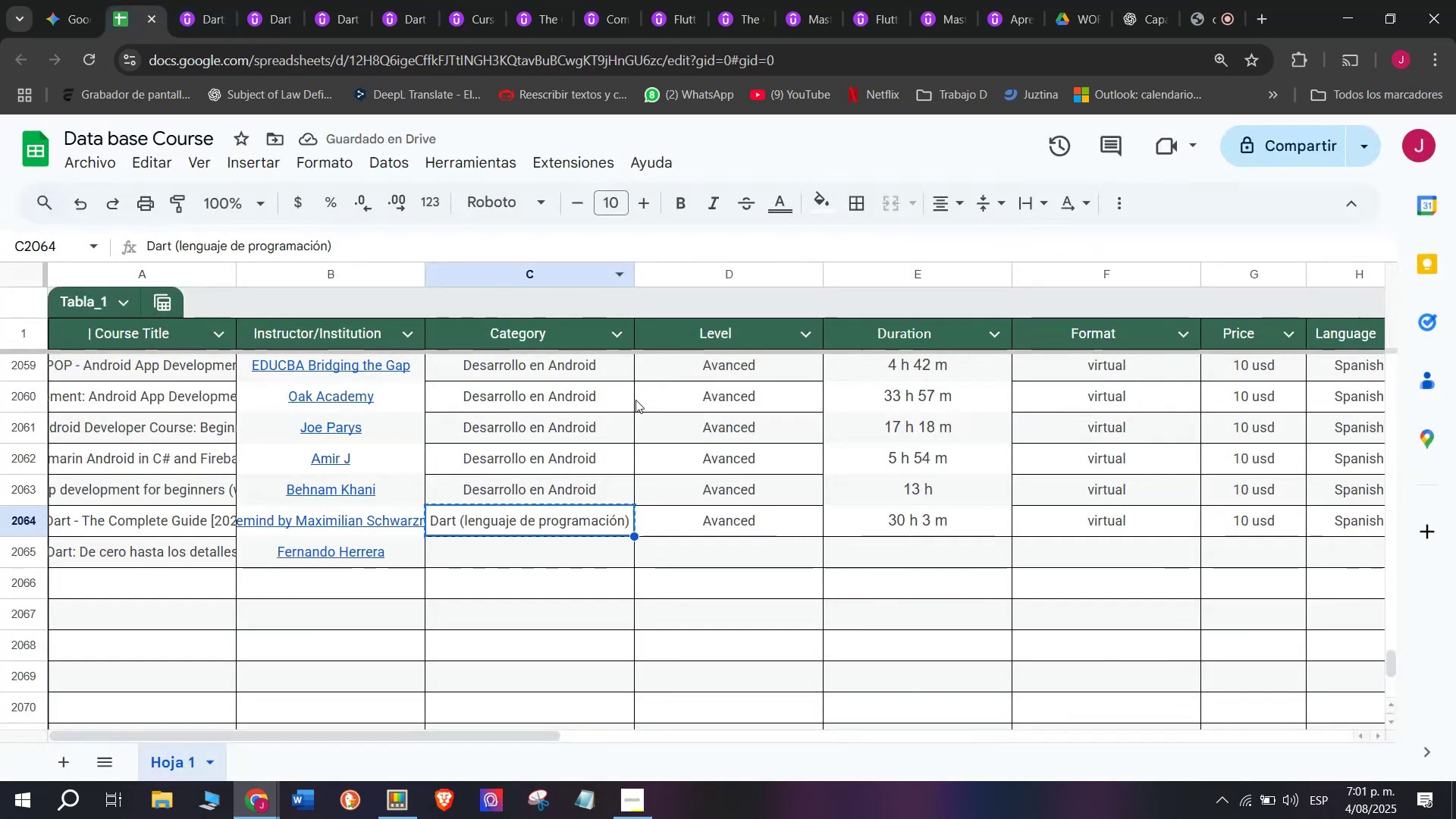 
key(Control+C)
 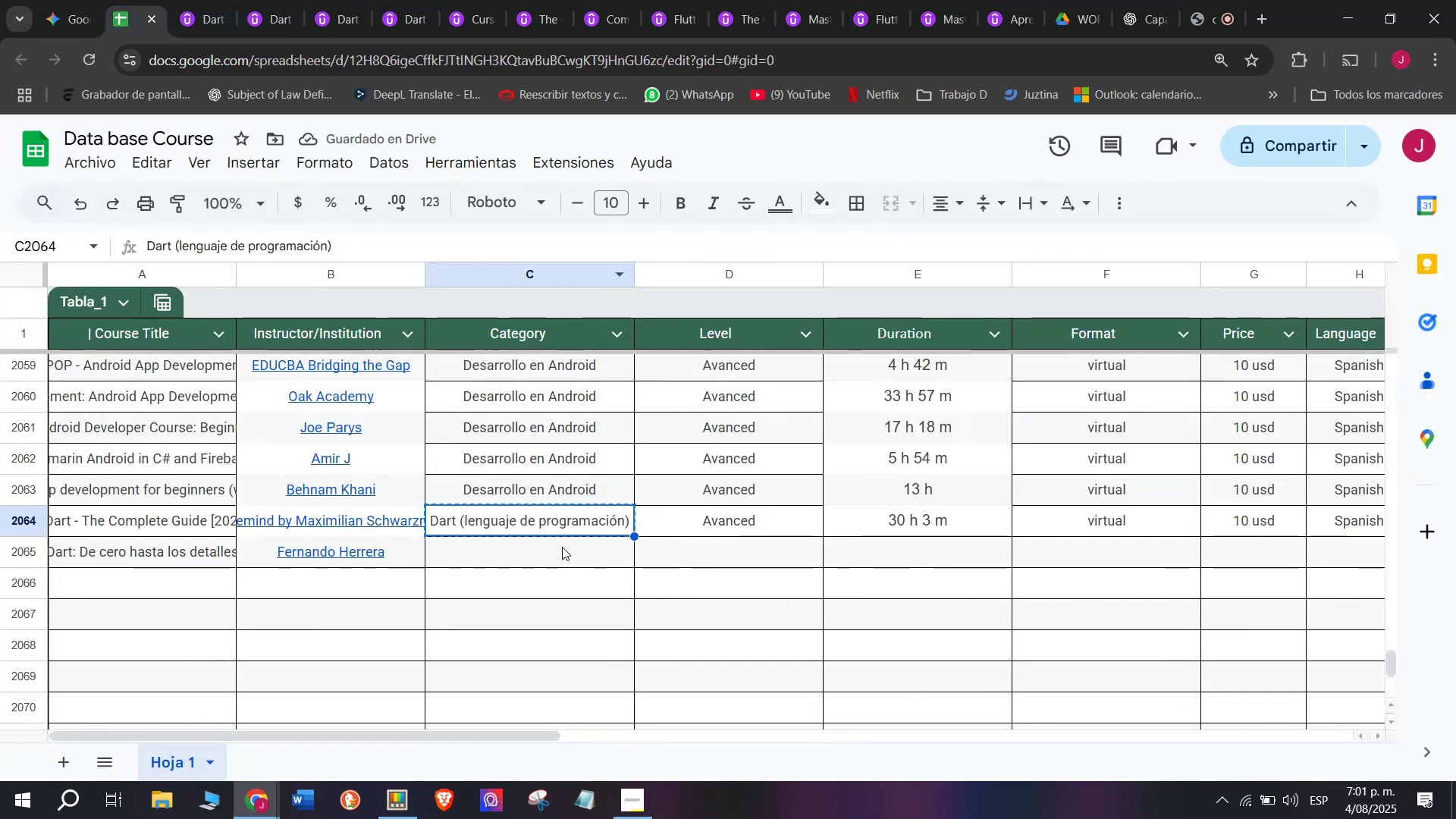 
left_click([567, 562])
 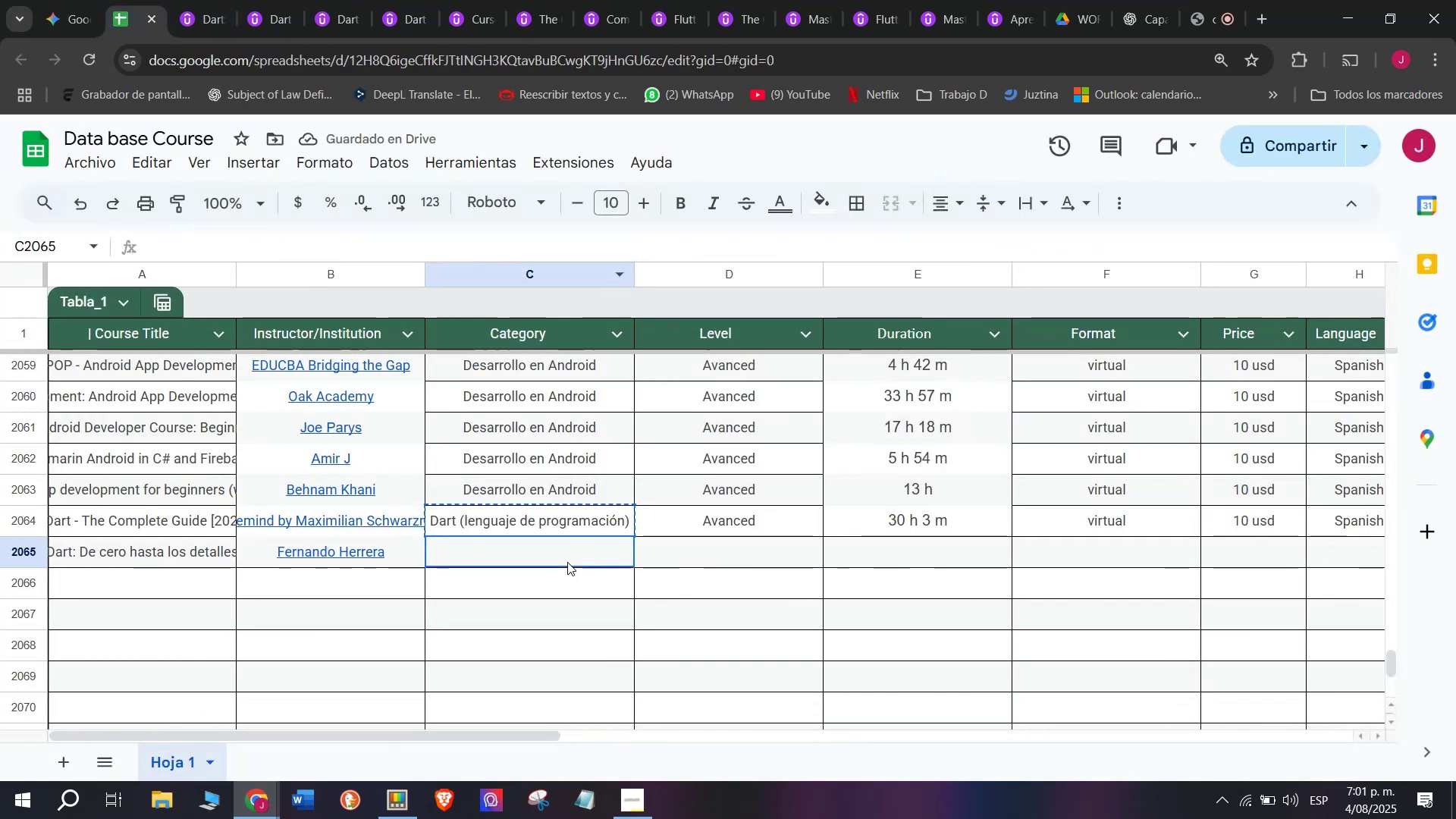 
key(Z)
 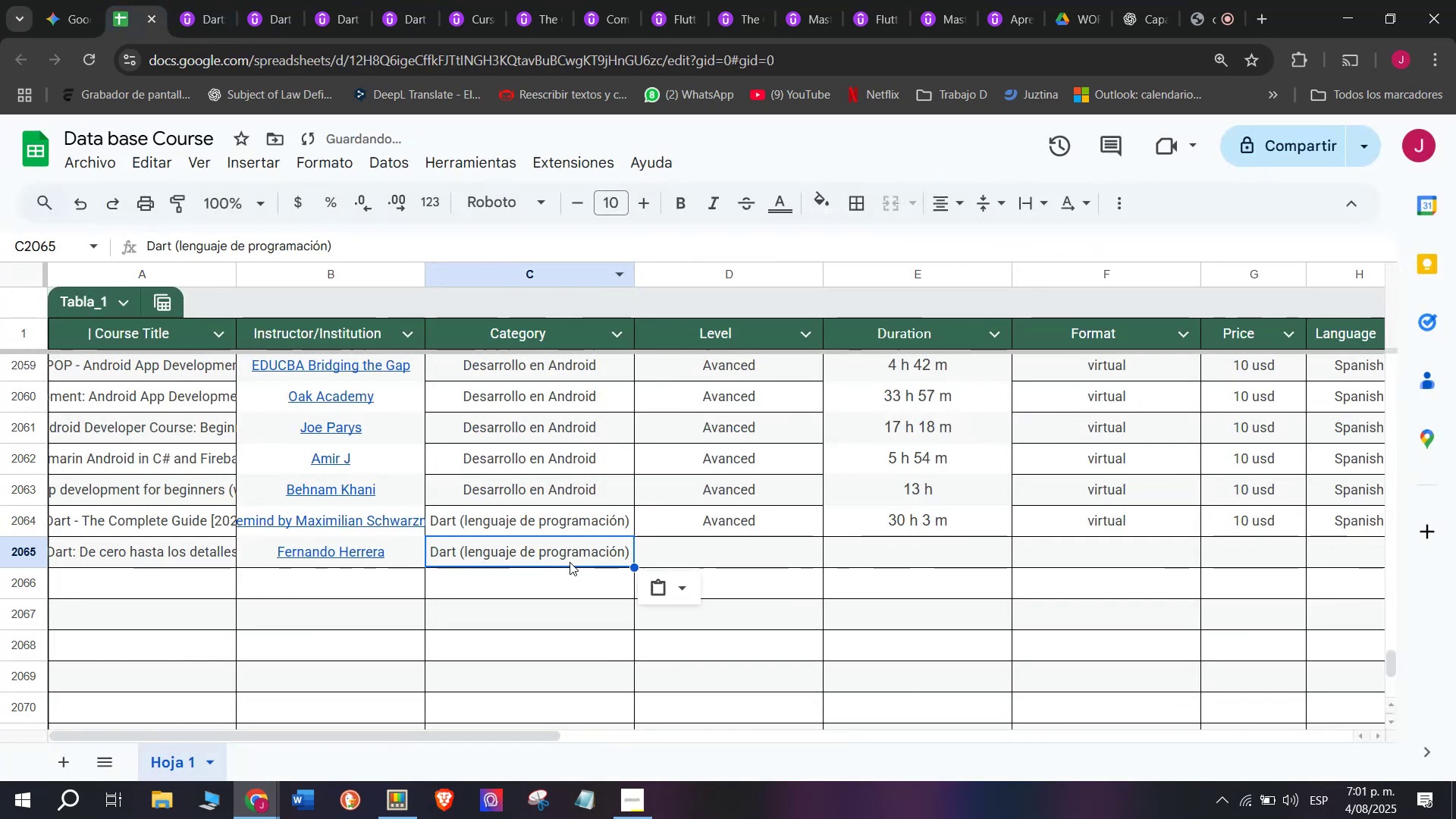 
key(Control+ControlLeft)
 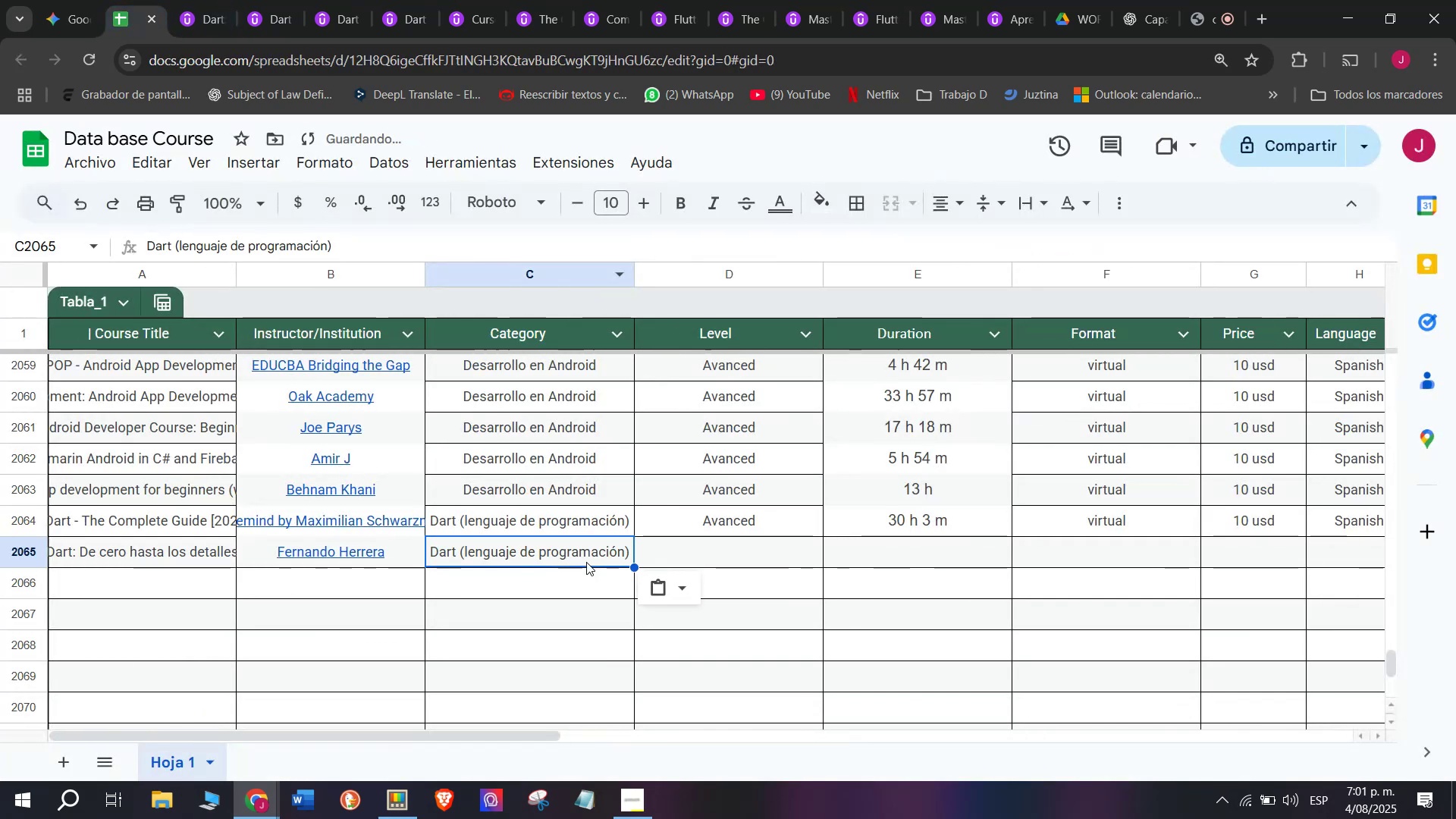 
key(Control+V)
 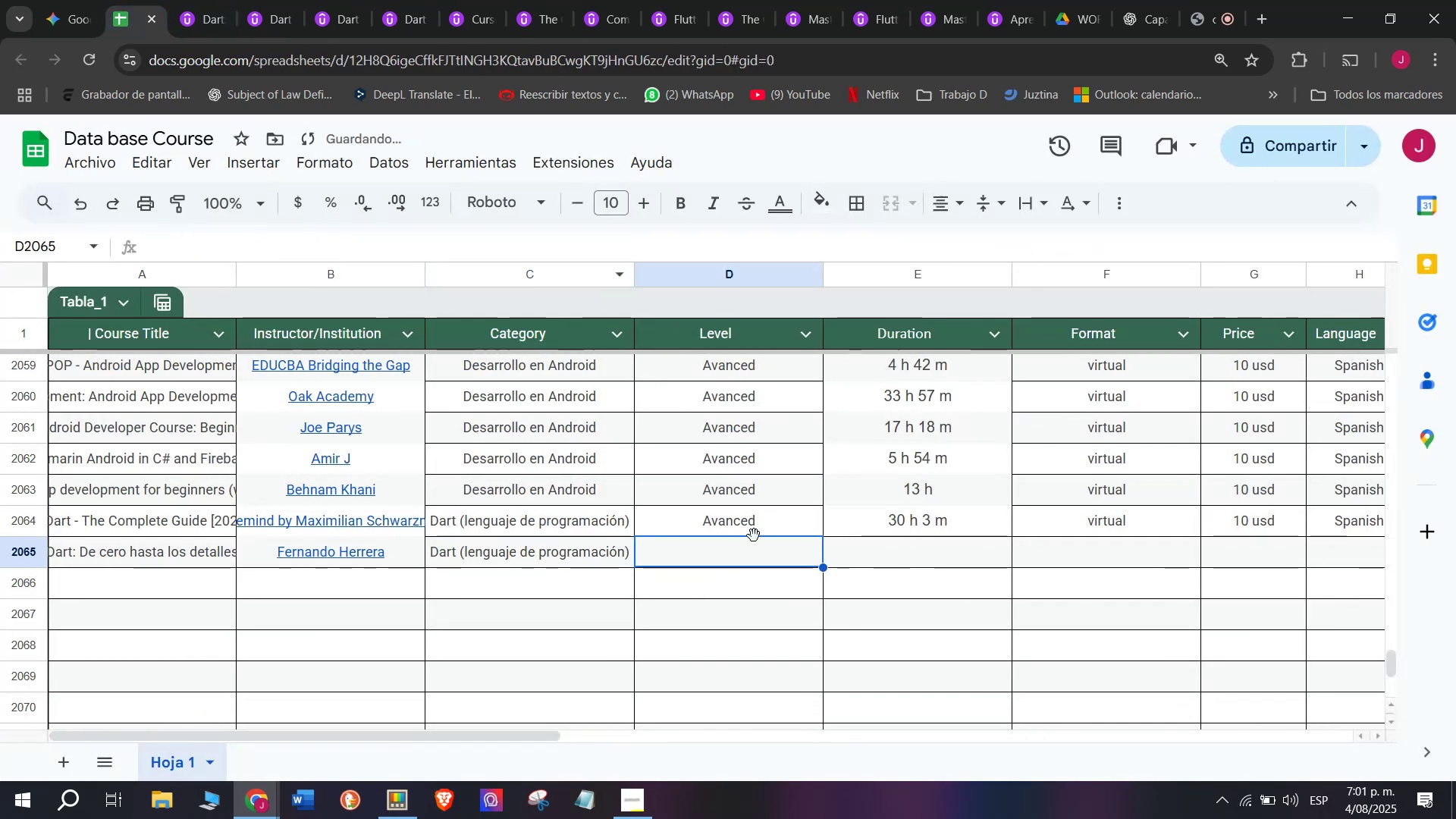 
key(Break)
 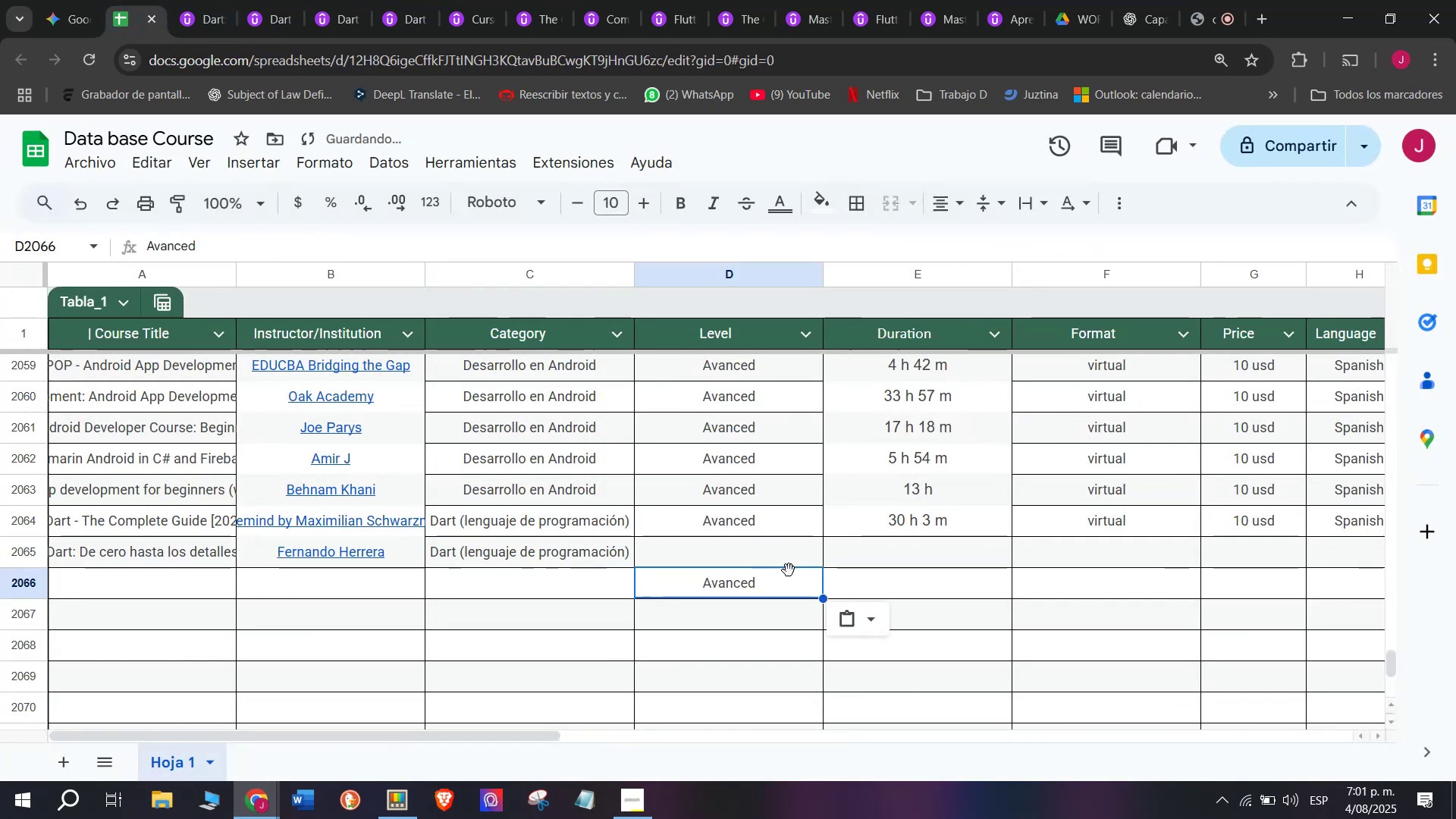 
key(Control+ControlLeft)
 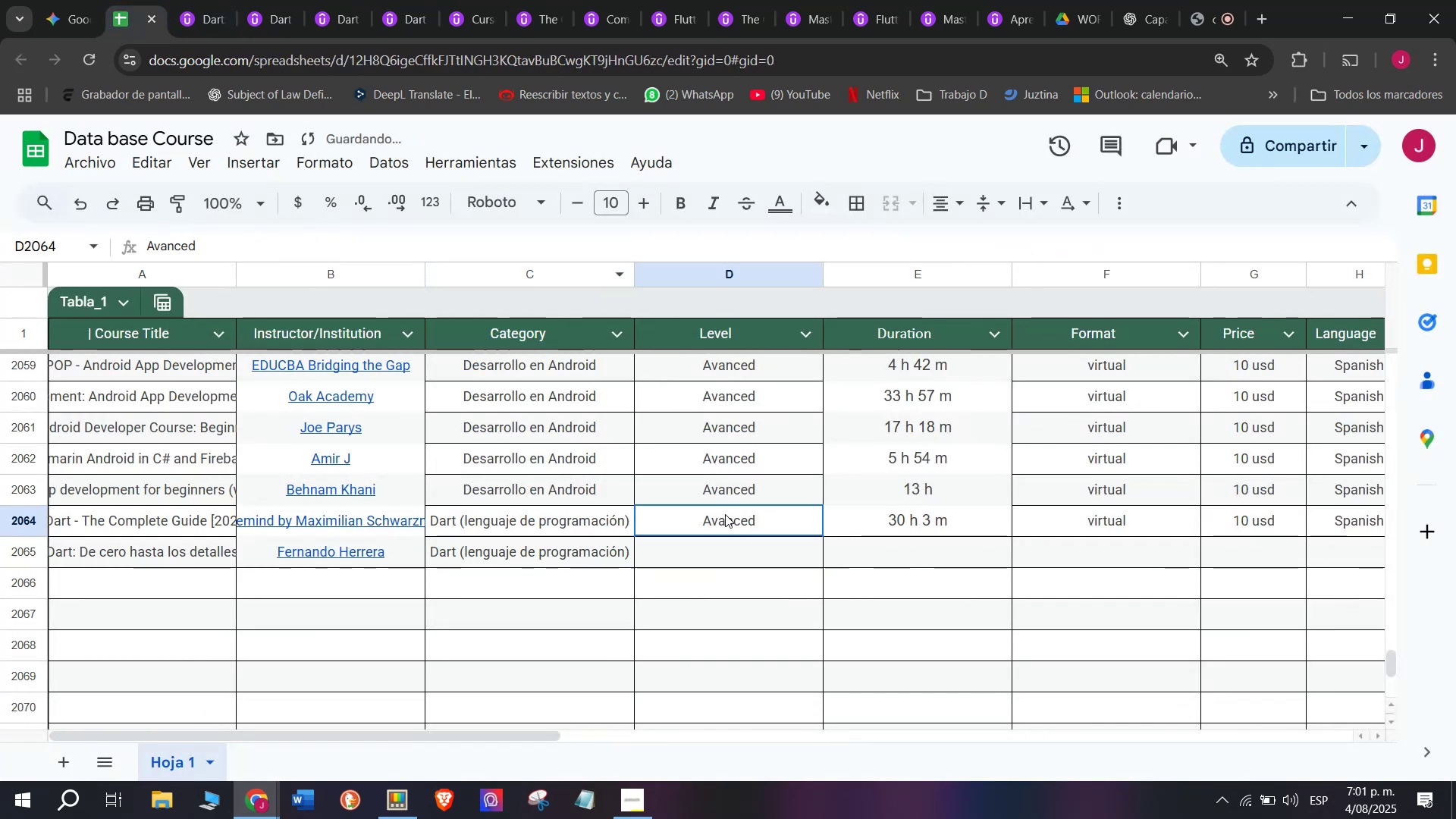 
key(Control+C)
 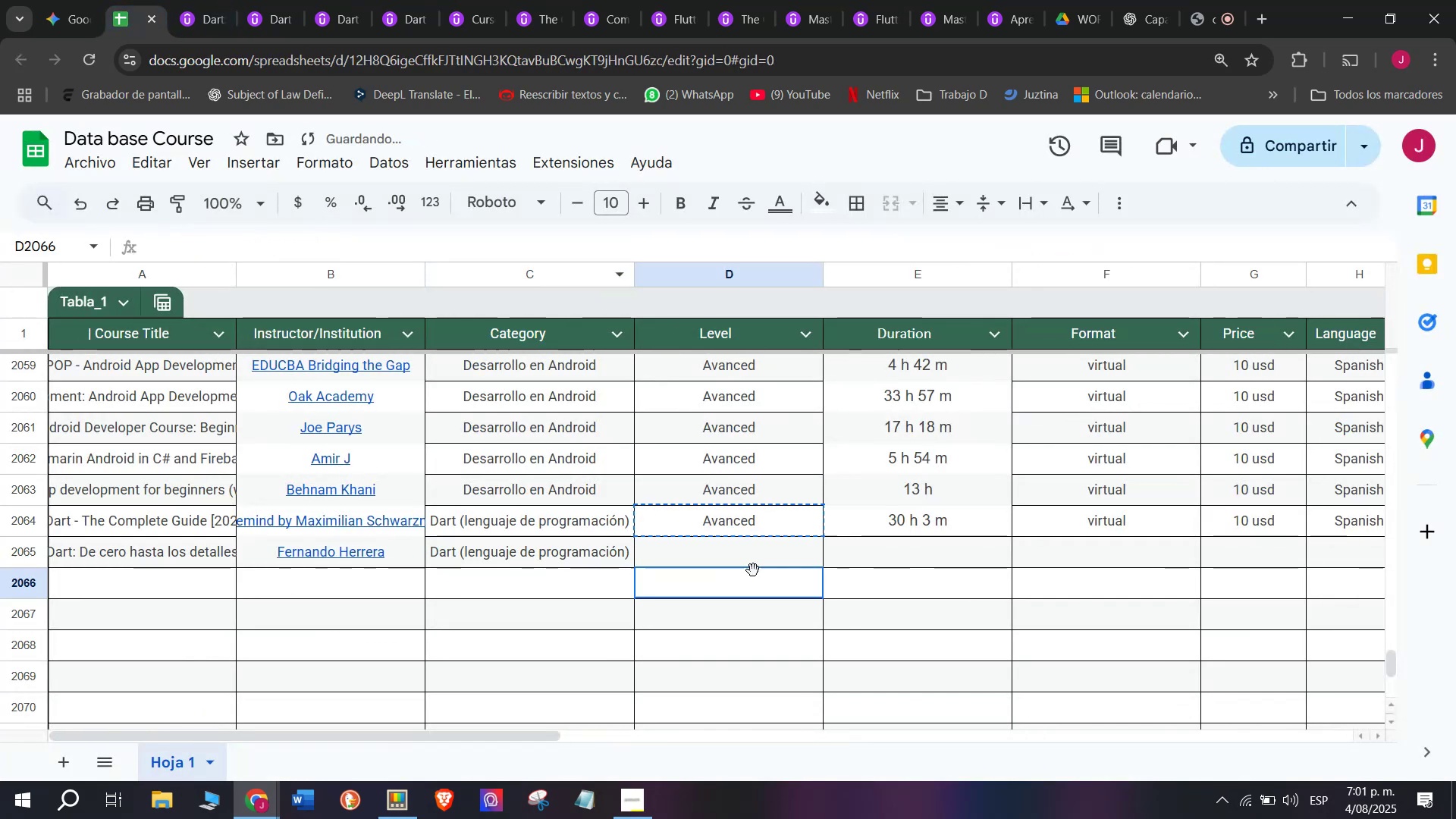 
key(Z)
 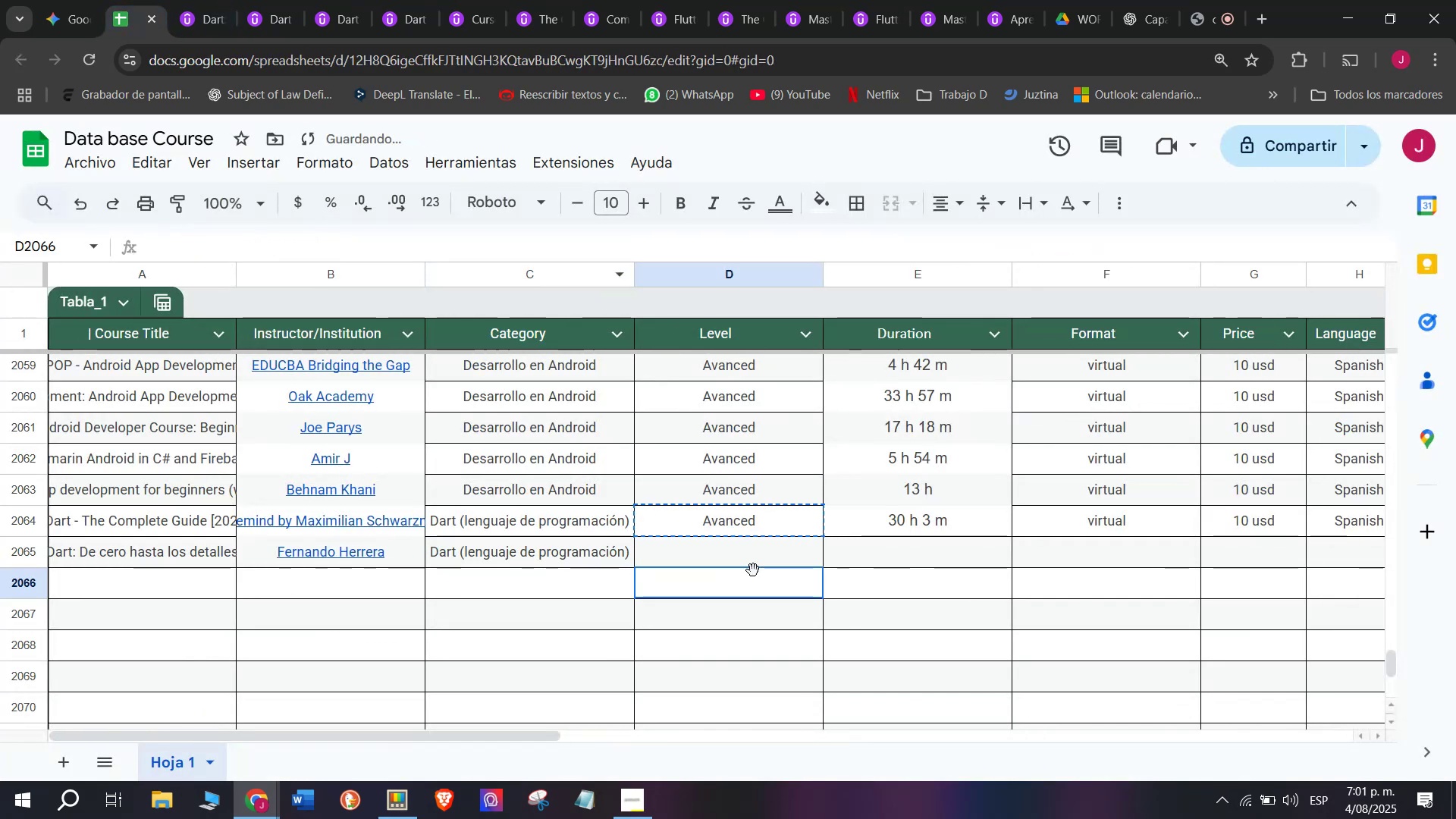 
key(Control+ControlLeft)
 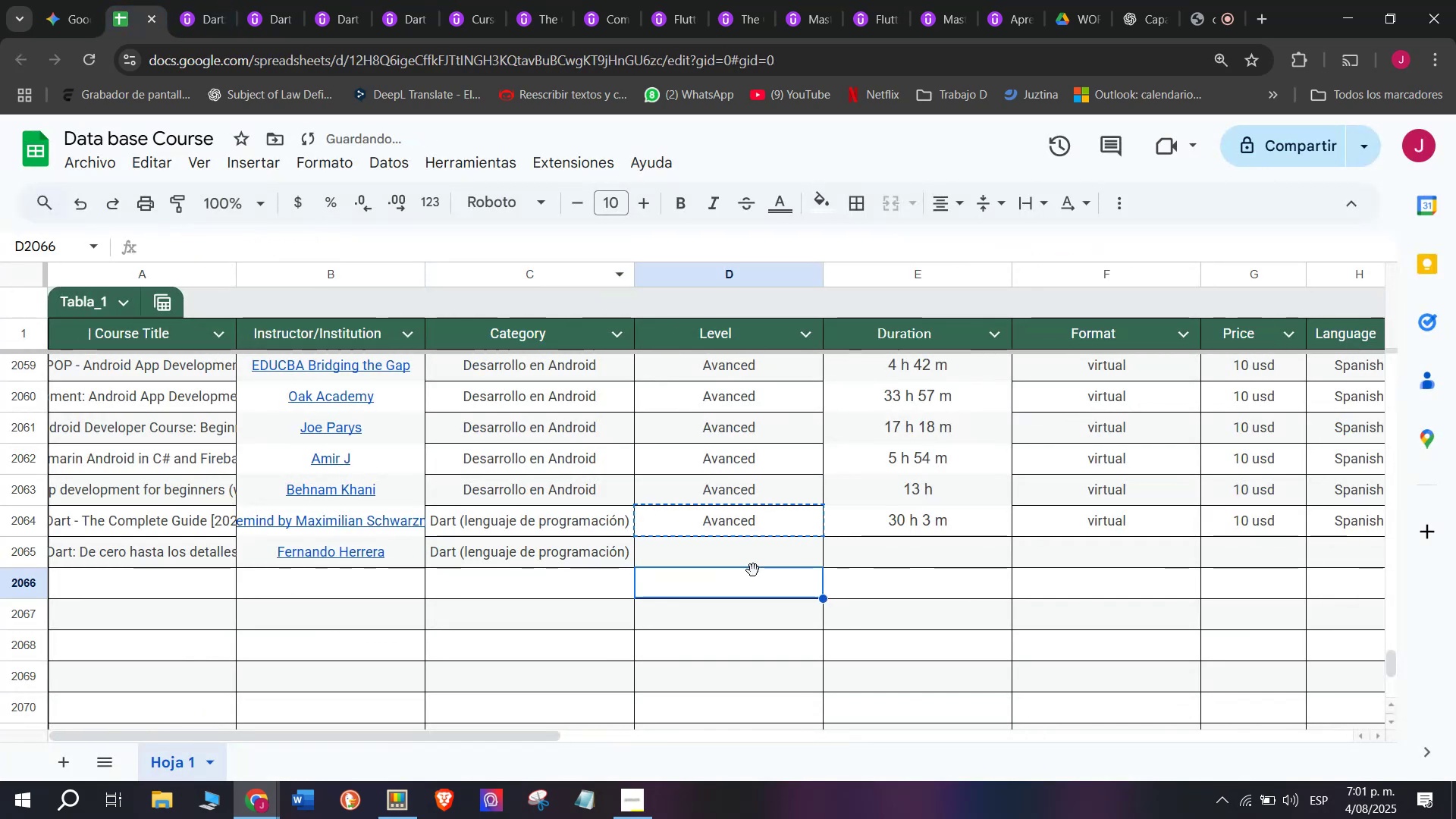 
key(Control+V)
 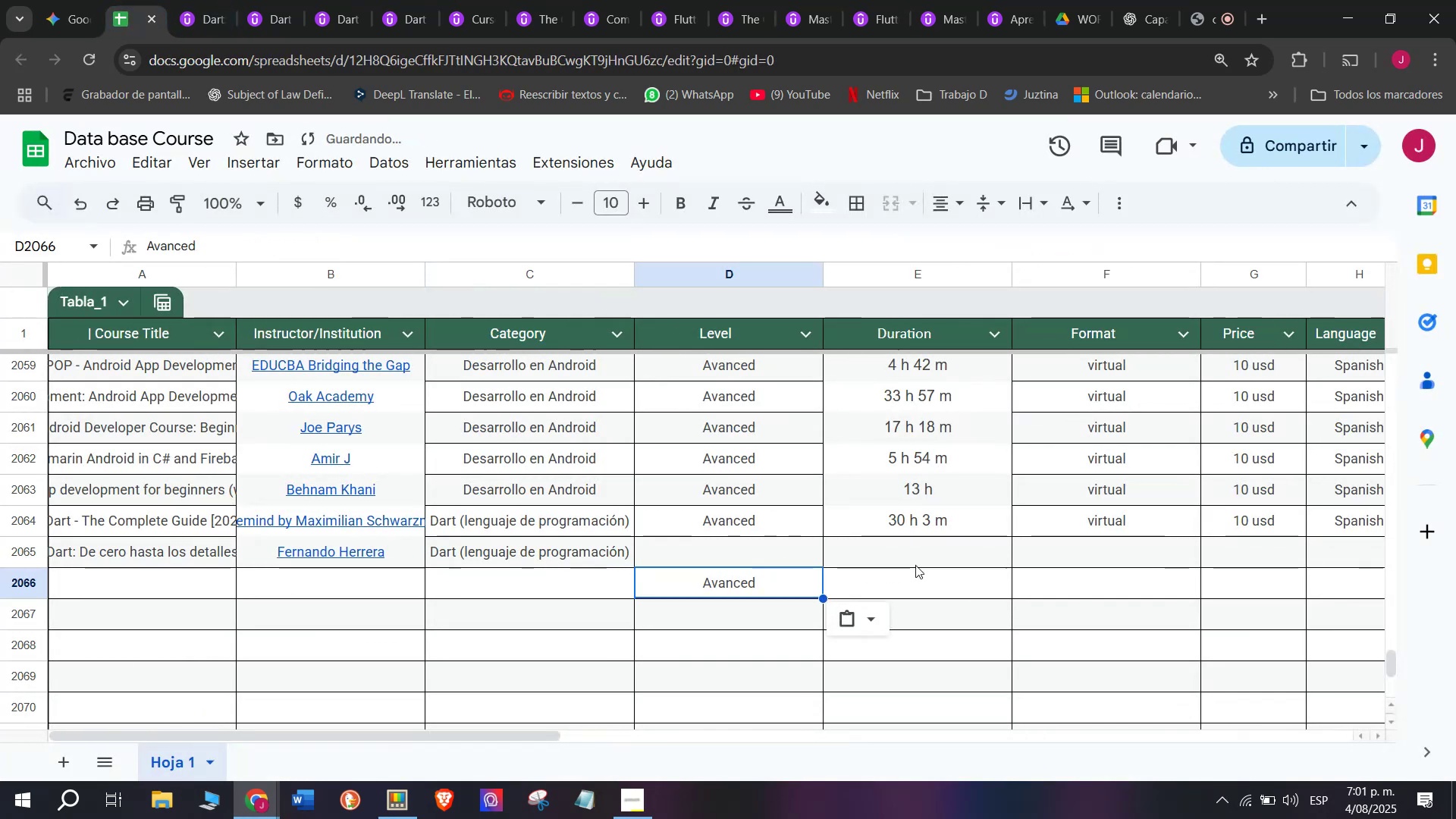 
key(Shift+ShiftLeft)
 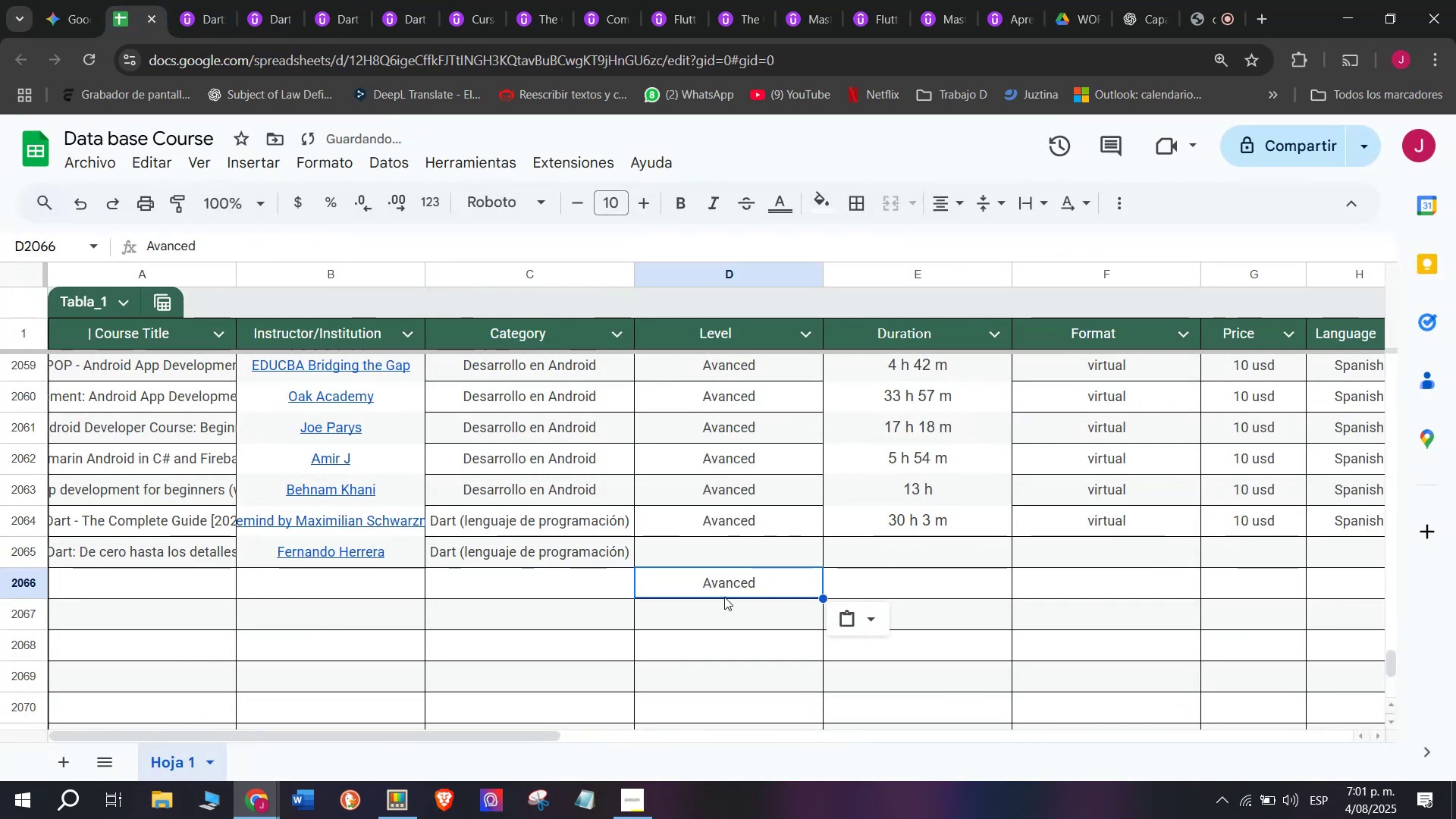 
key(Control+Shift+ControlLeft)
 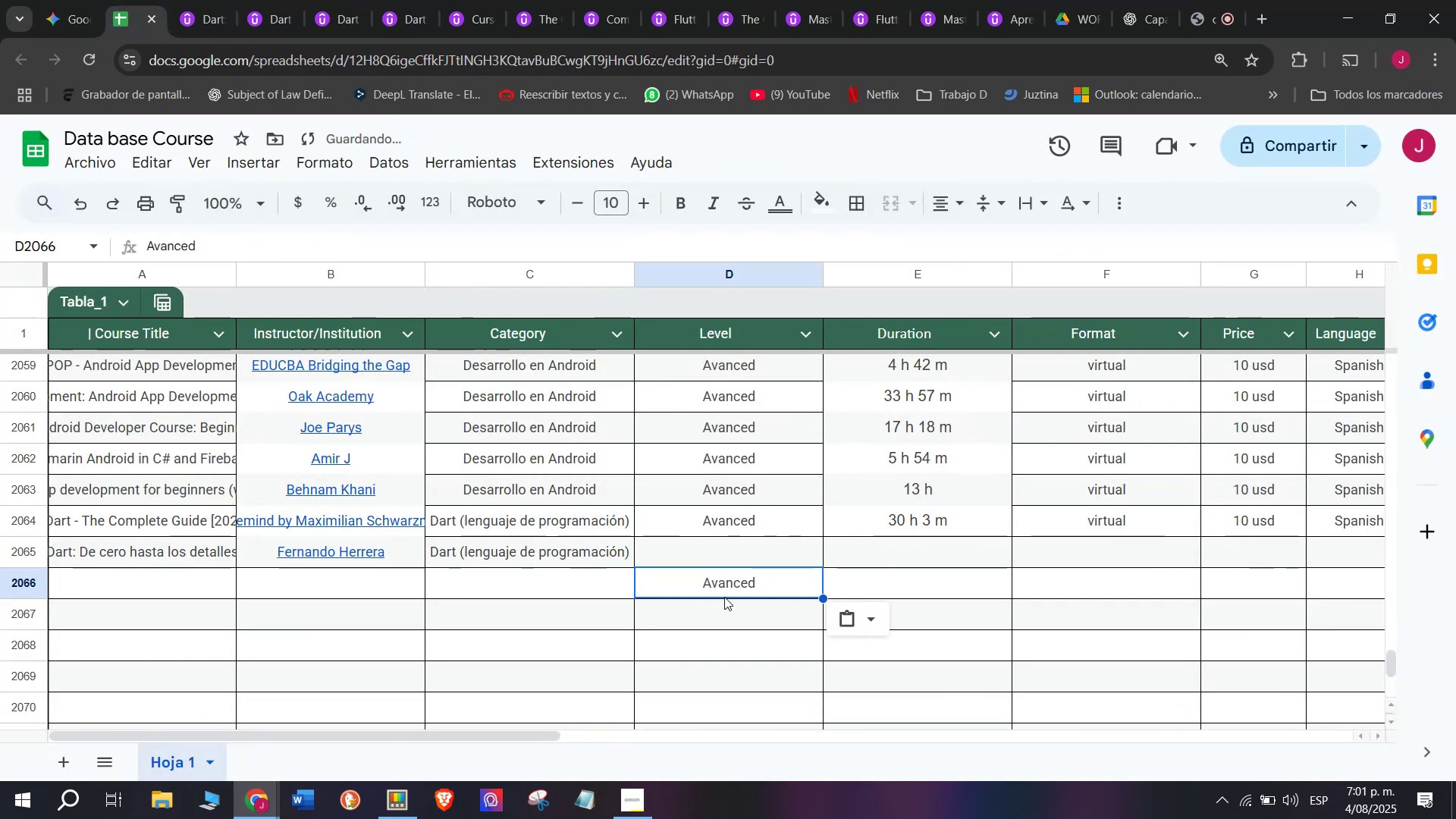 
key(Control+Shift+Z)
 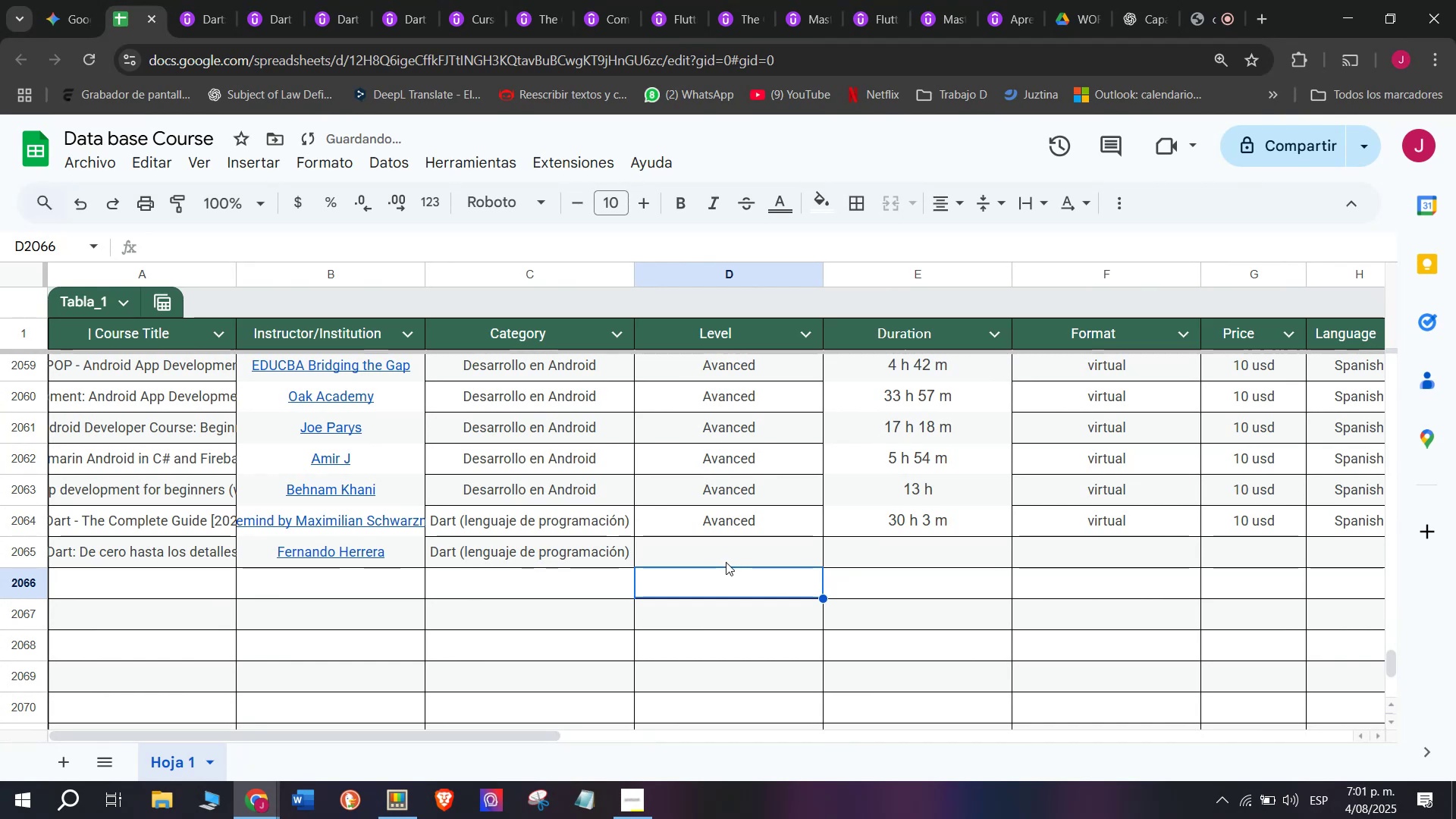 
key(Z)
 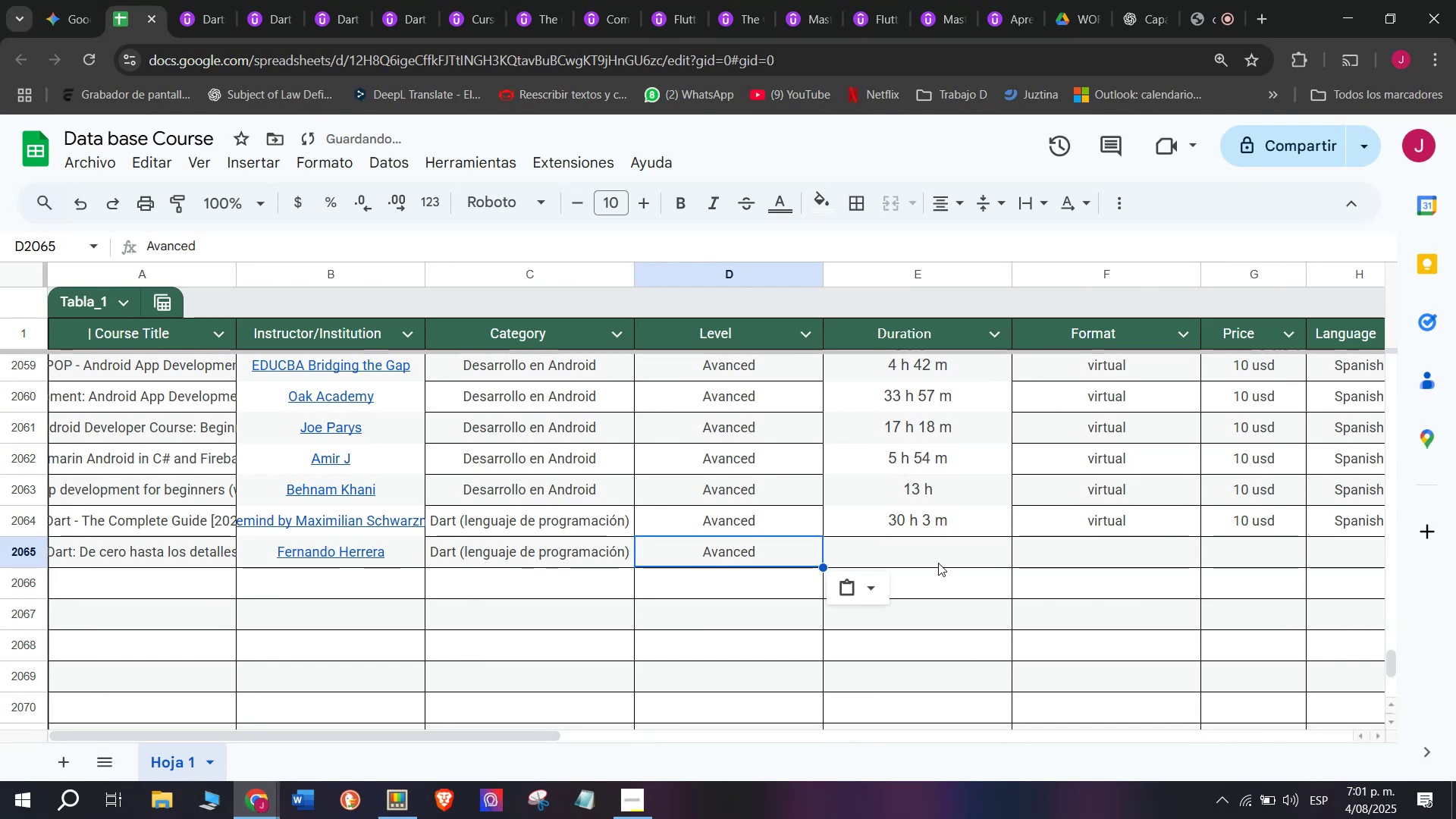 
key(Control+ControlLeft)
 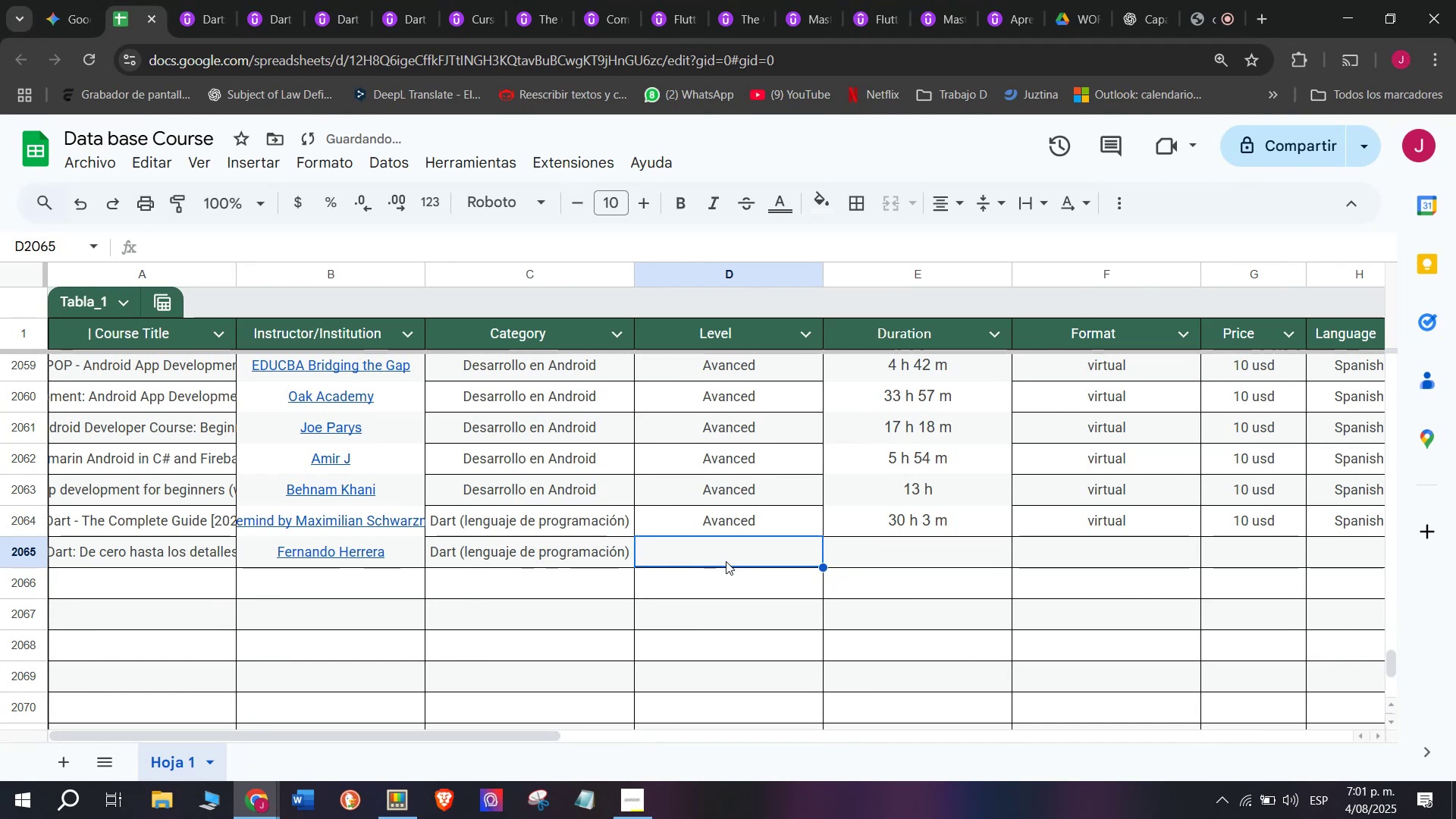 
key(Control+V)
 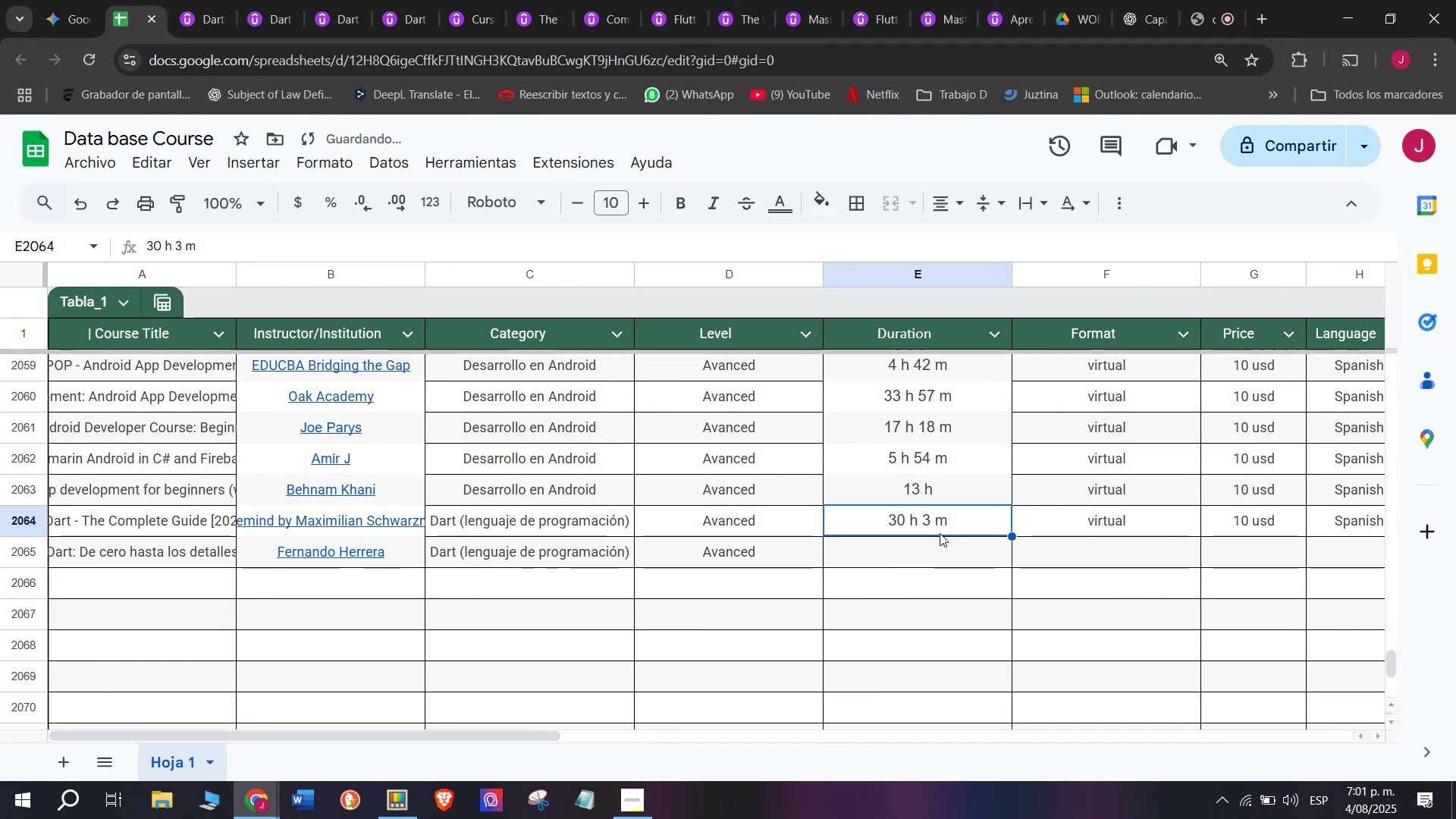 
key(Control+ControlLeft)
 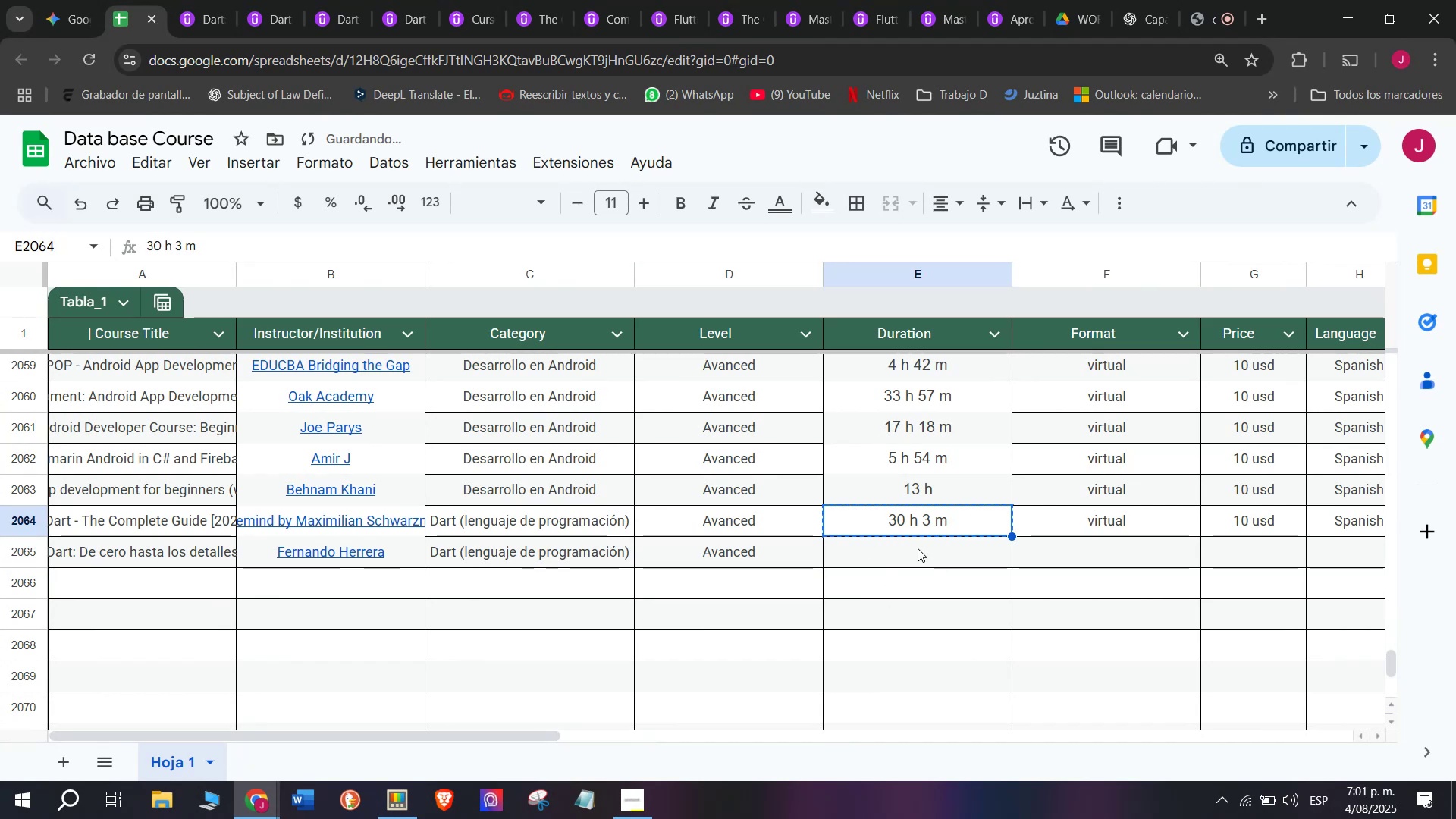 
key(Break)
 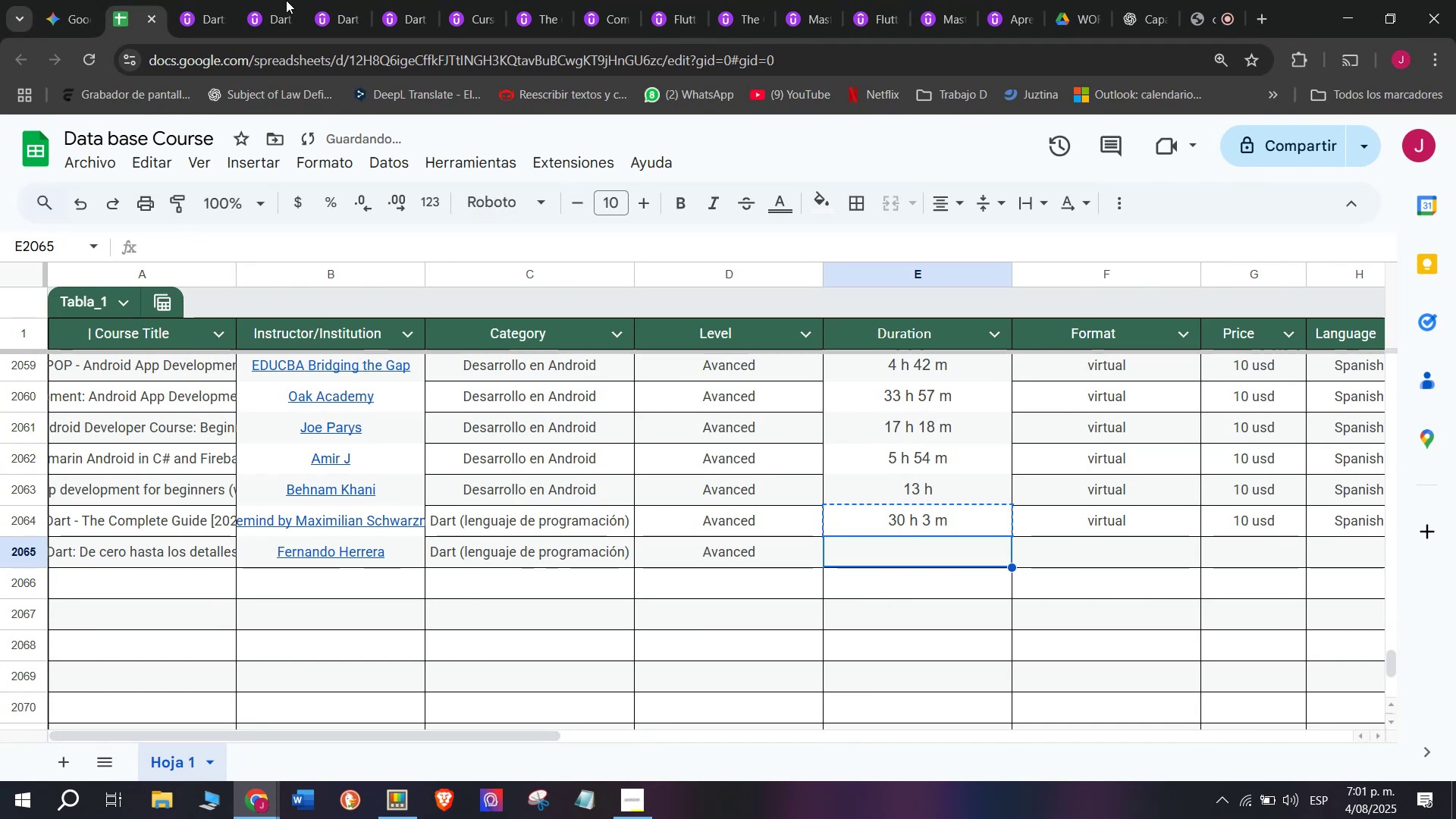 
key(Control+C)
 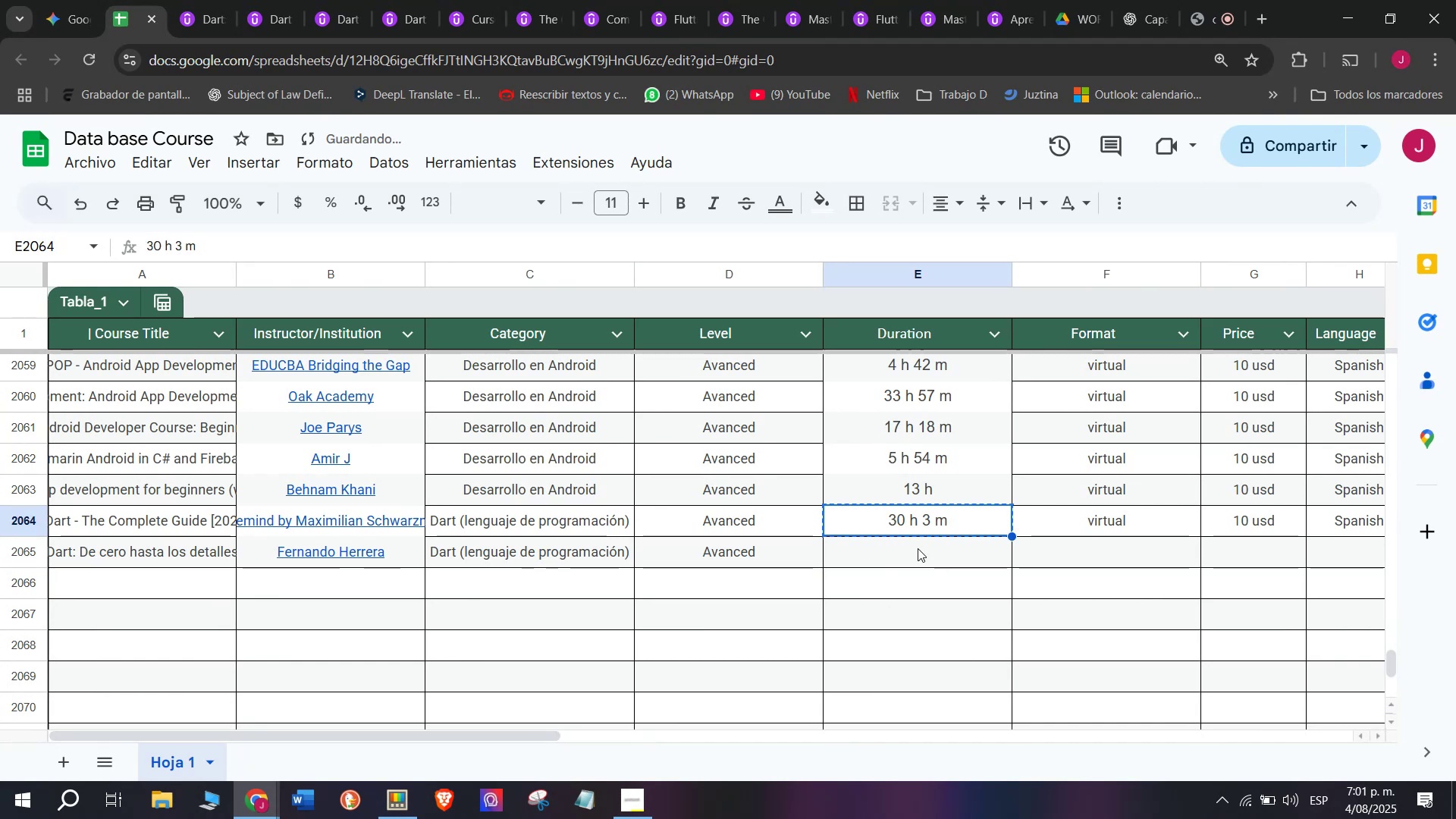 
left_click([221, 0])
 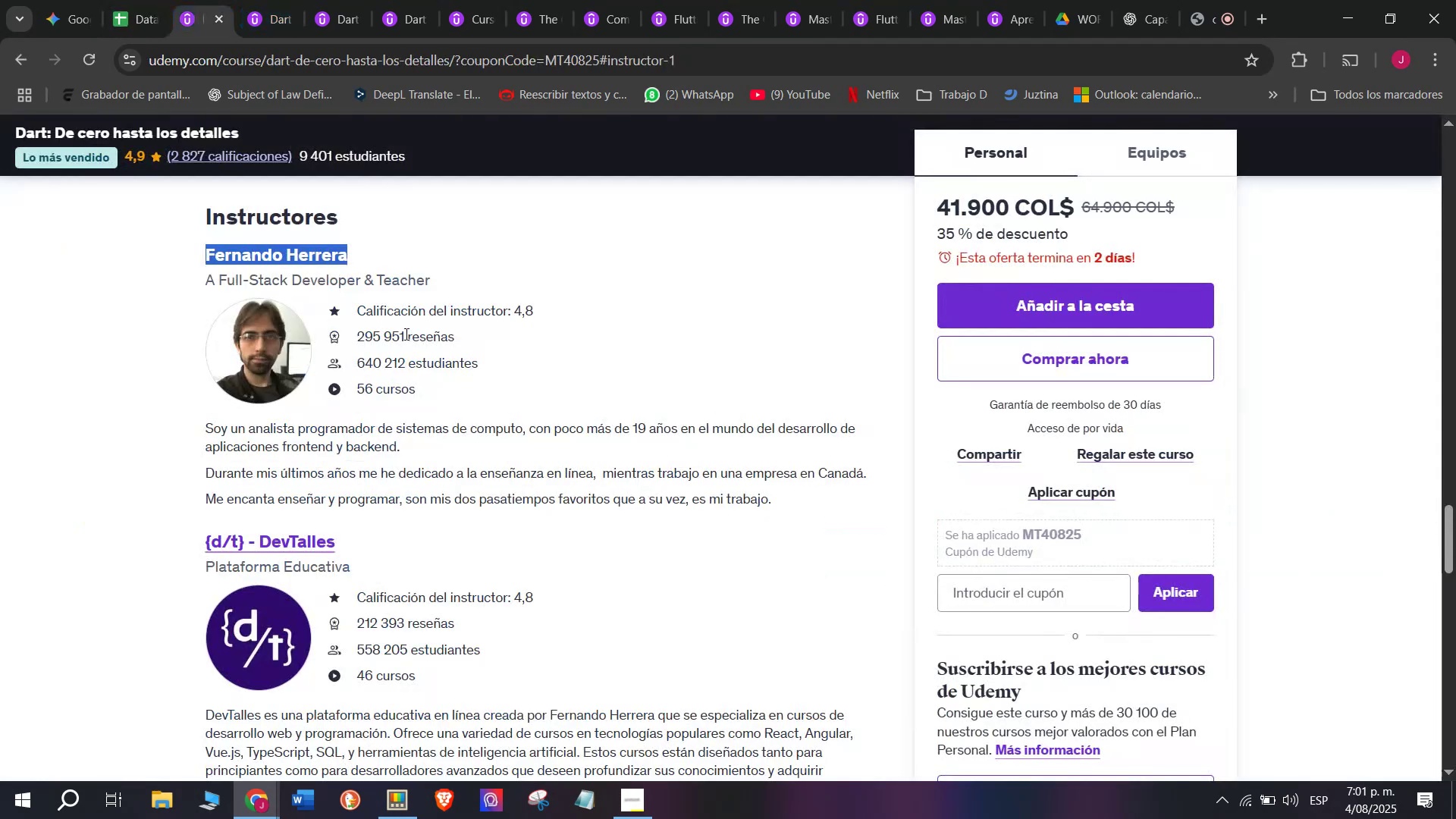 
scroll: coordinate [390, 512], scroll_direction: up, amount: 10.0
 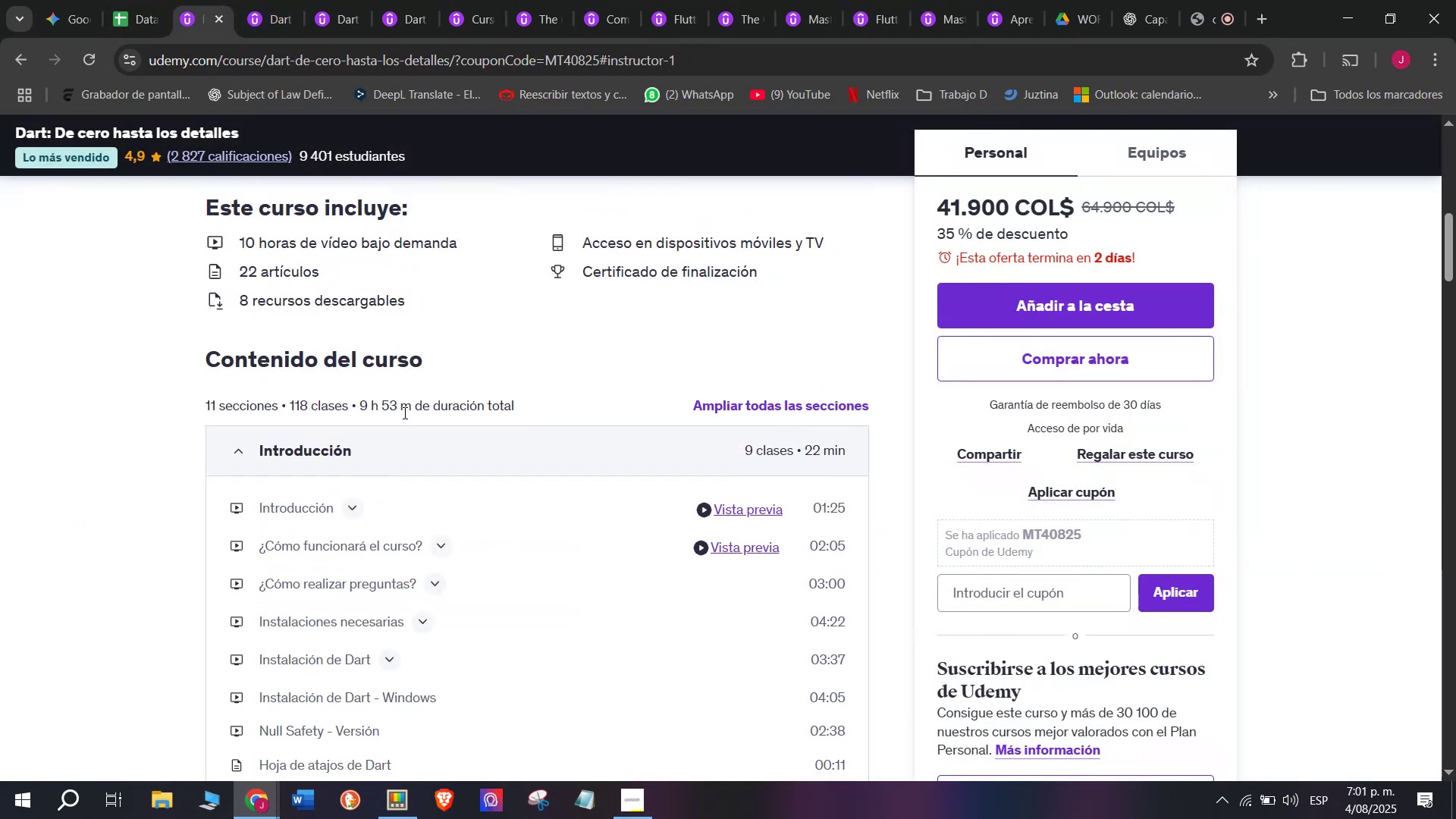 
left_click_drag(start_coordinate=[413, 409], to_coordinate=[359, 397])
 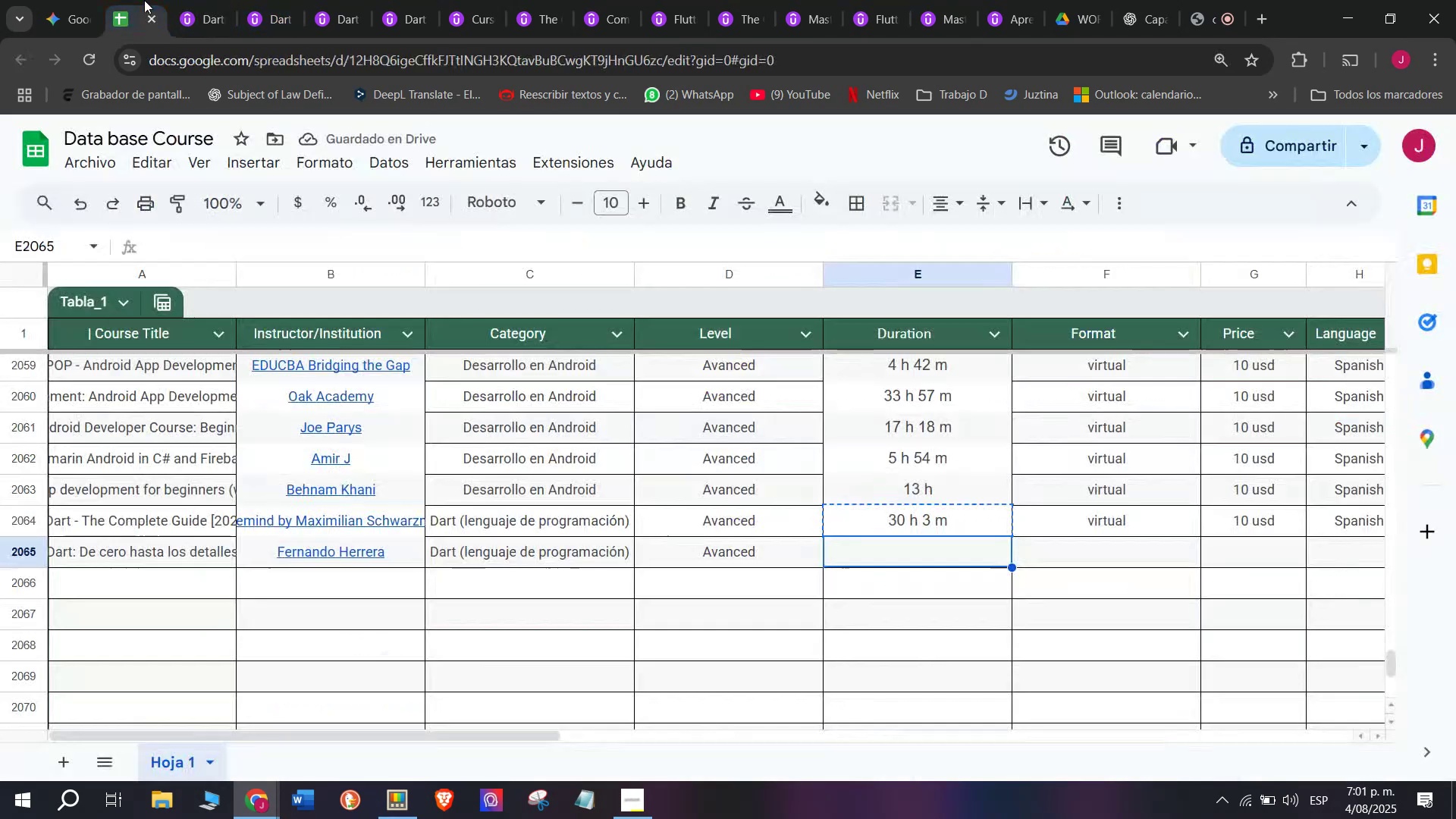 
key(Control+ControlLeft)
 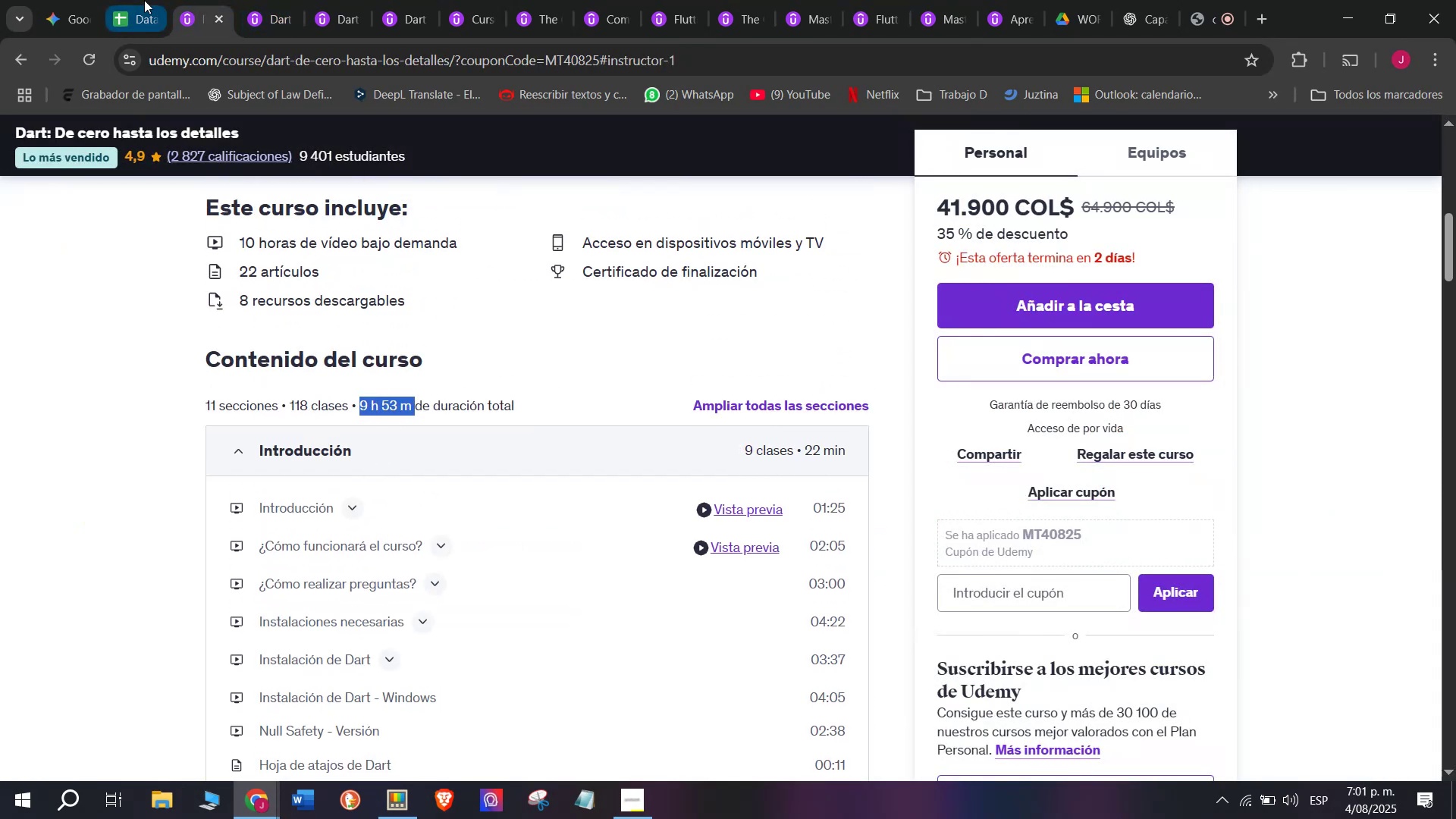 
key(Break)
 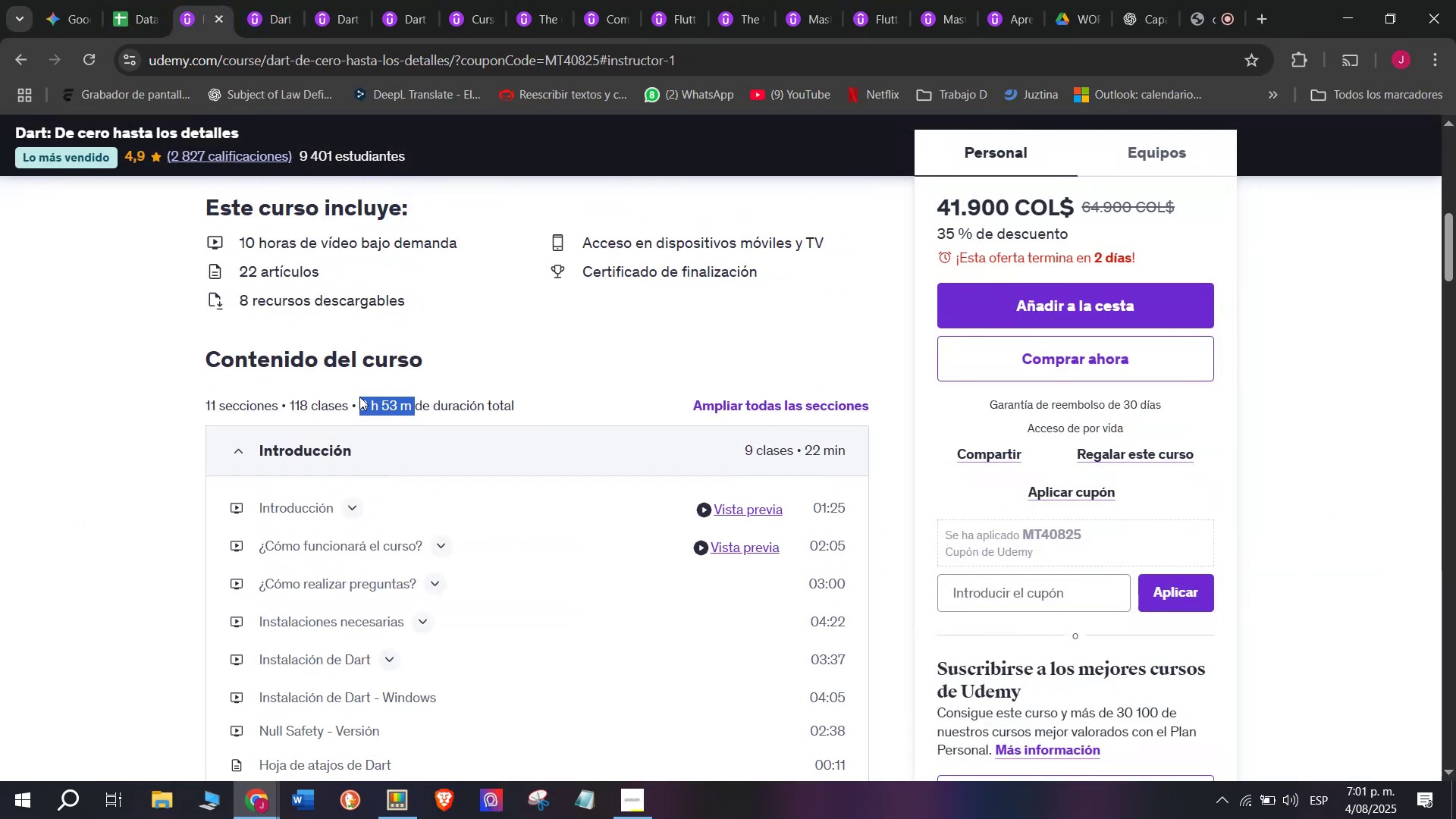 
key(Control+C)
 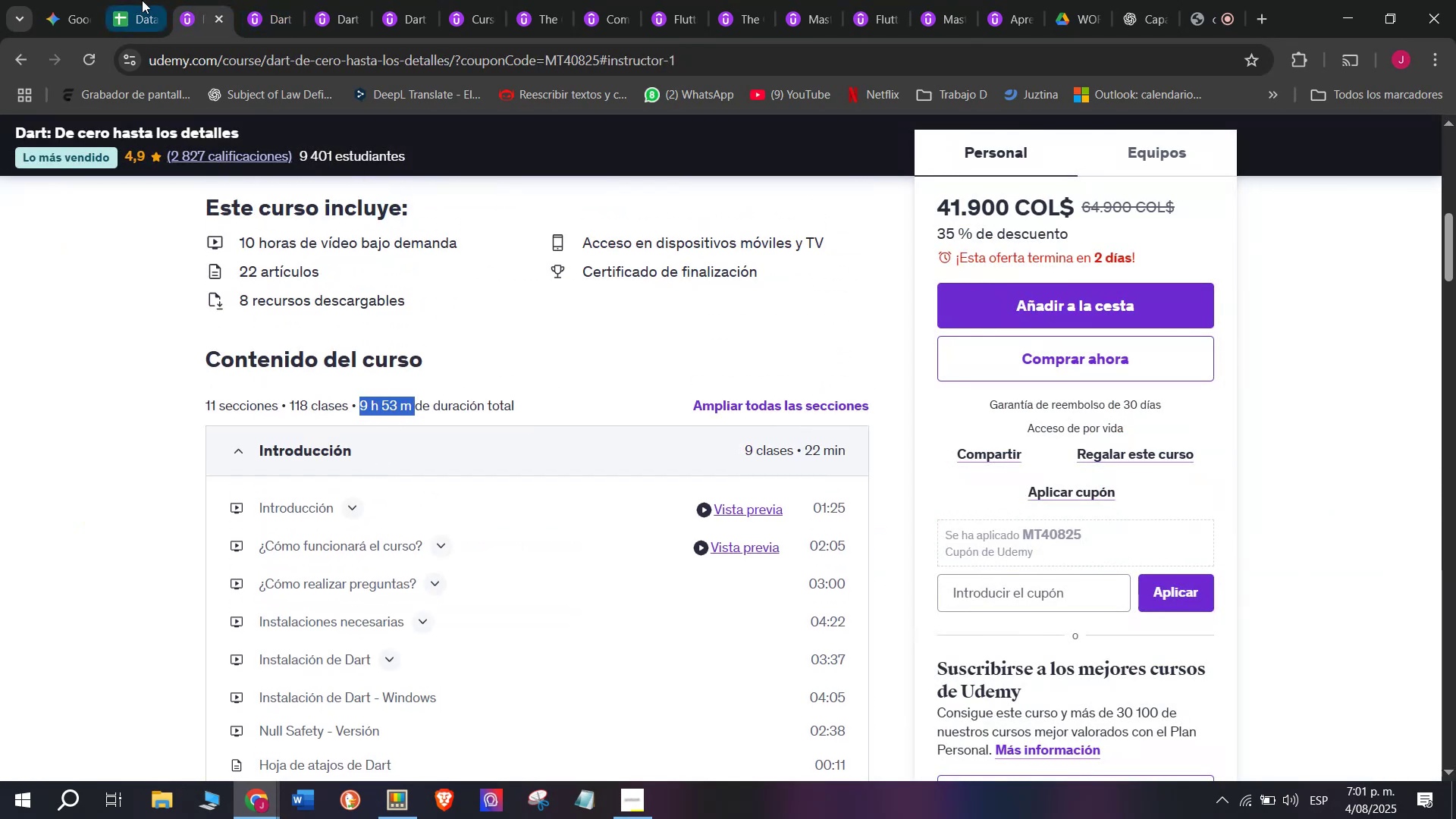 
left_click([144, 0])
 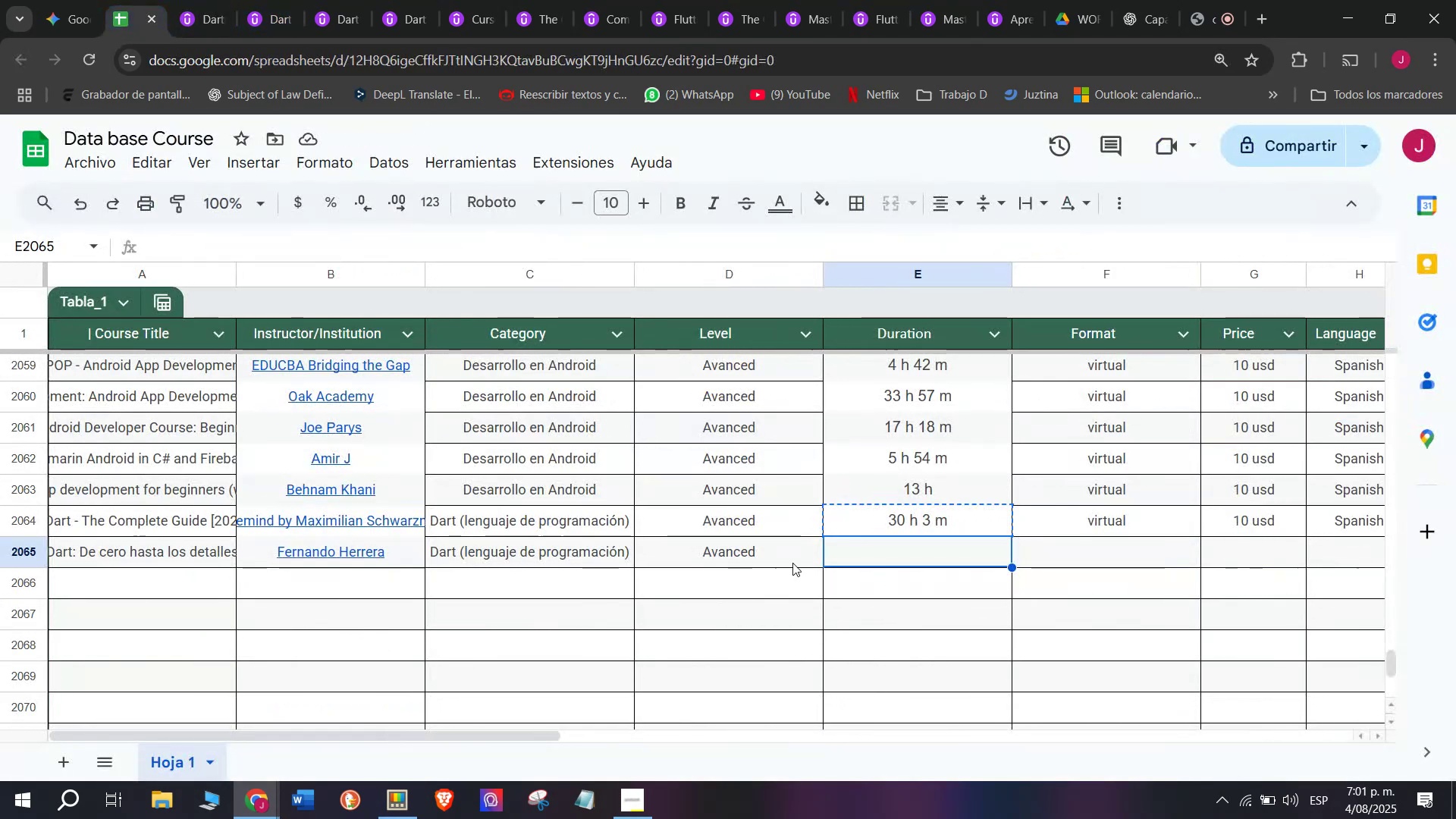 
key(Control+ControlLeft)
 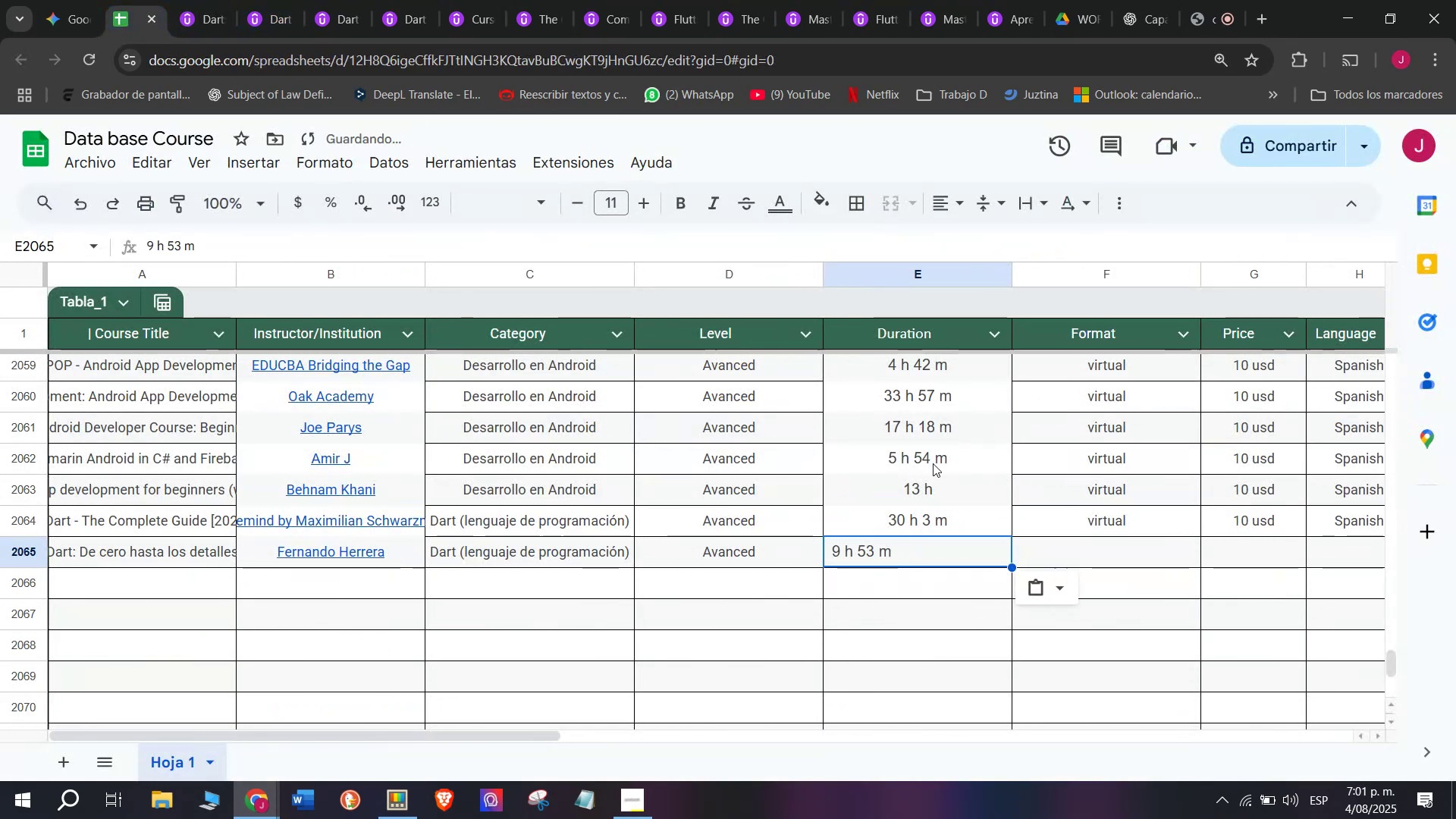 
key(Z)
 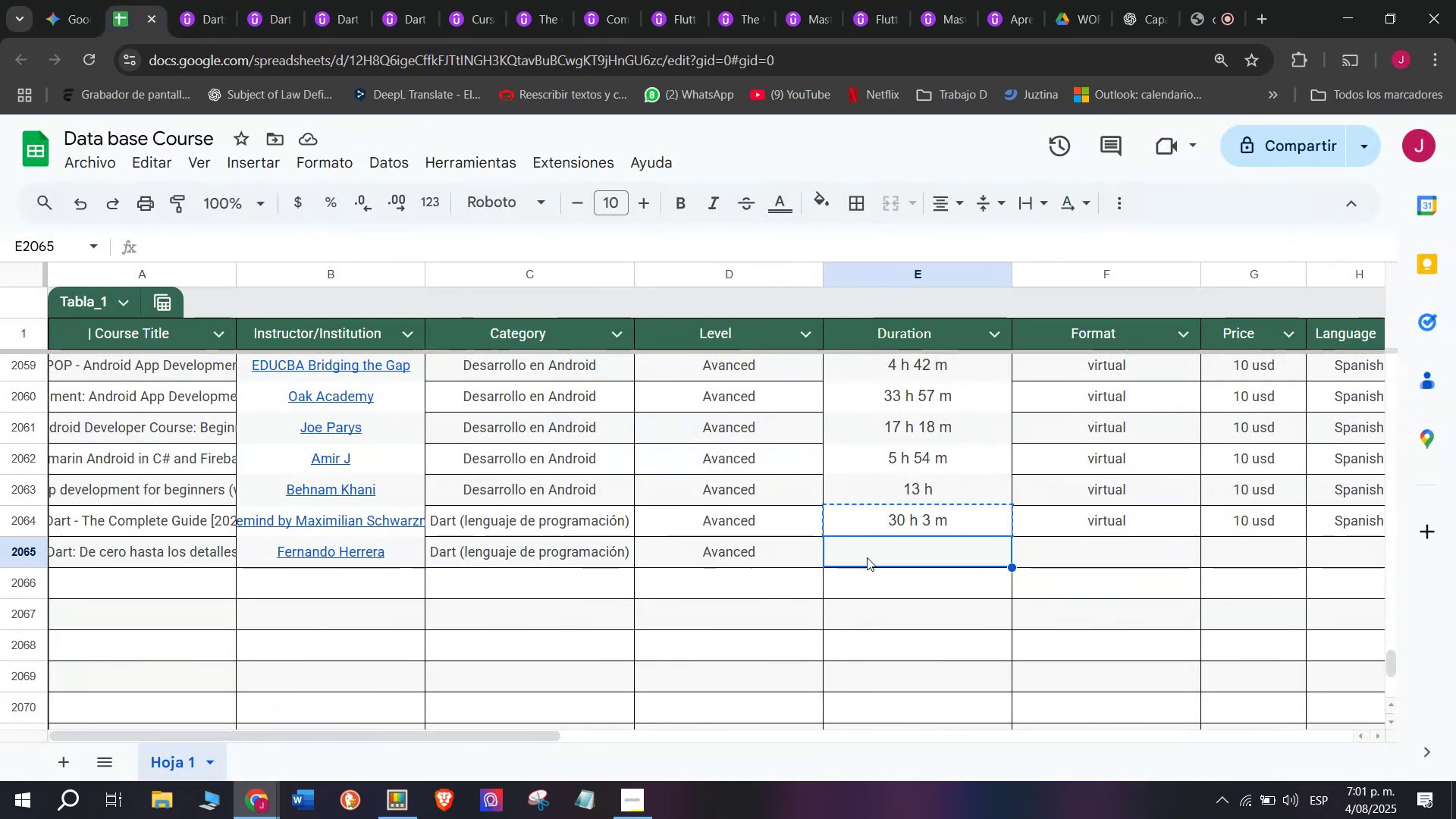 
key(Control+V)
 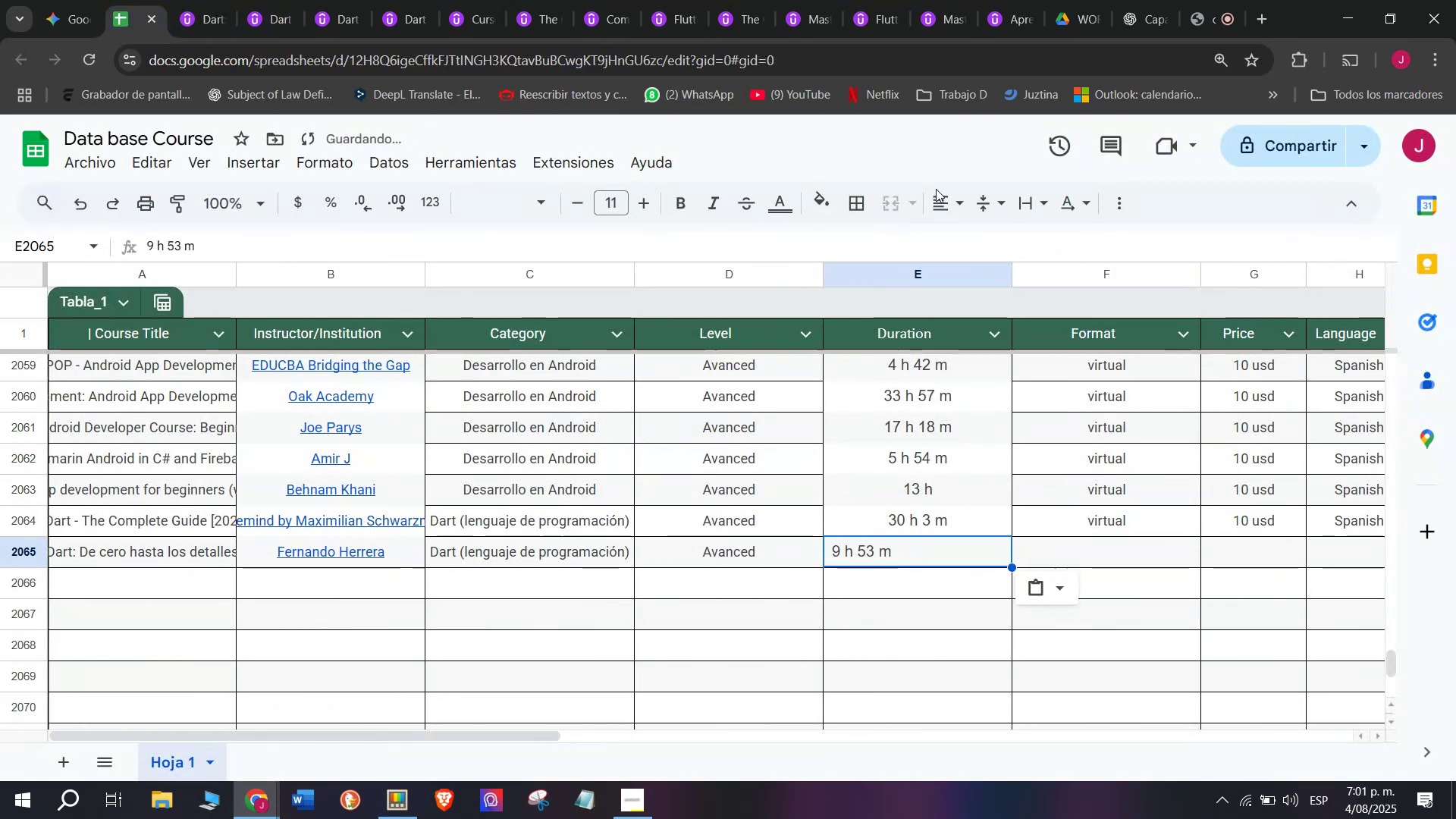 
left_click([949, 193])
 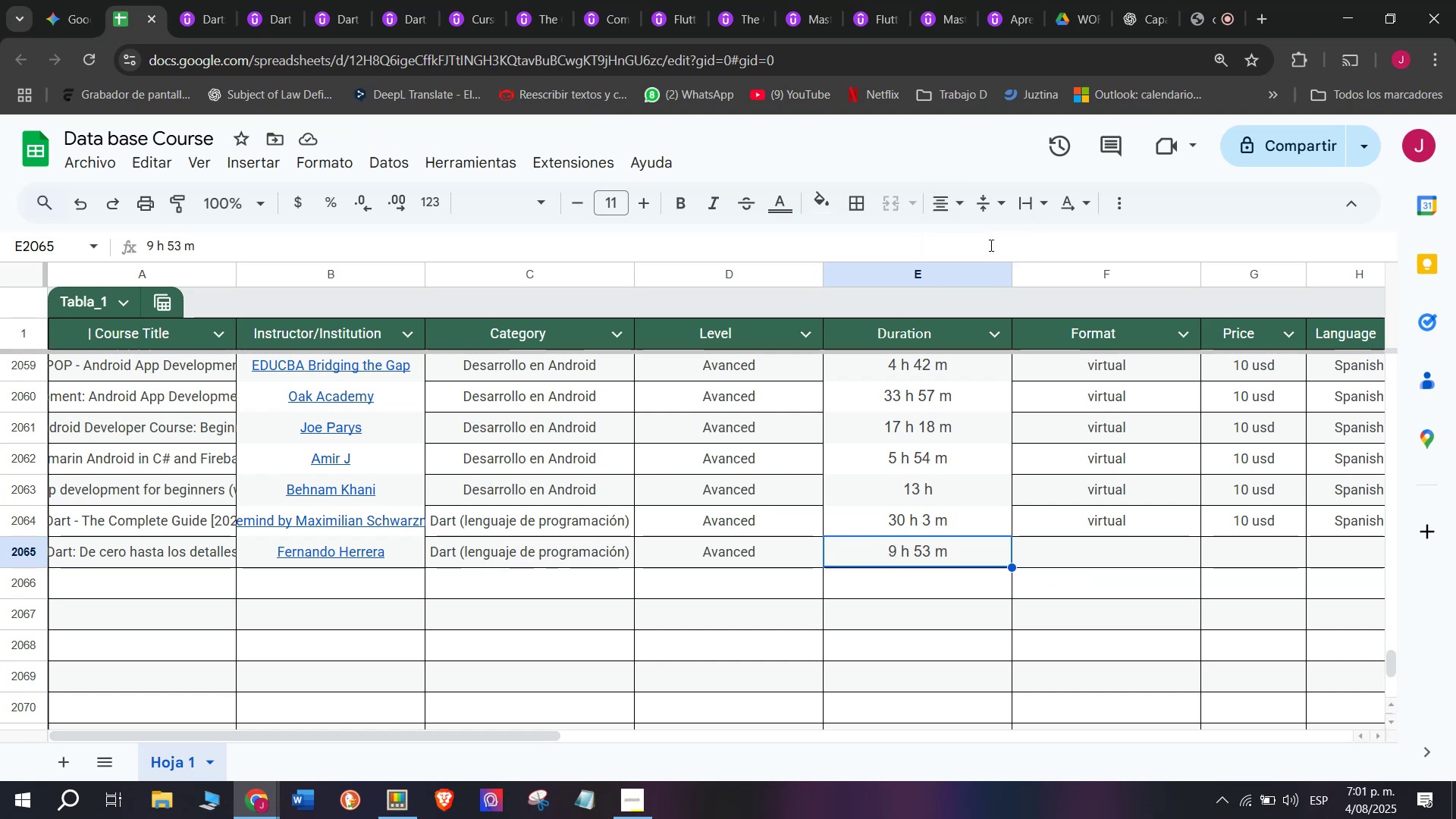 
wait(11.58)
 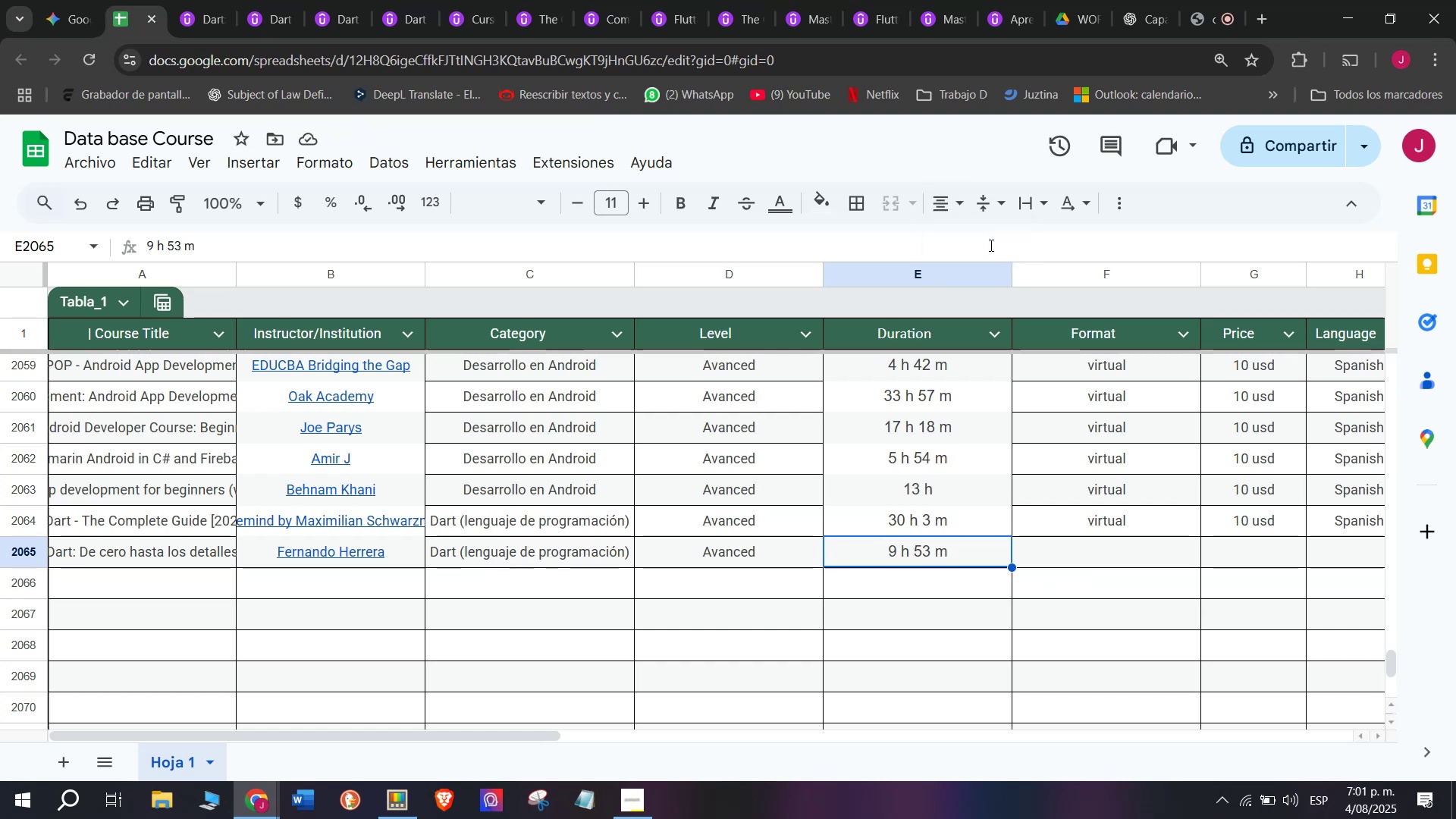 
left_click_drag(start_coordinate=[1197, 535], to_coordinate=[1202, 548])
 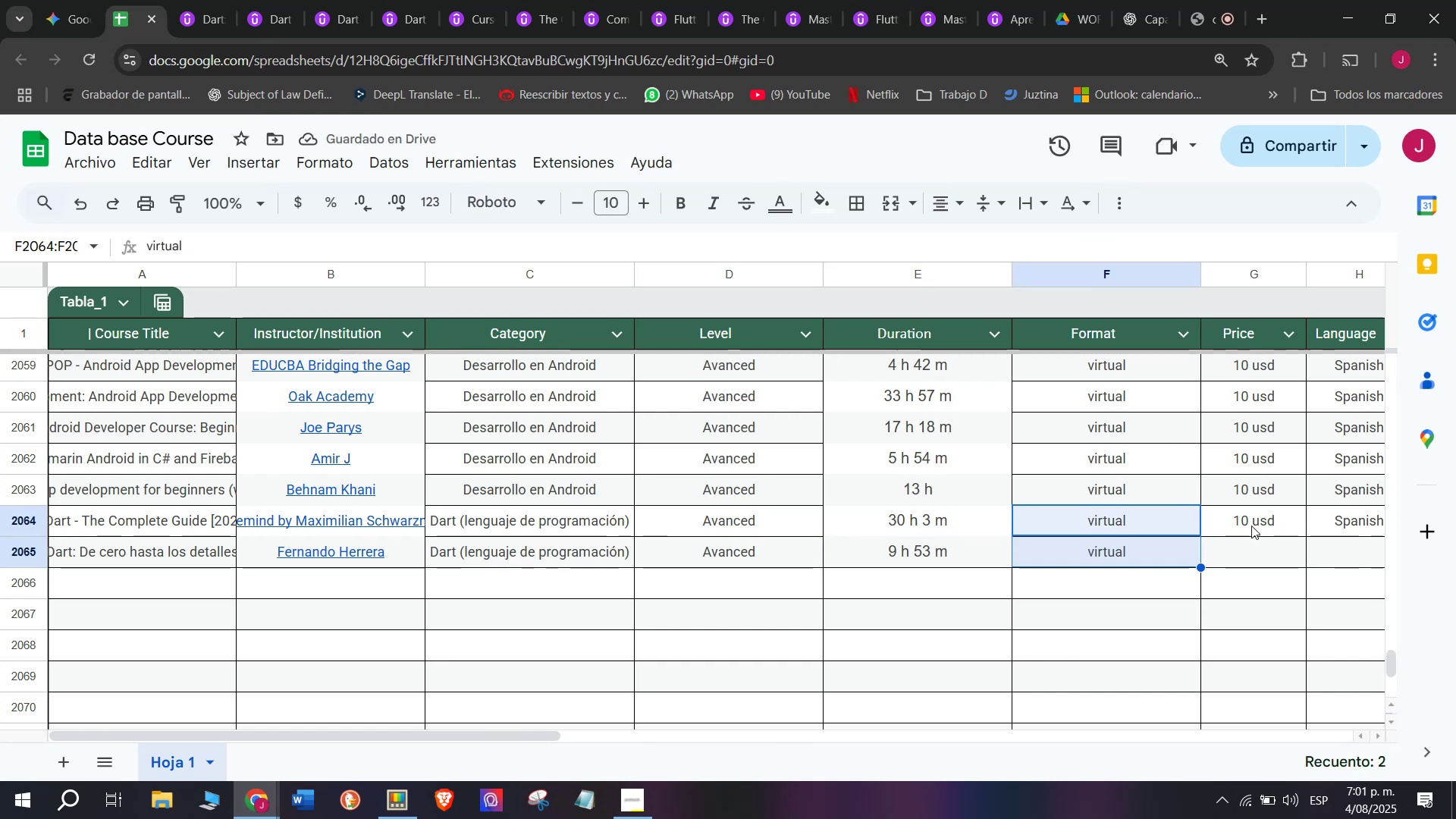 
wait(6.86)
 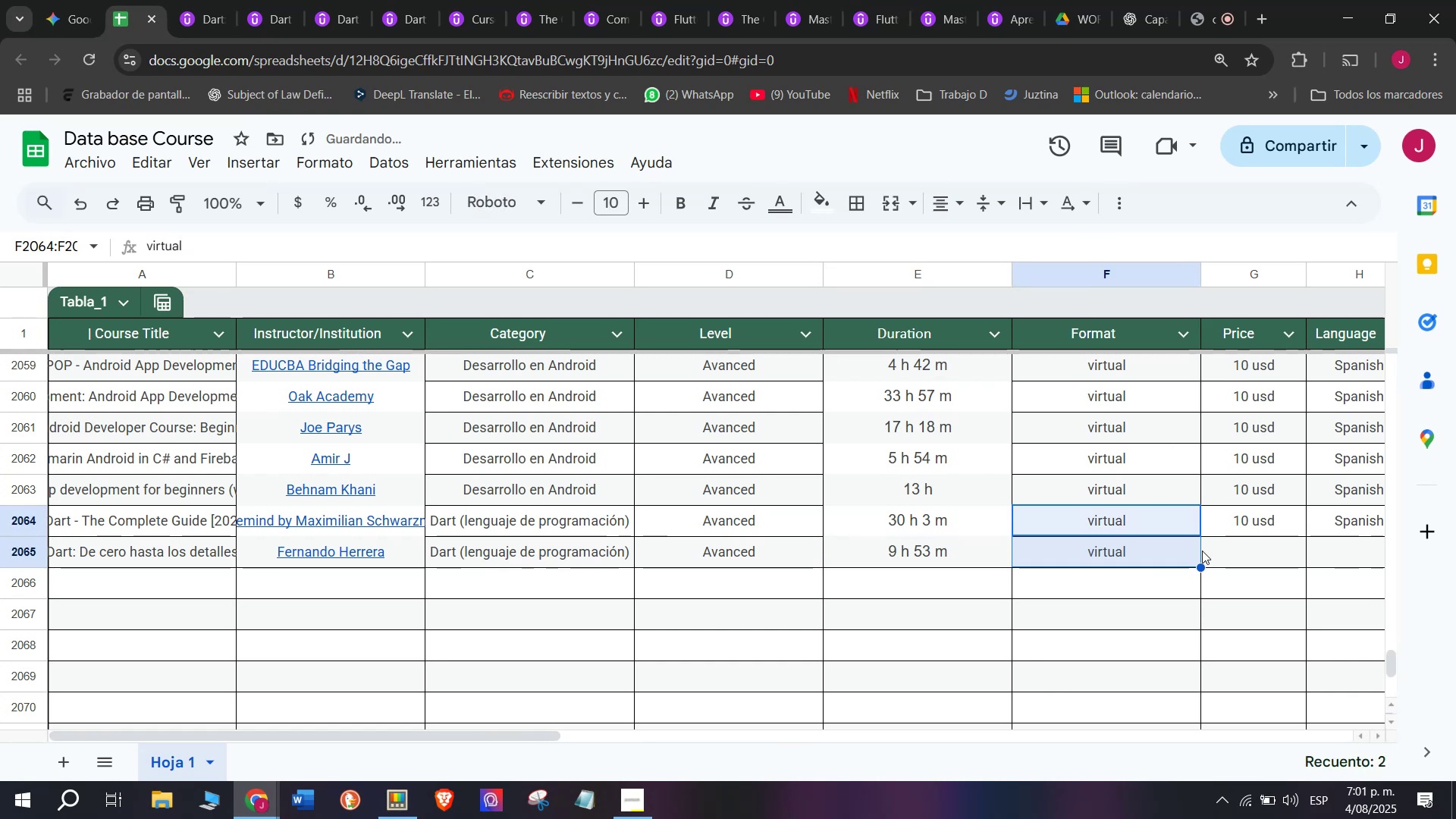 
key(Control+ControlLeft)
 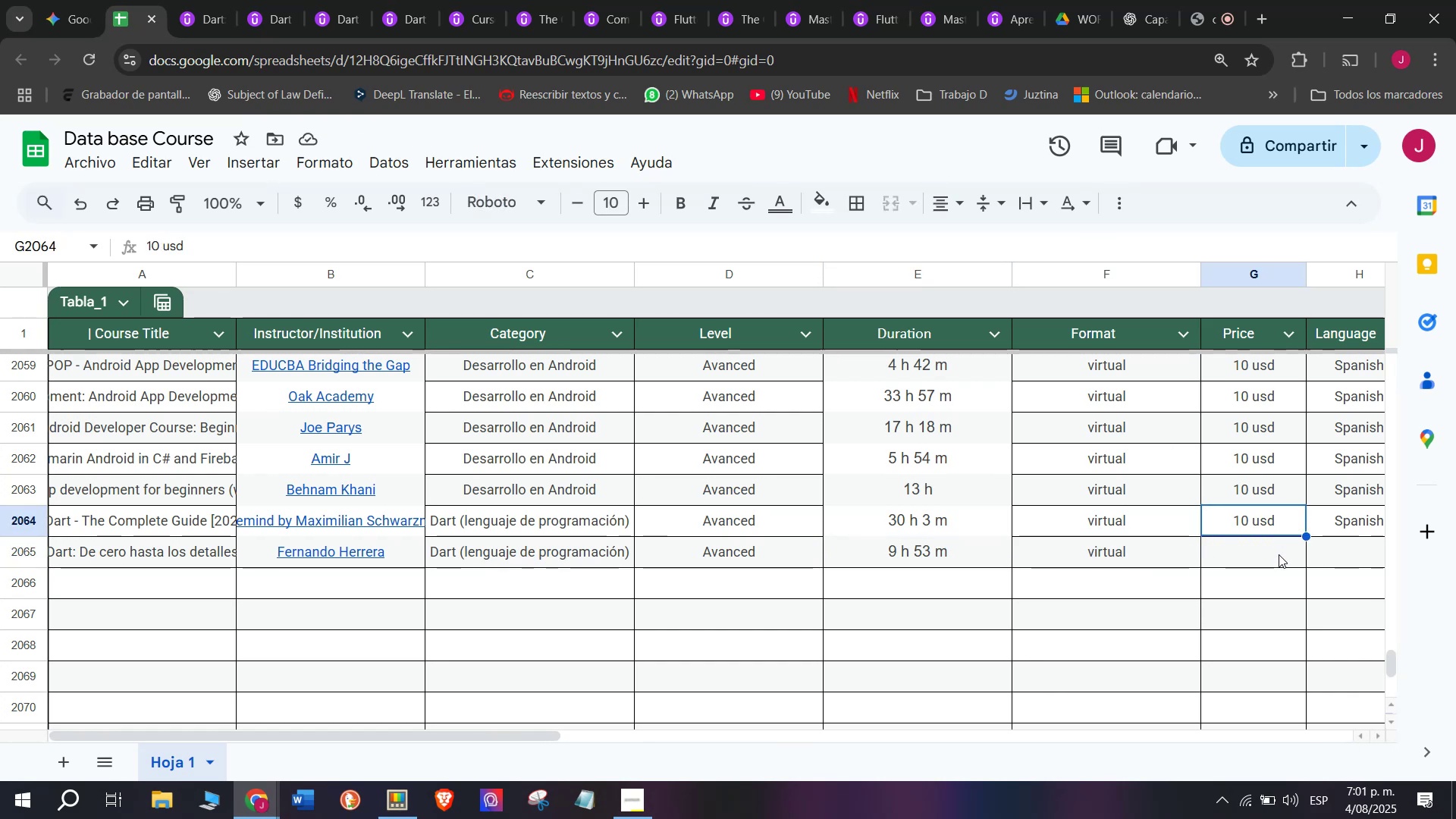 
key(Break)
 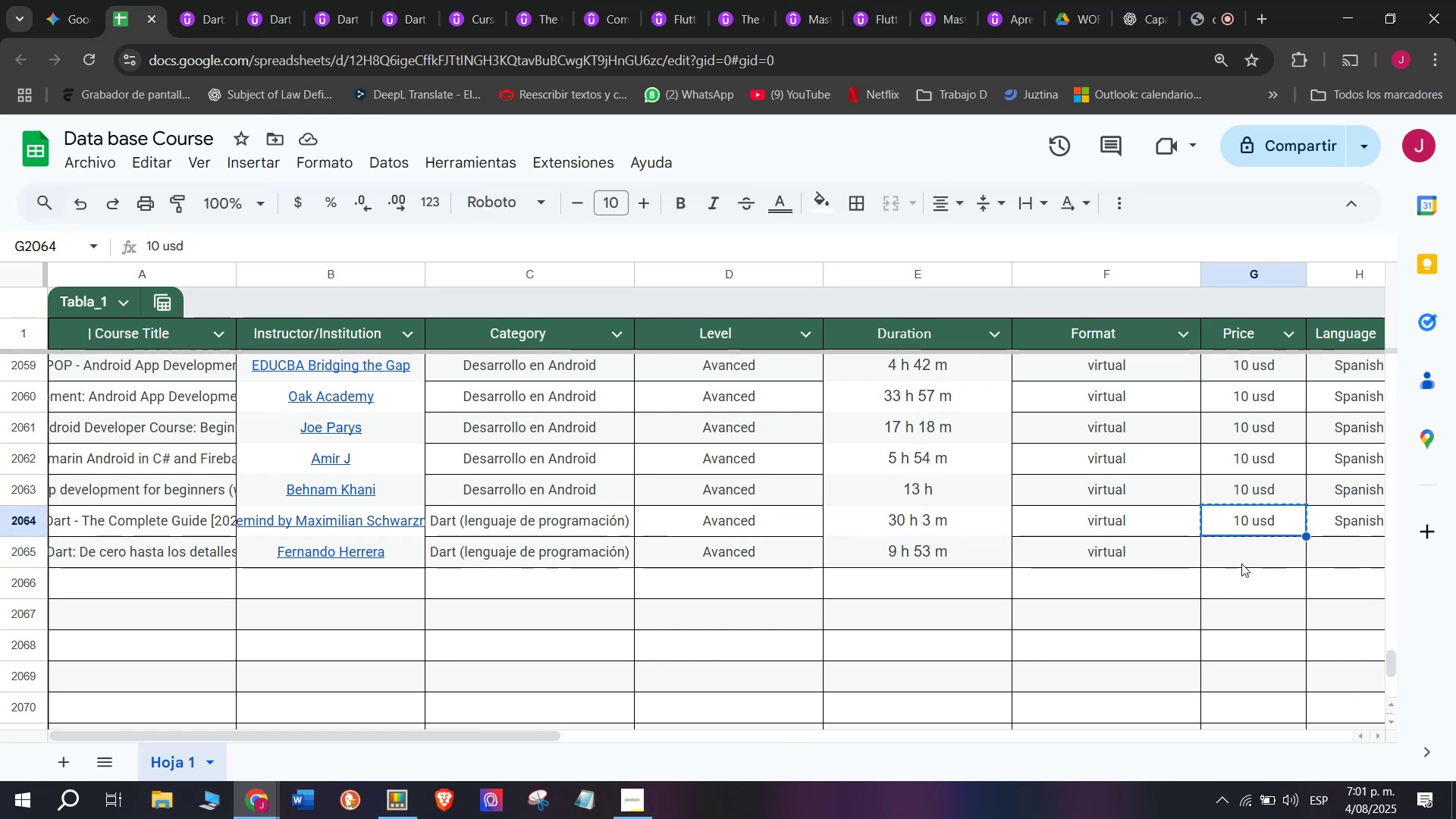 
key(Control+C)
 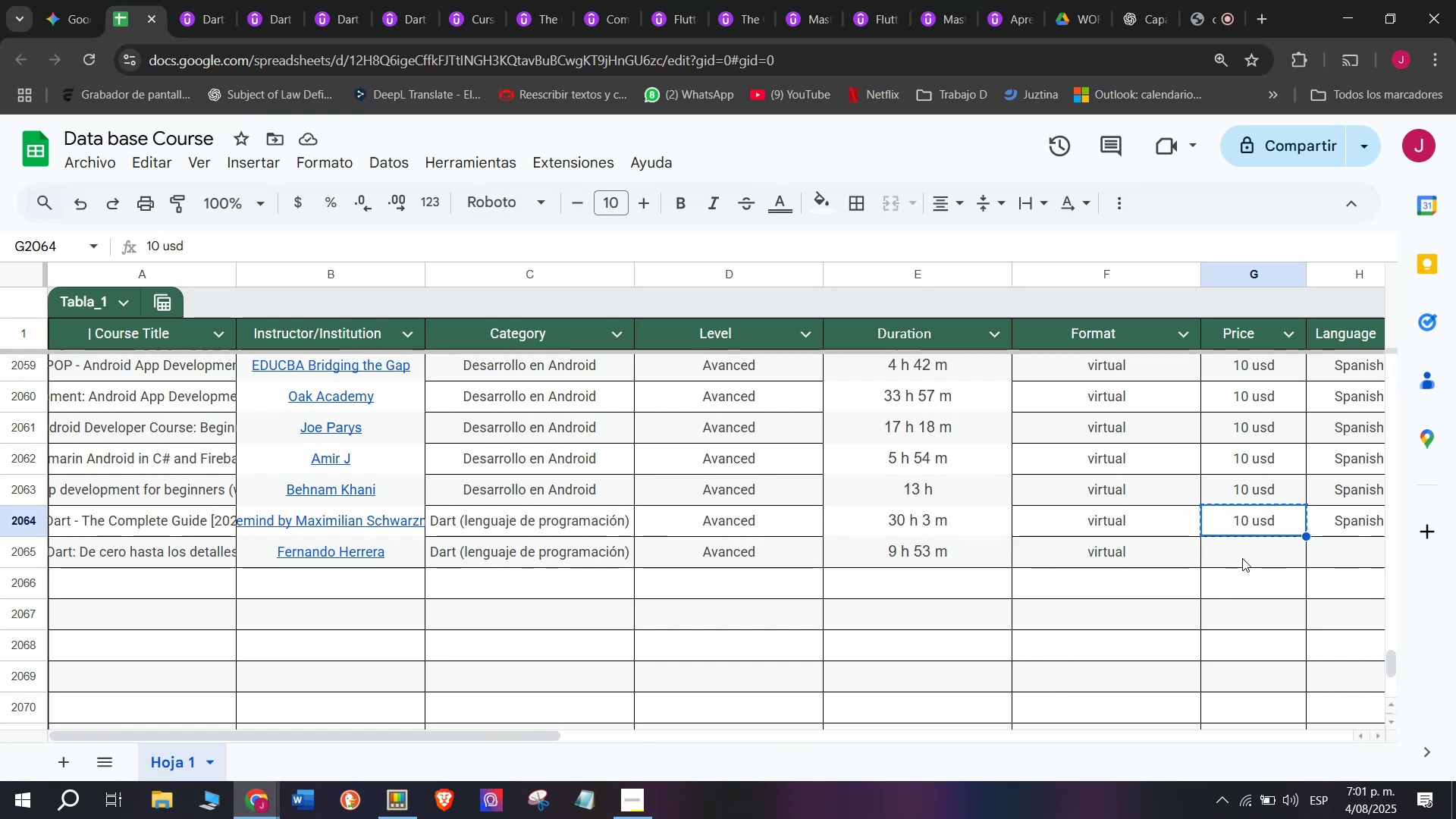 
key(Z)
 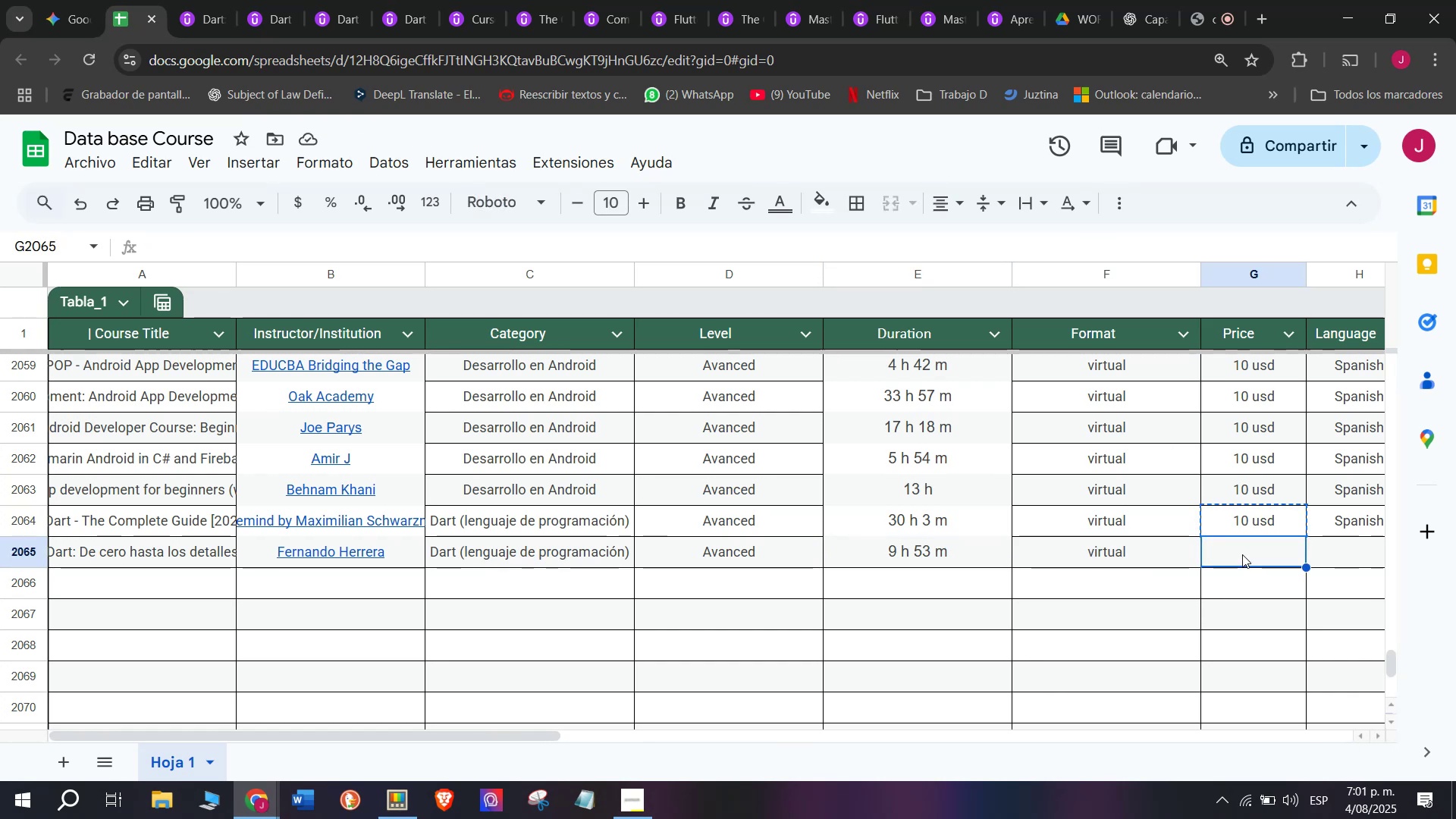 
key(Control+ControlLeft)
 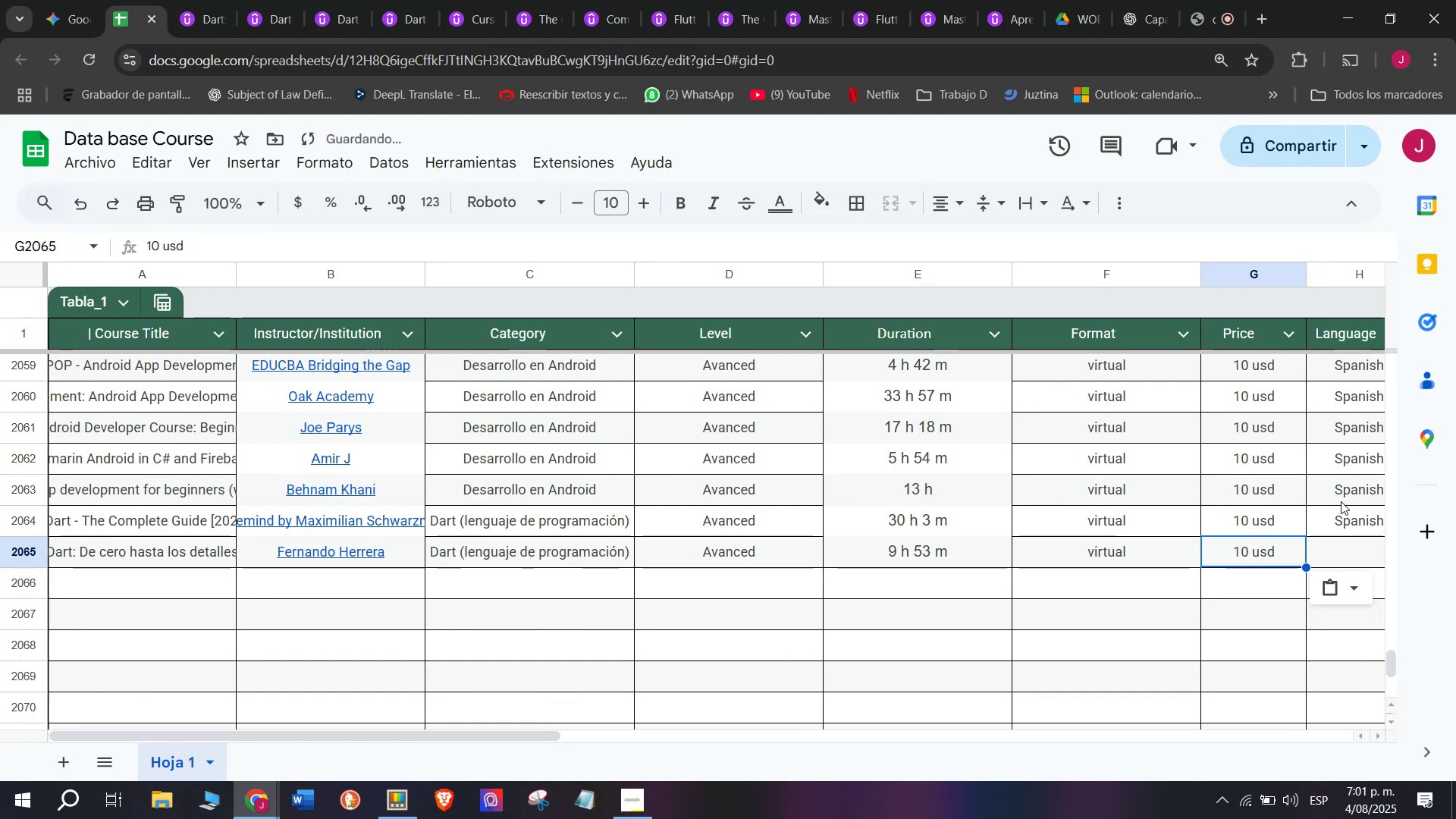 
key(Control+V)
 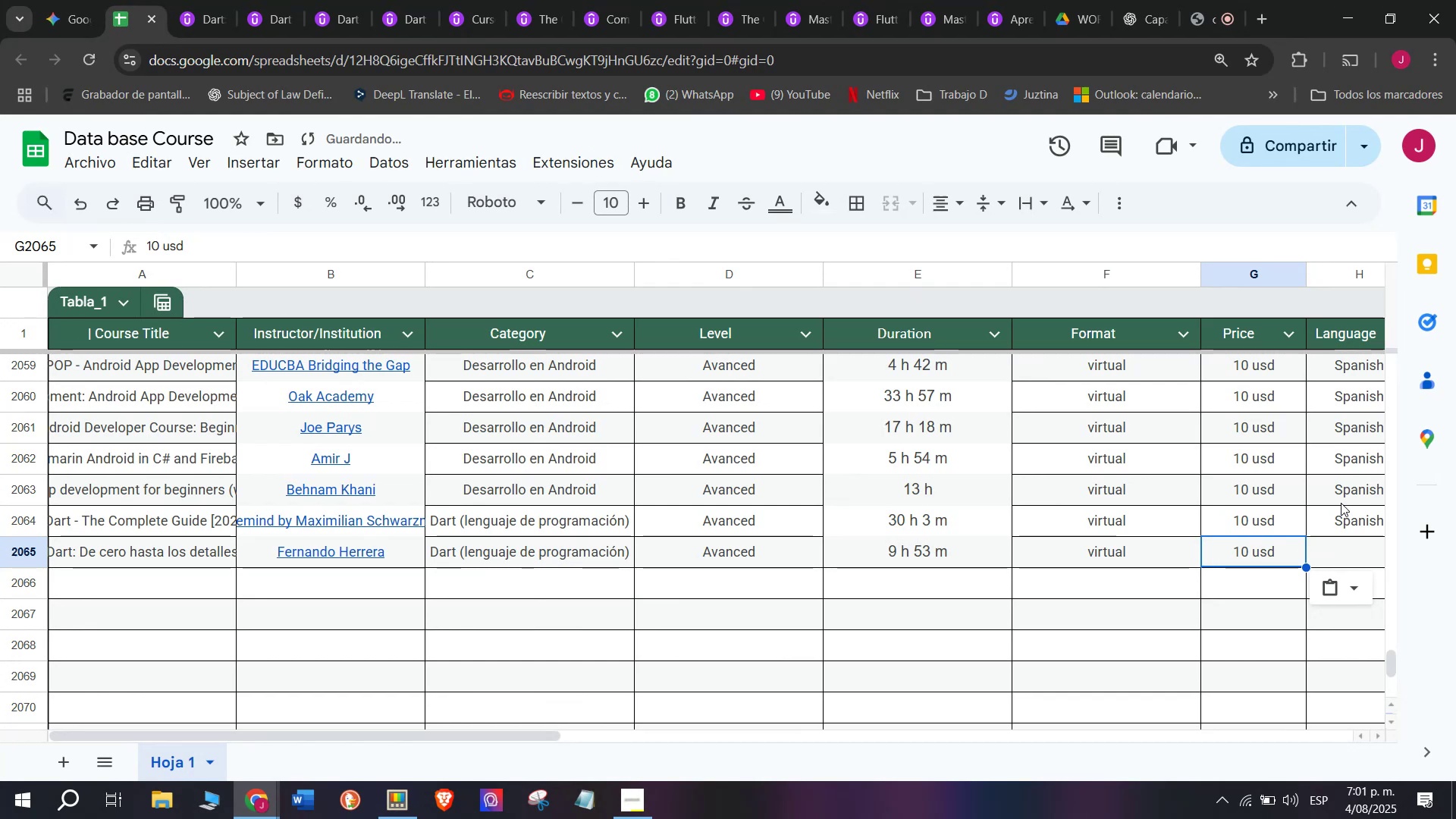 
key(Break)
 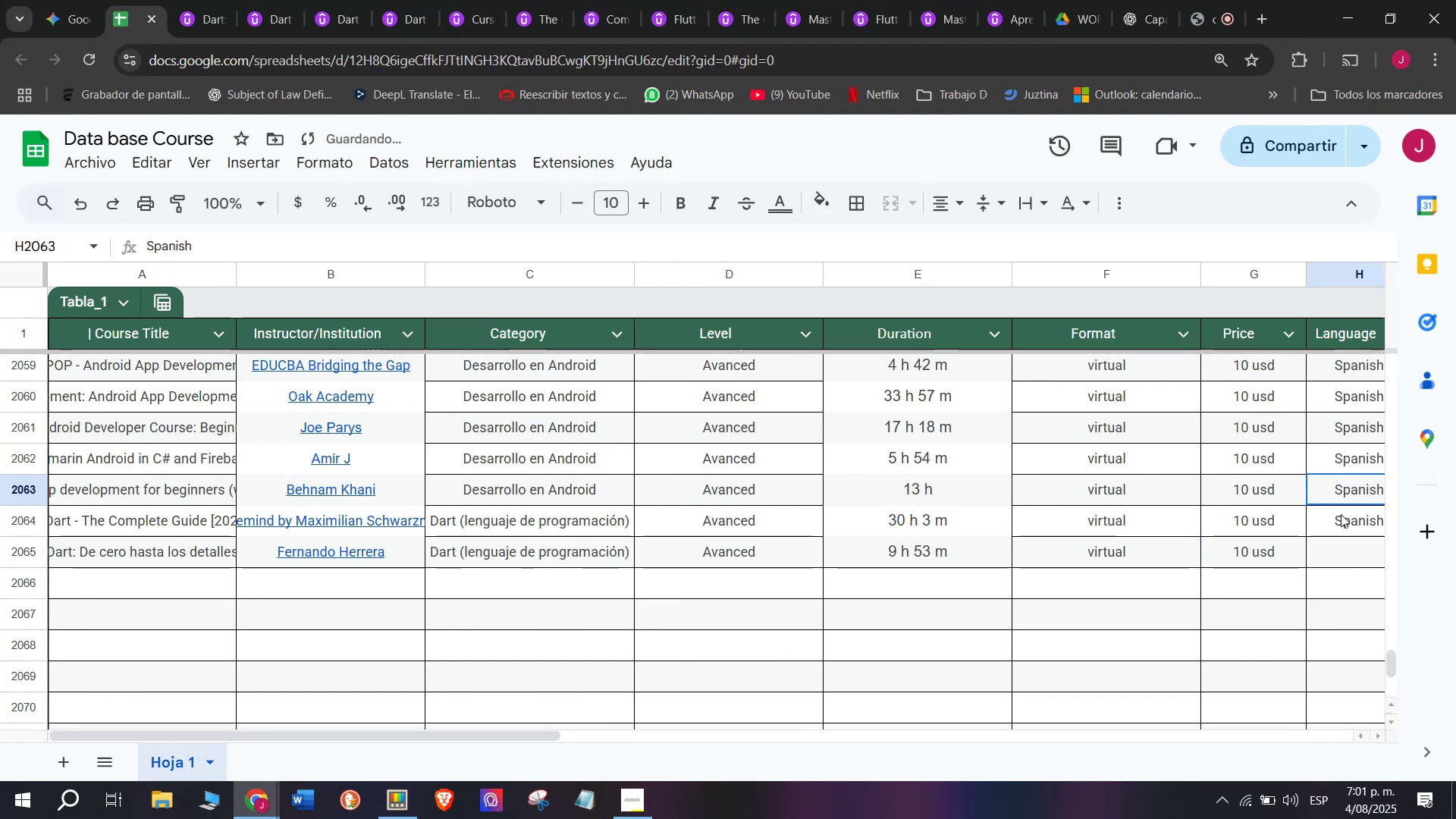 
key(Control+ControlLeft)
 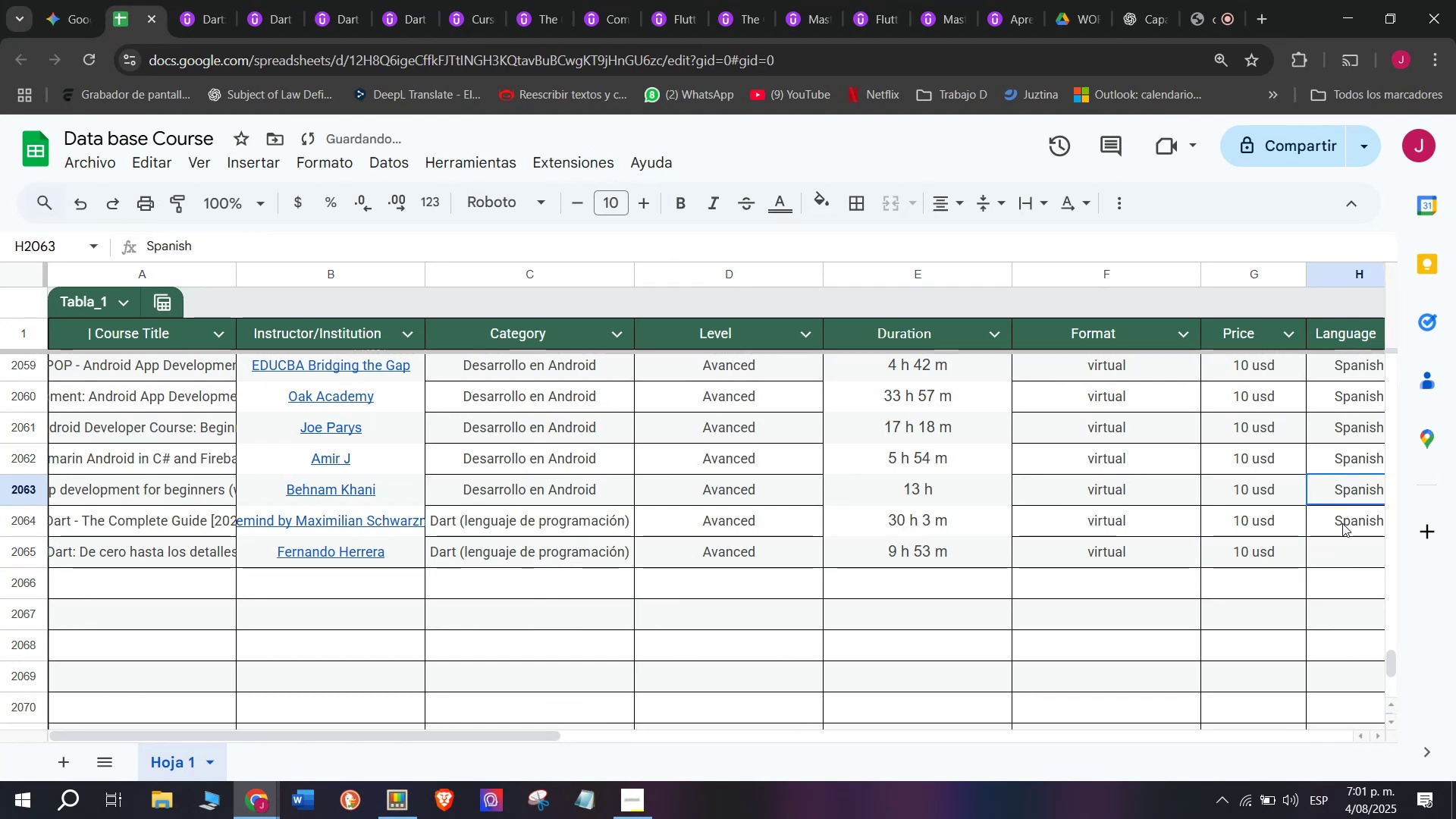 
key(Control+C)
 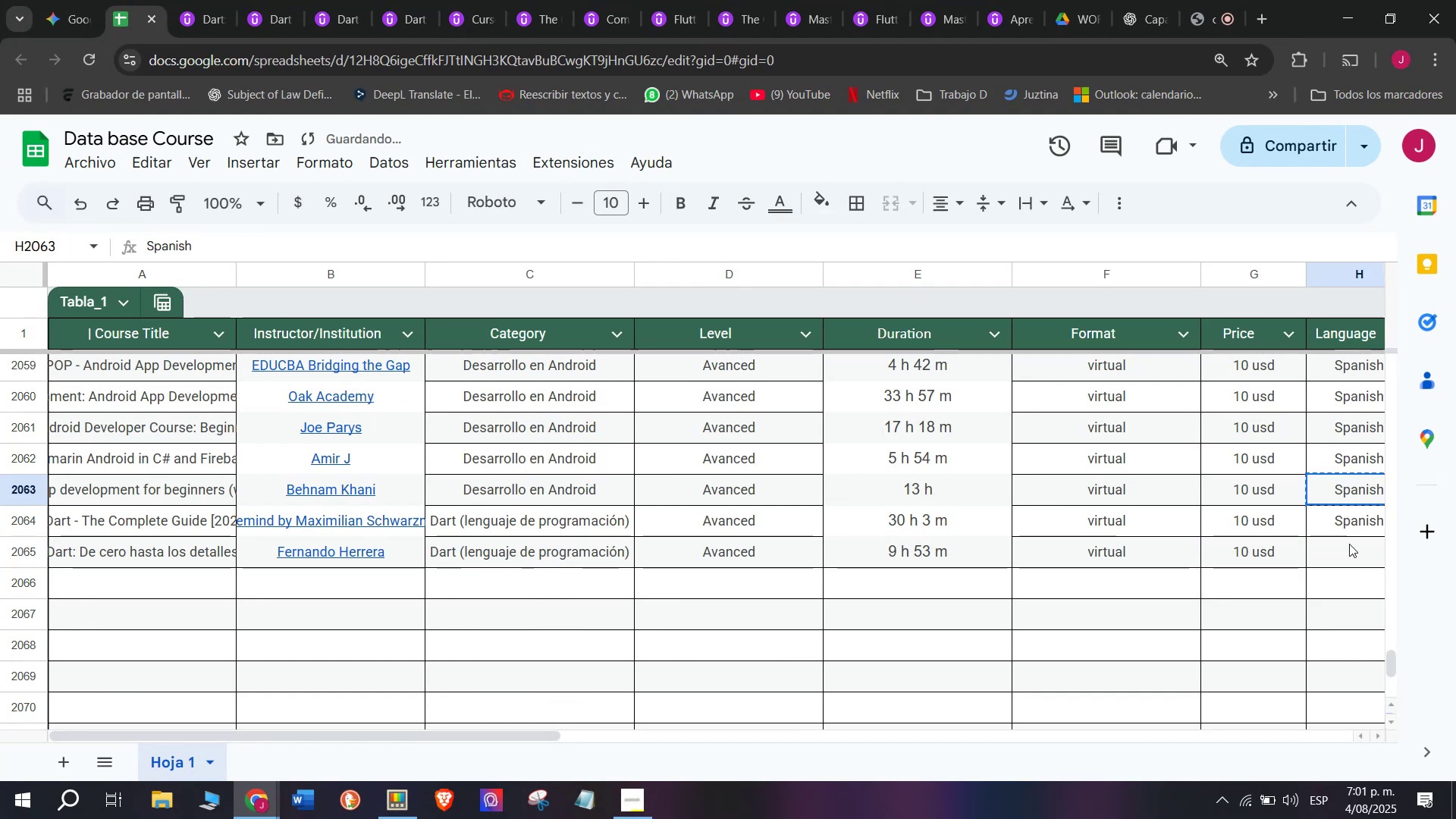 
left_click([1356, 557])
 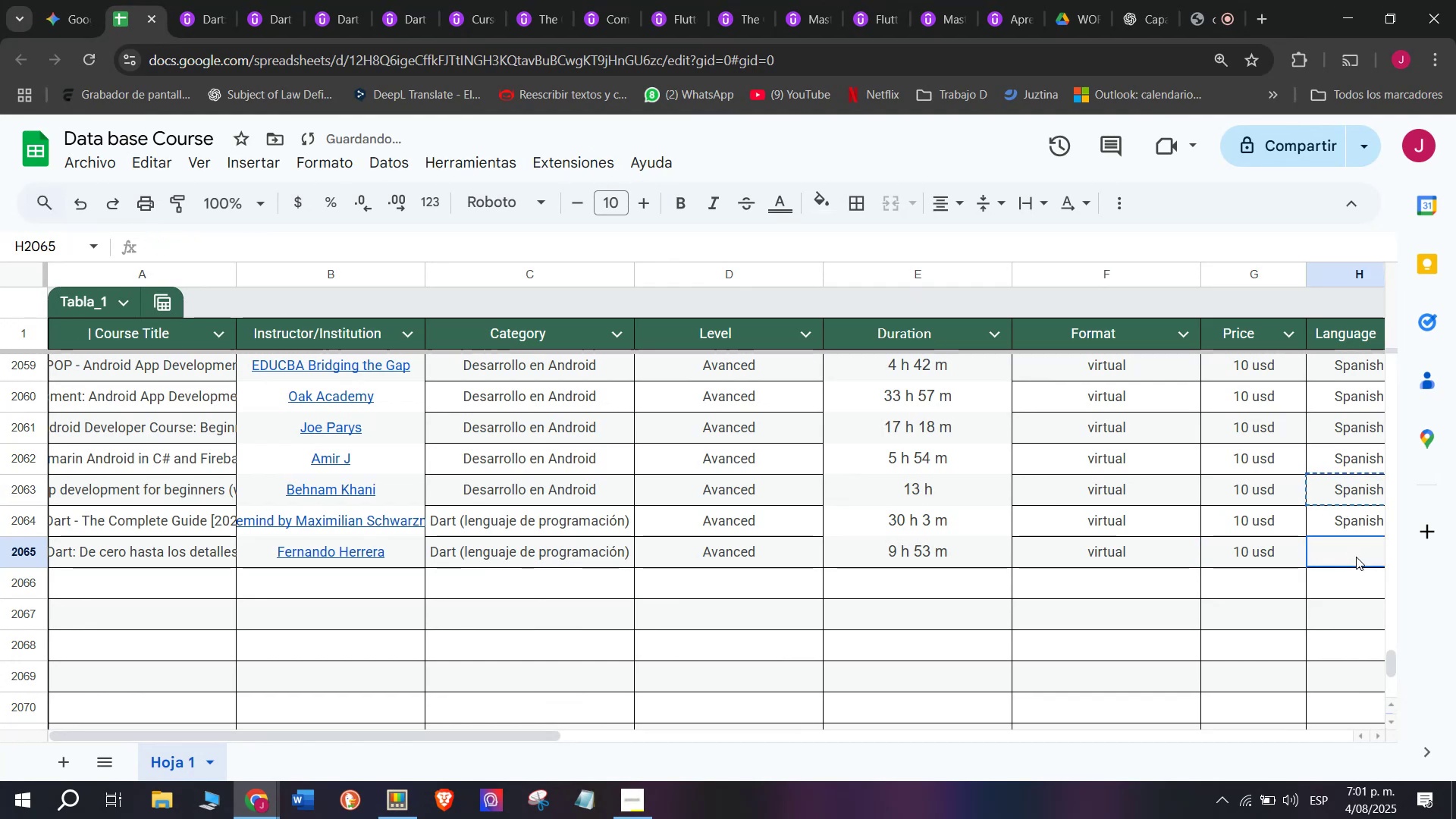 
key(Z)
 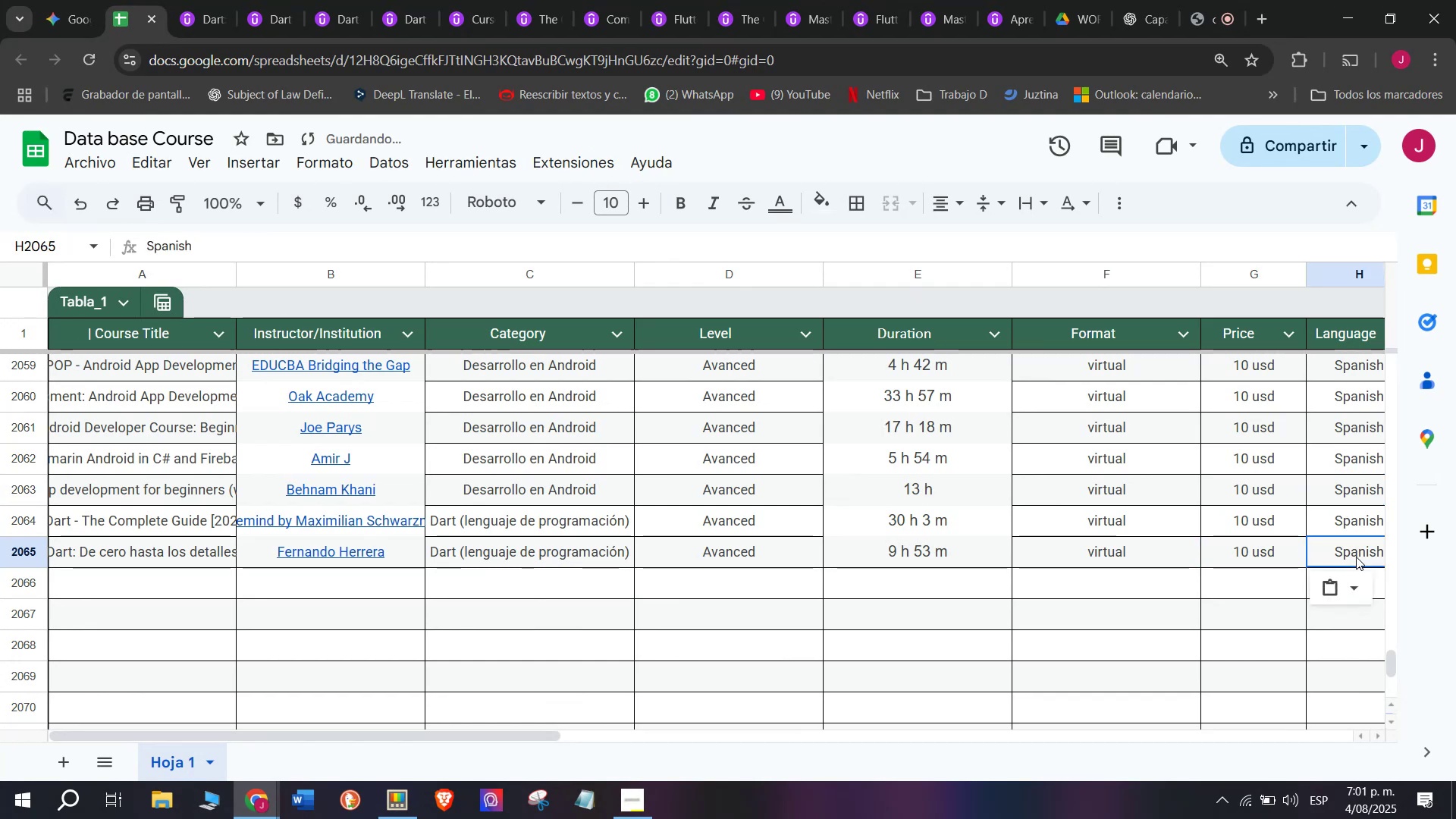 
key(Control+ControlLeft)
 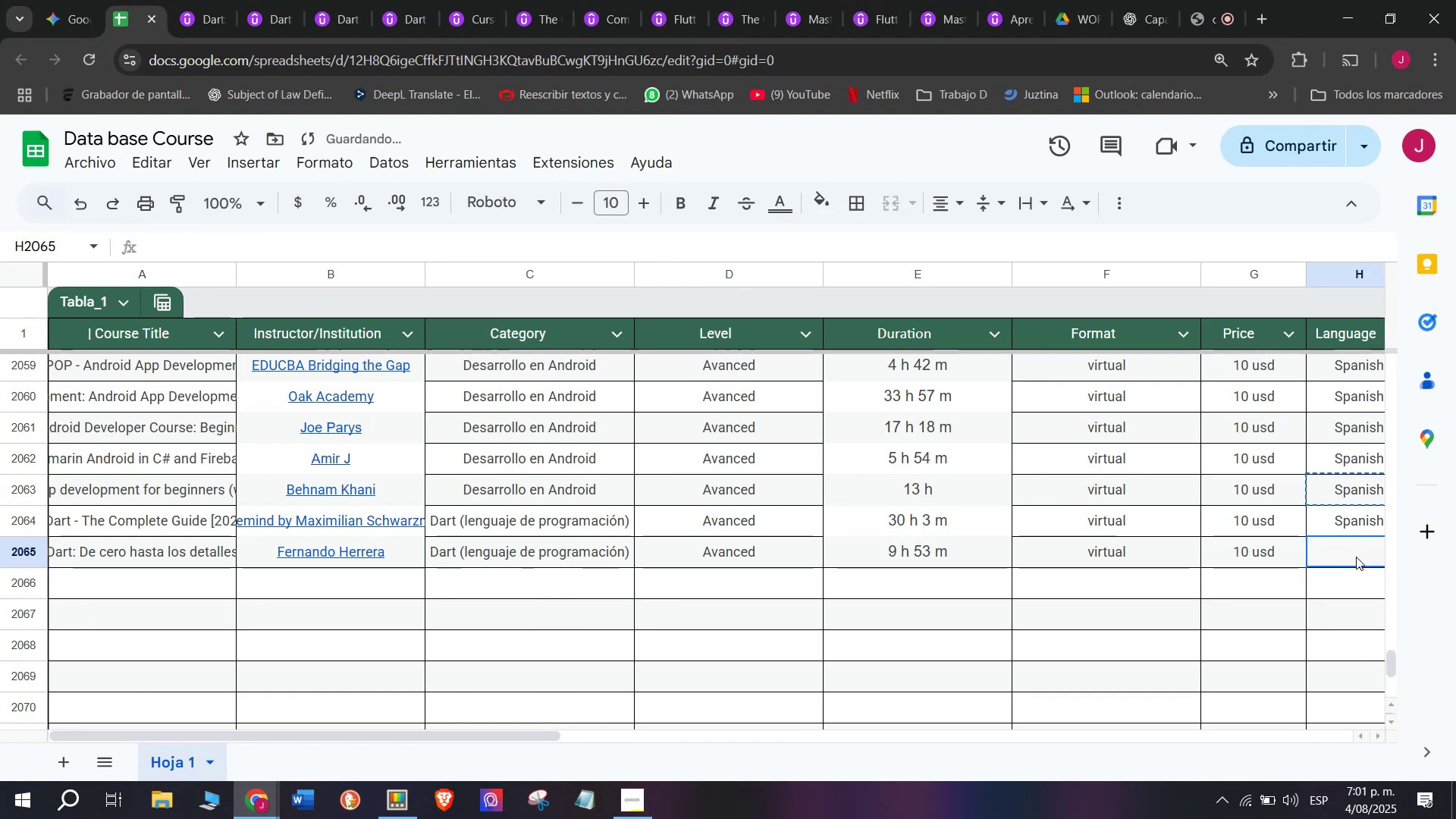 
key(Control+V)
 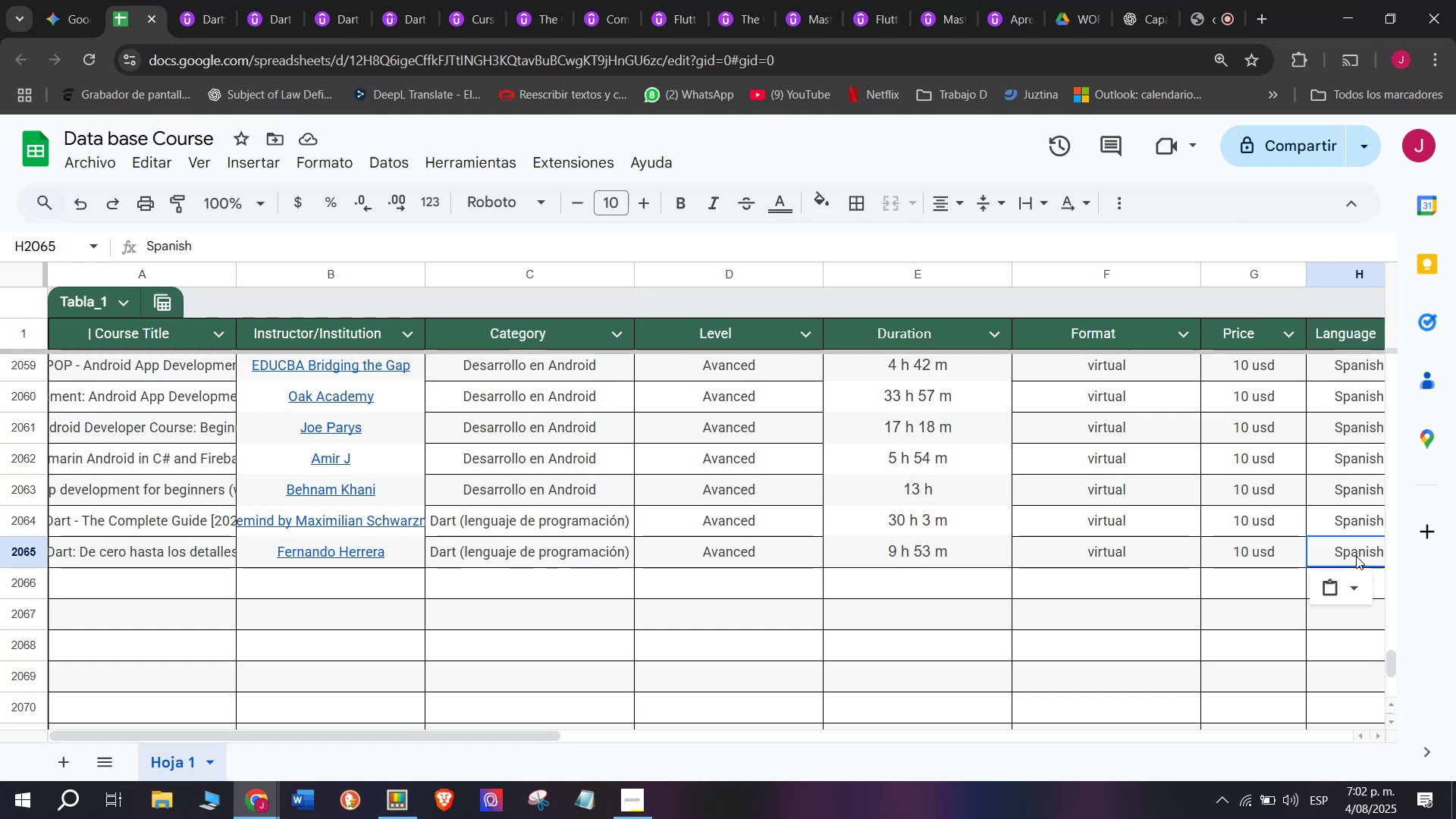 
wait(17.41)
 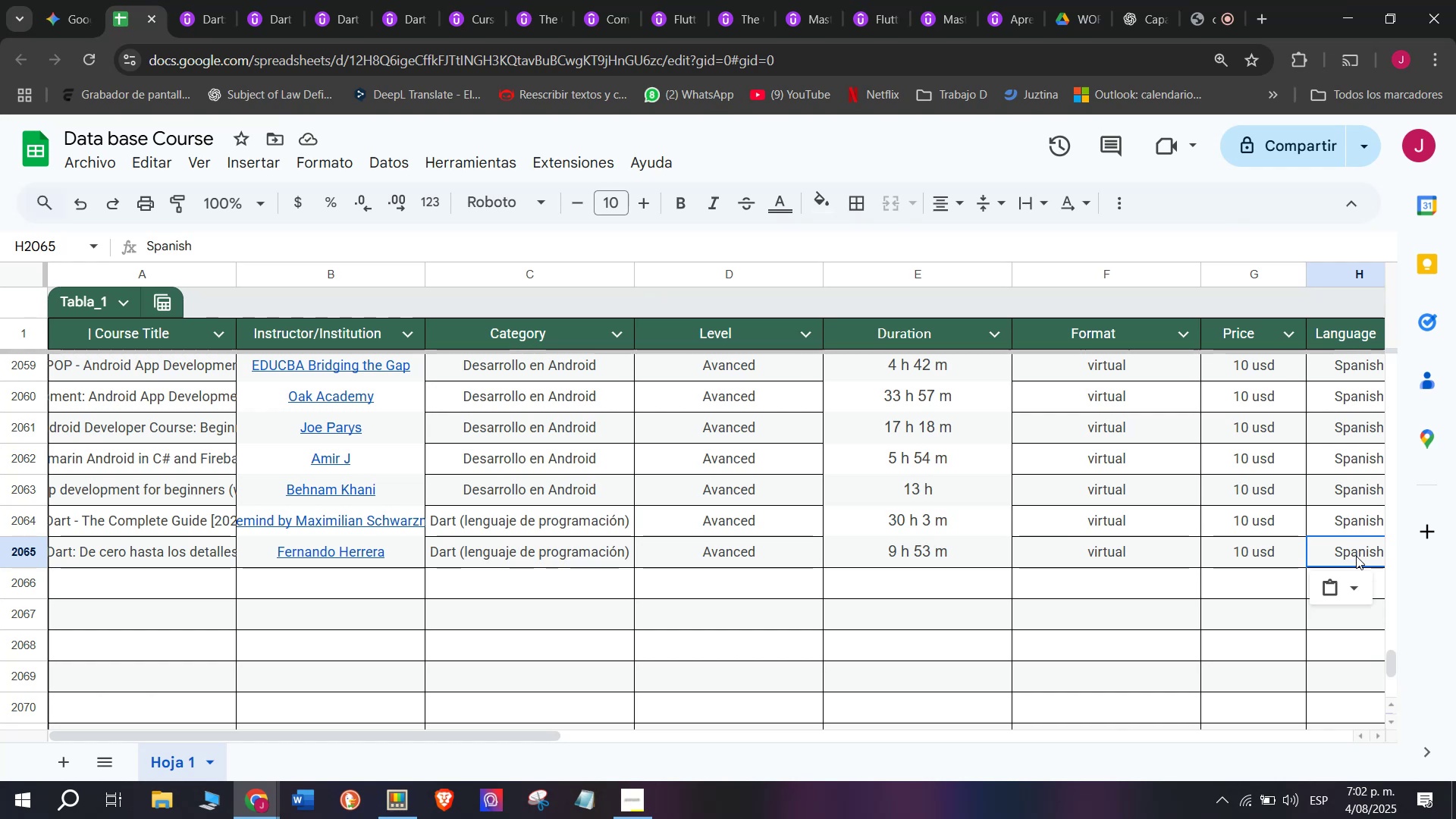 
left_click_drag(start_coordinate=[520, 739], to_coordinate=[758, 754])
 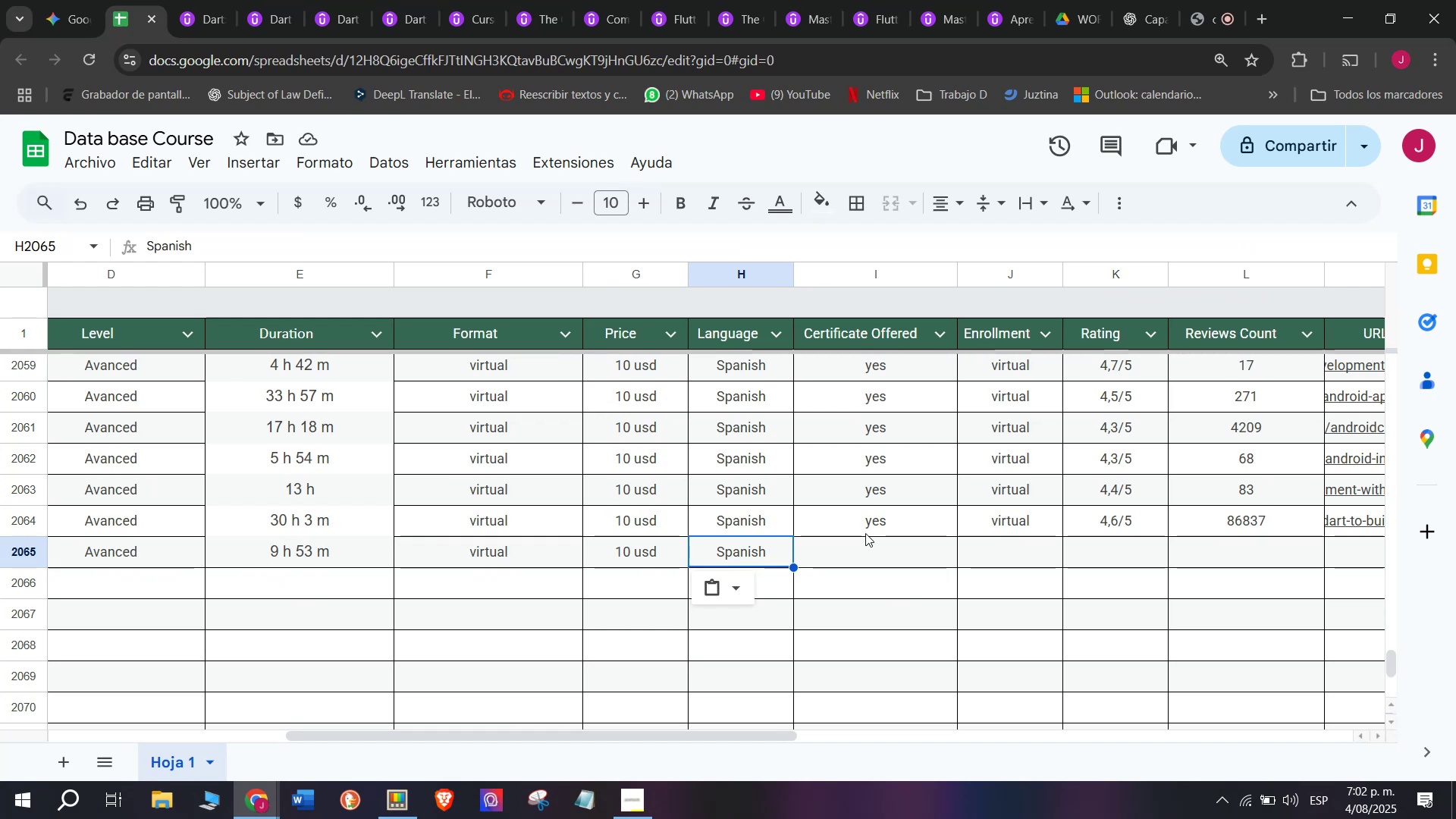 
key(Control+ControlLeft)
 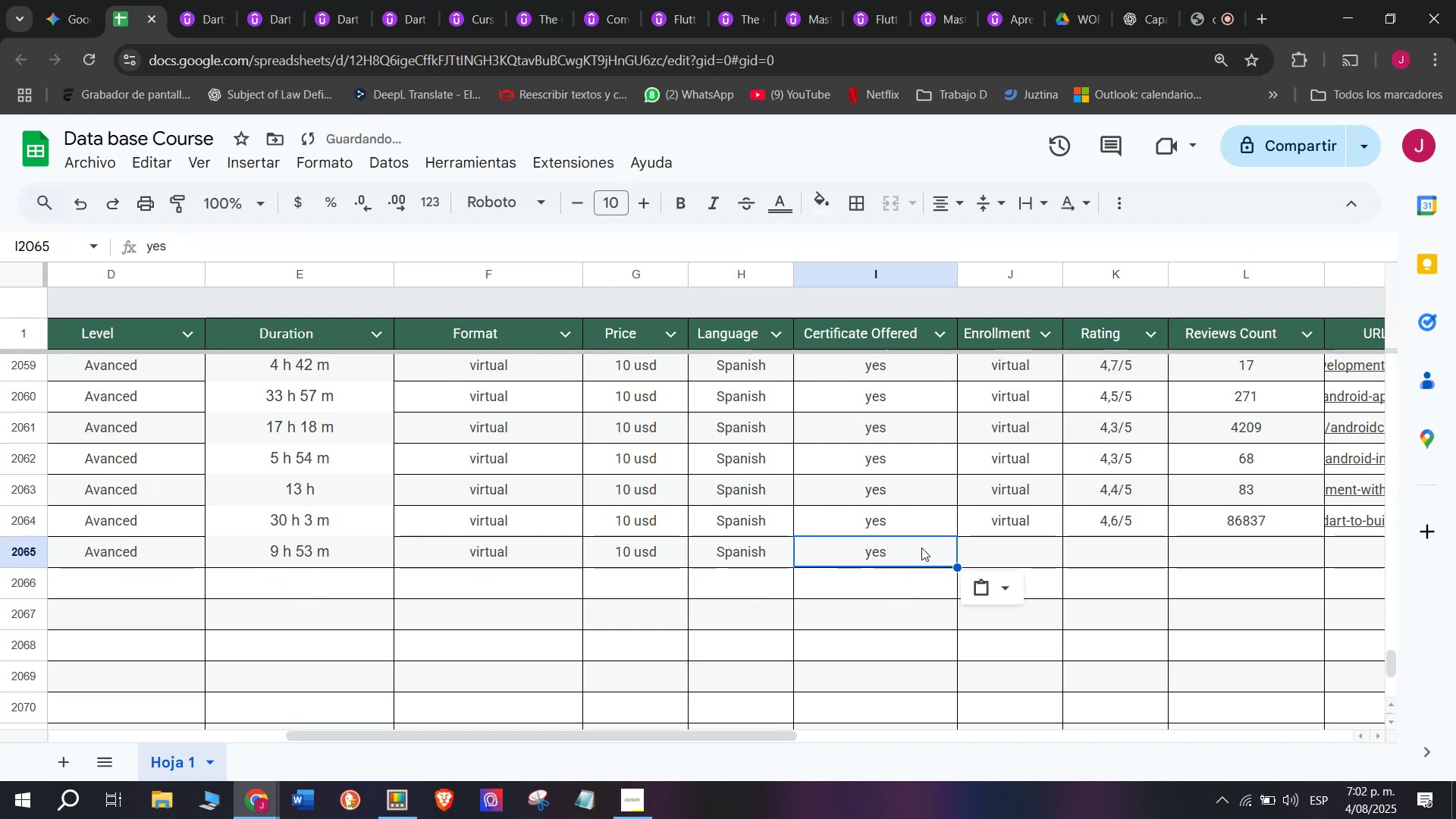 
key(Break)
 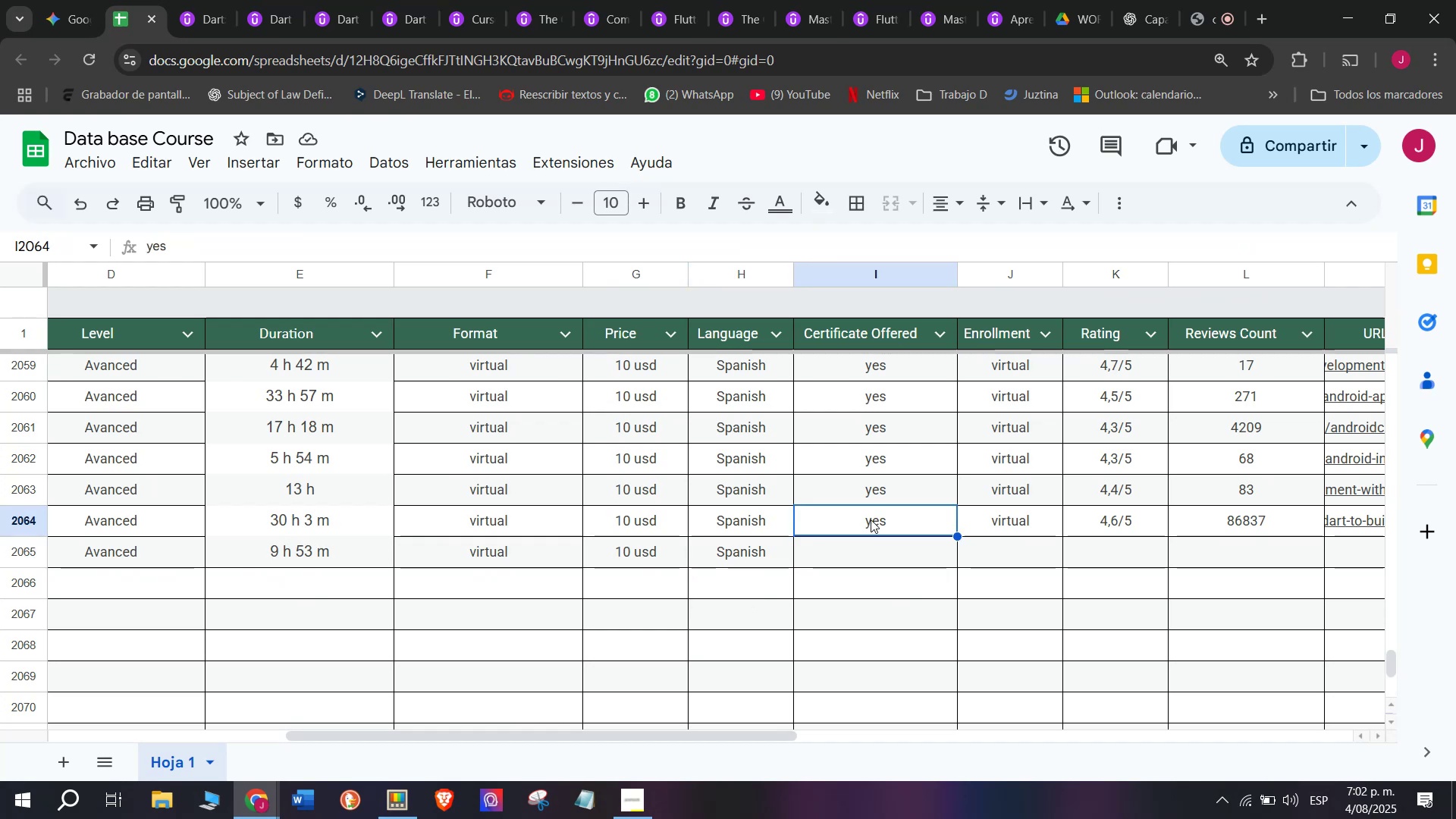 
key(Control+C)
 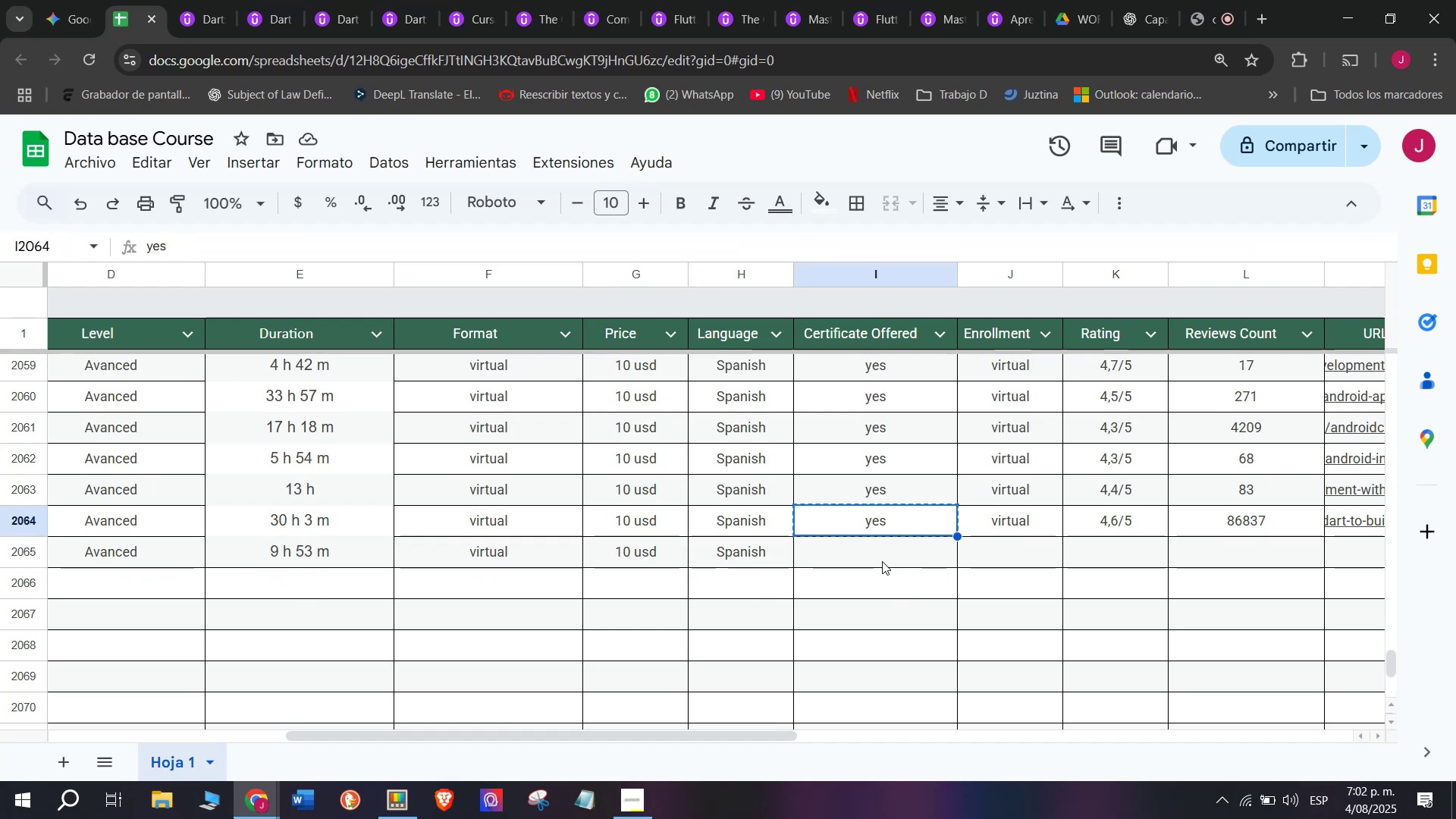 
key(Z)
 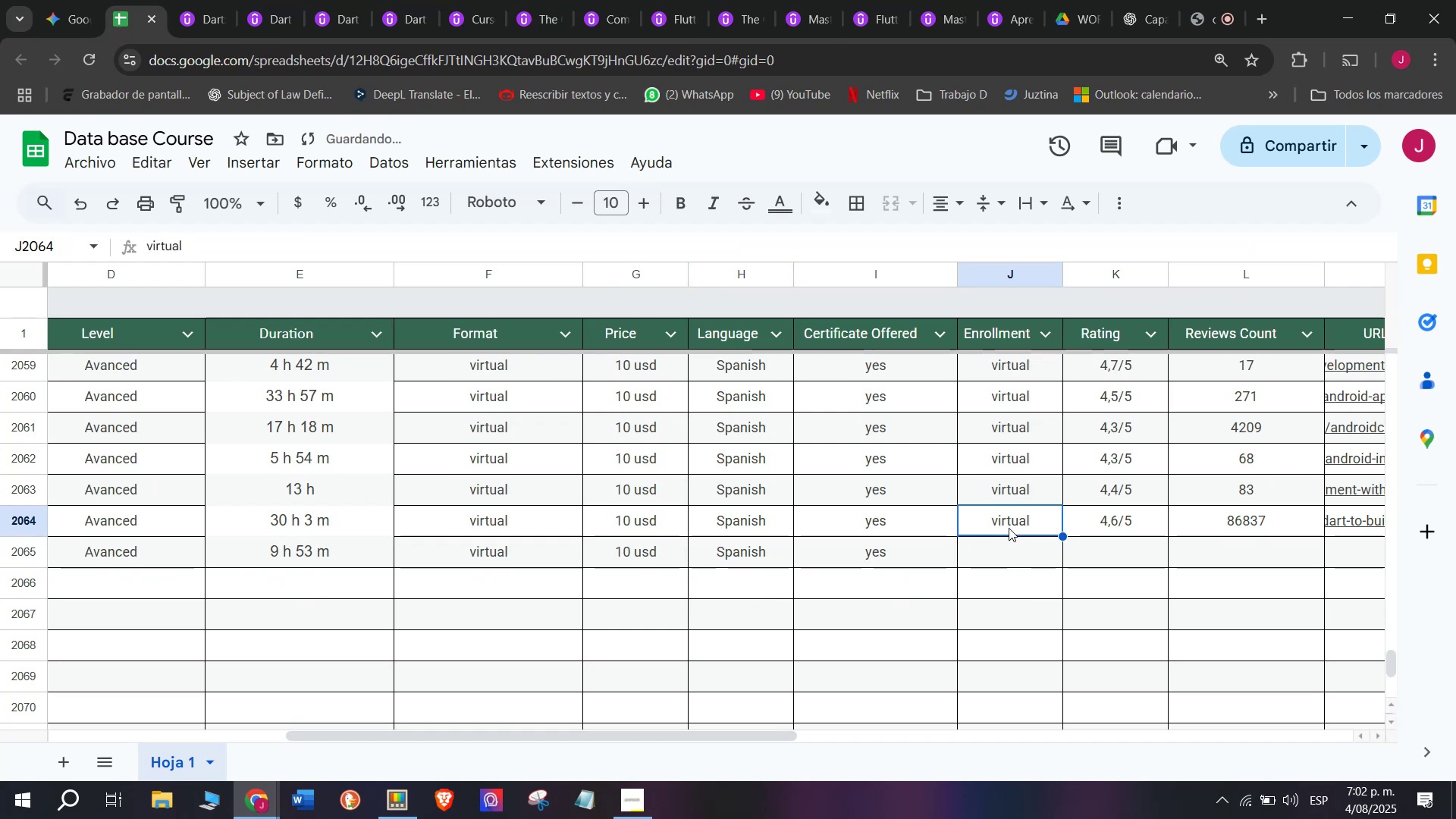 
key(Control+ControlLeft)
 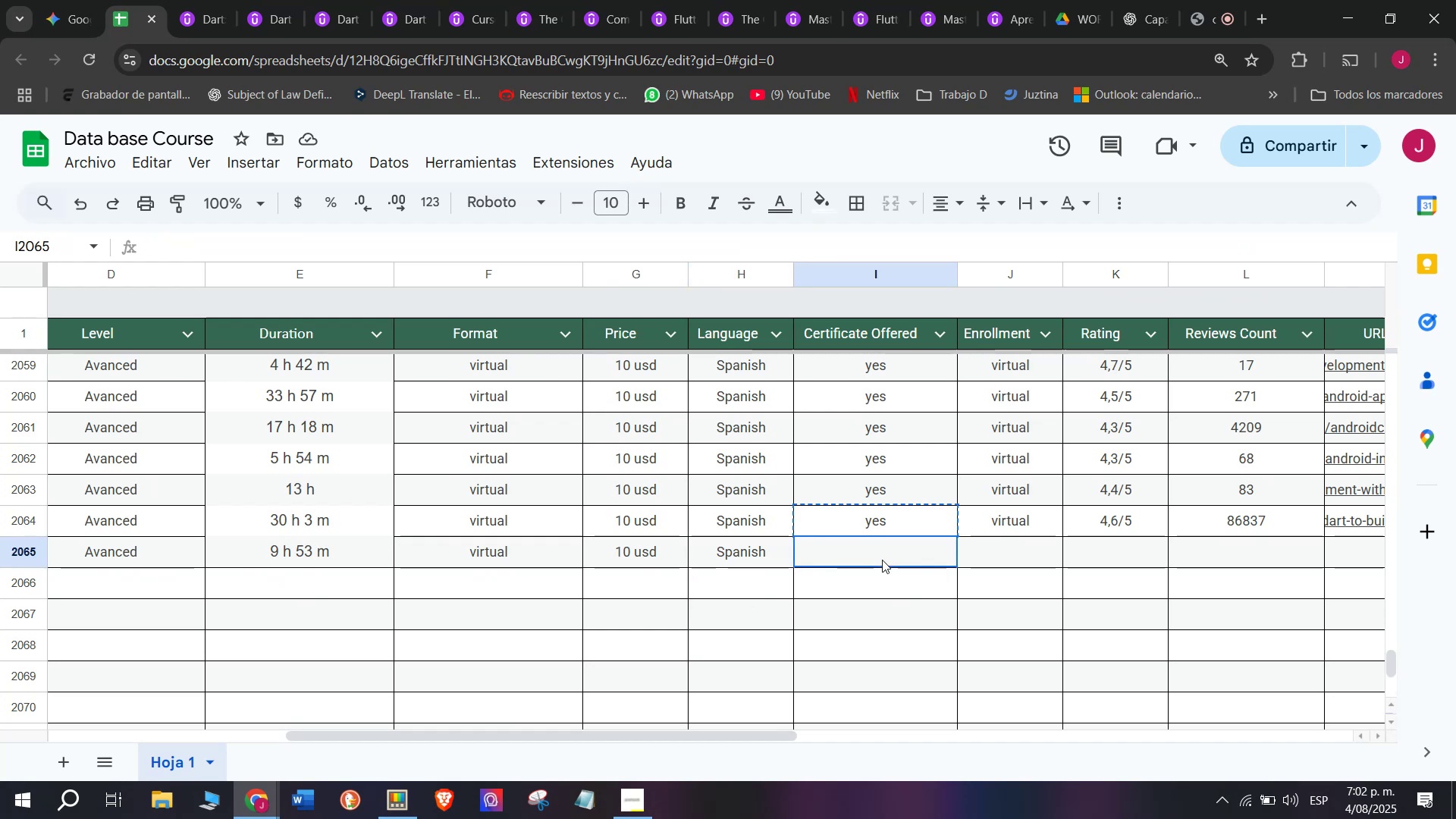 
key(Control+V)
 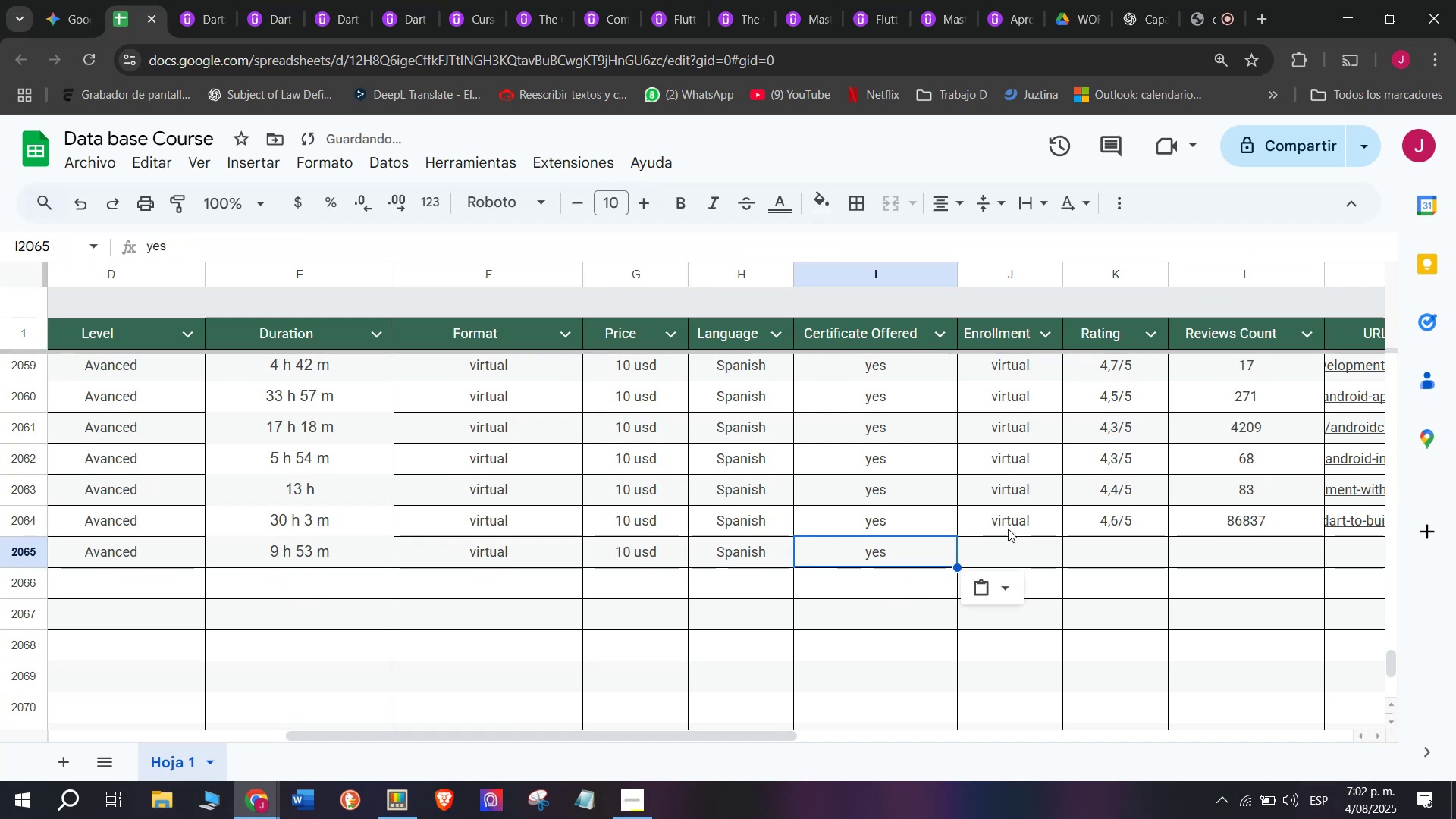 
triple_click([1009, 526])
 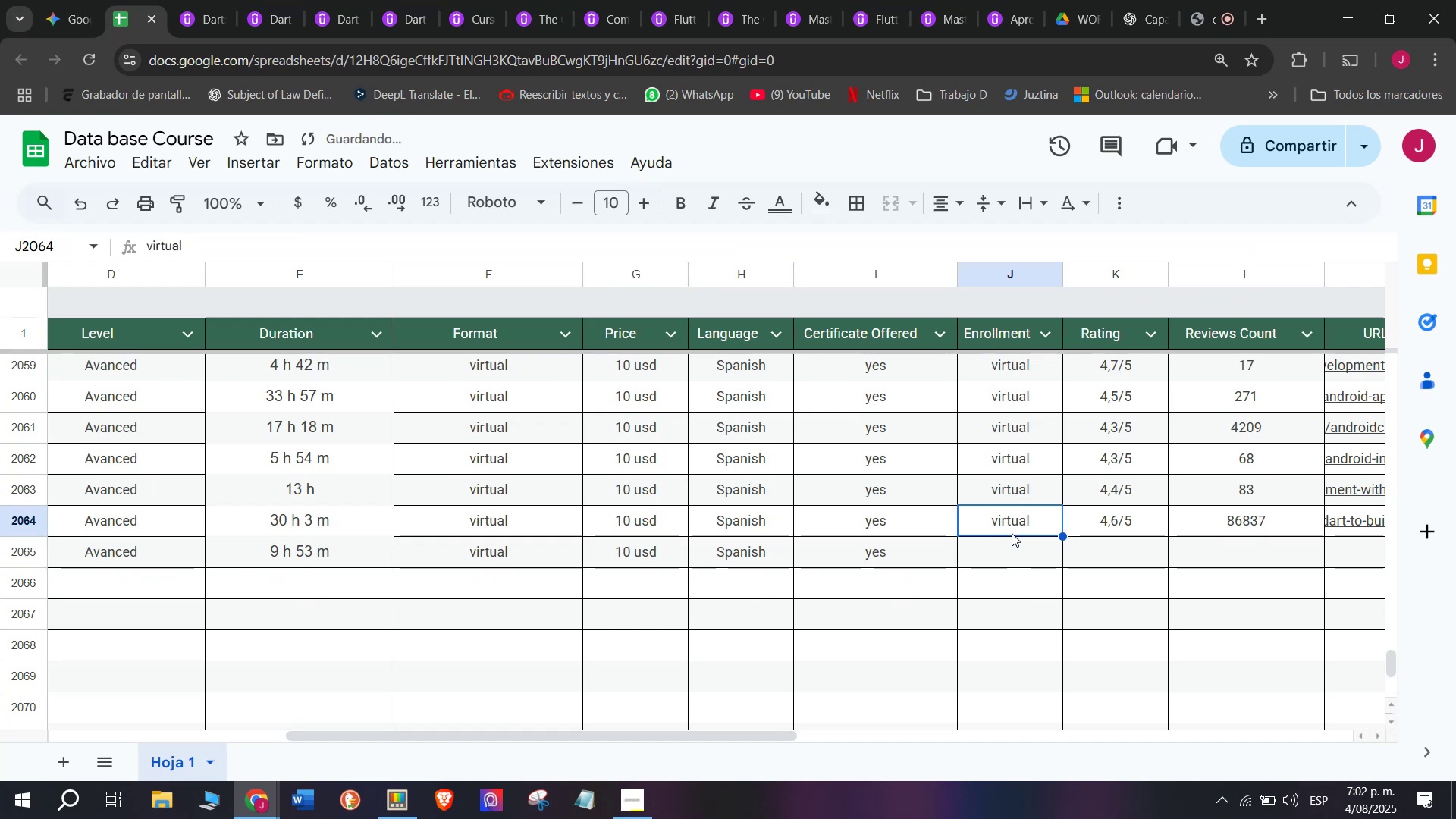 
key(Control+ControlLeft)
 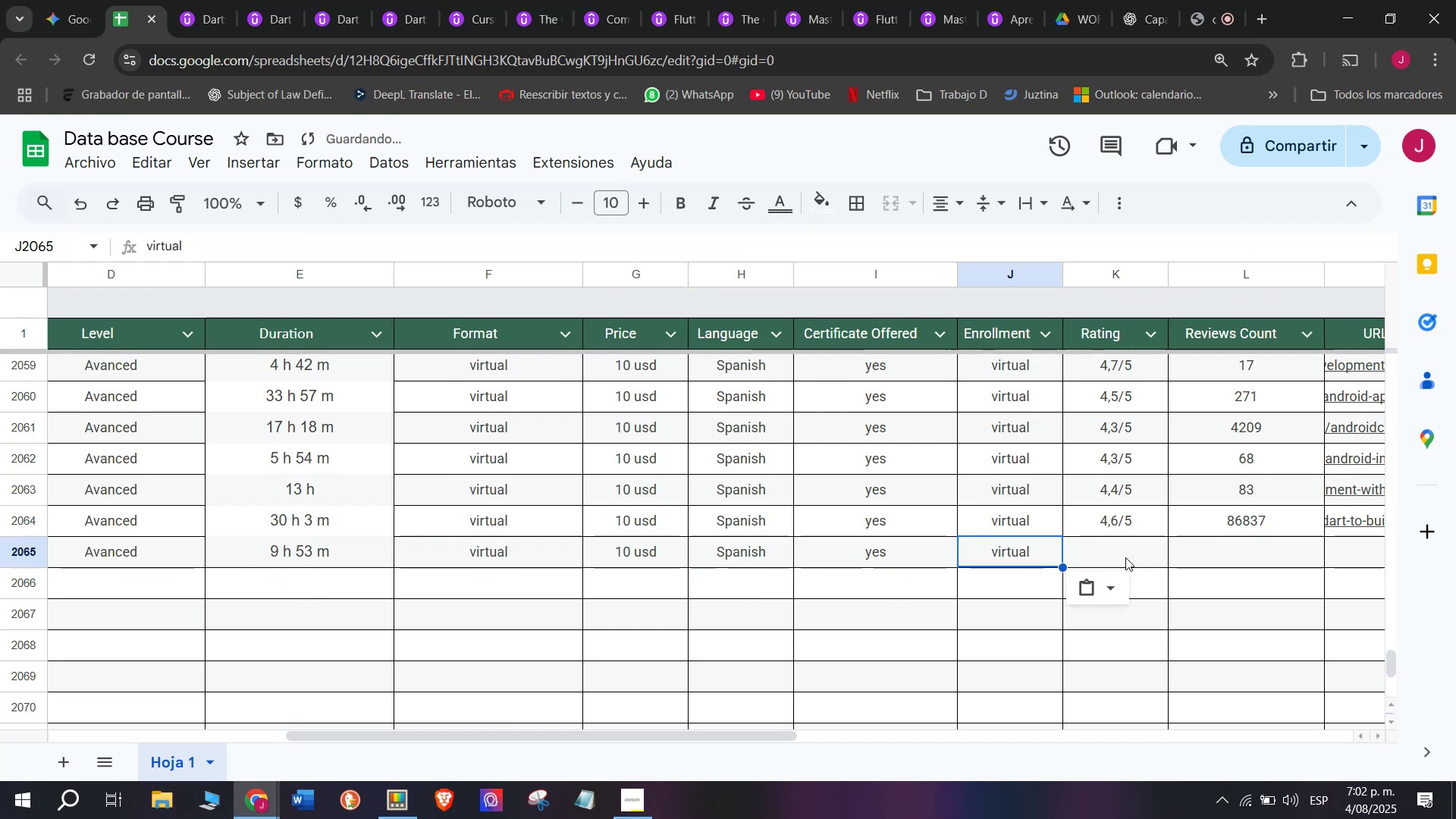 
key(Control+C)
 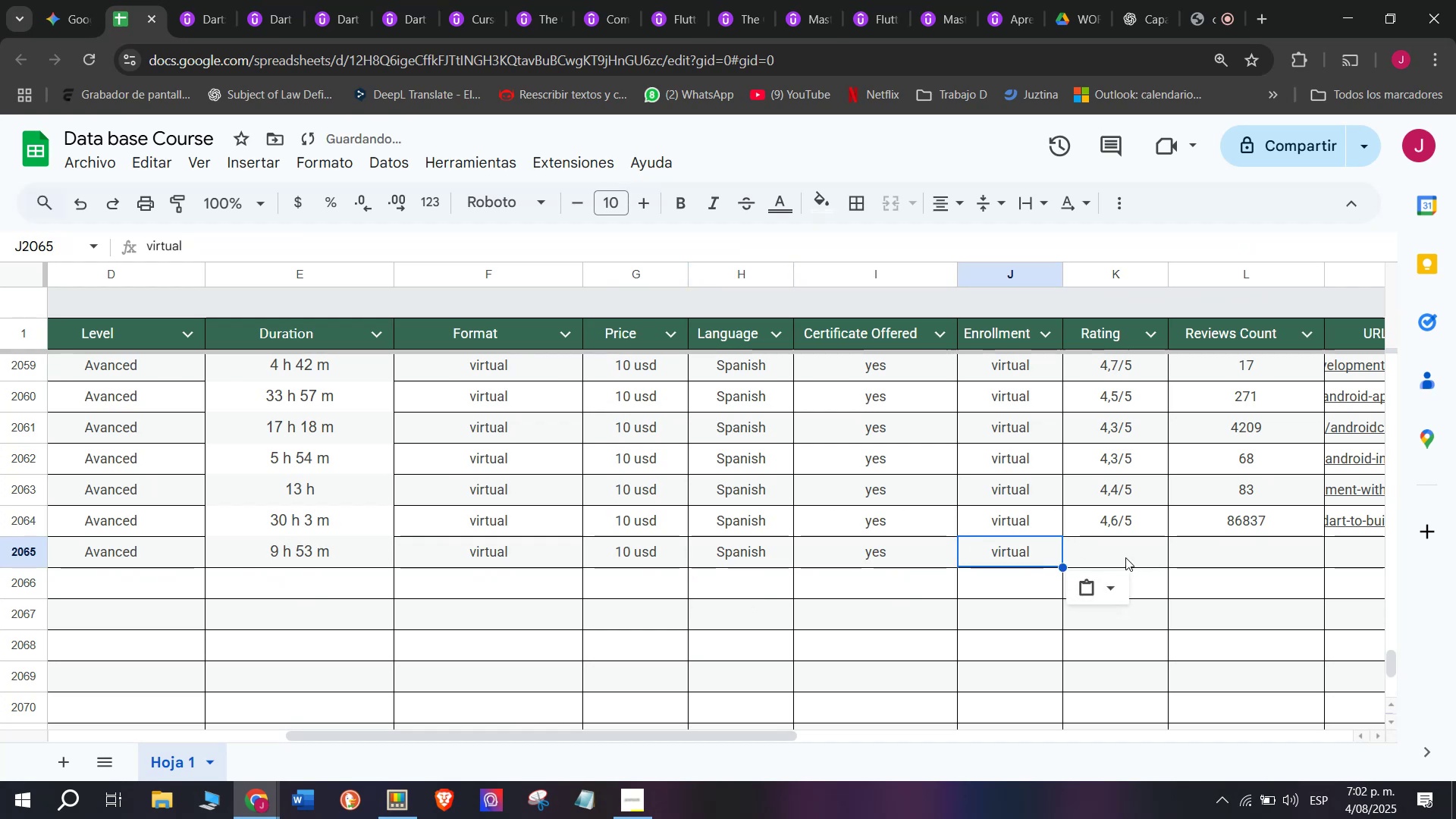 
key(Break)
 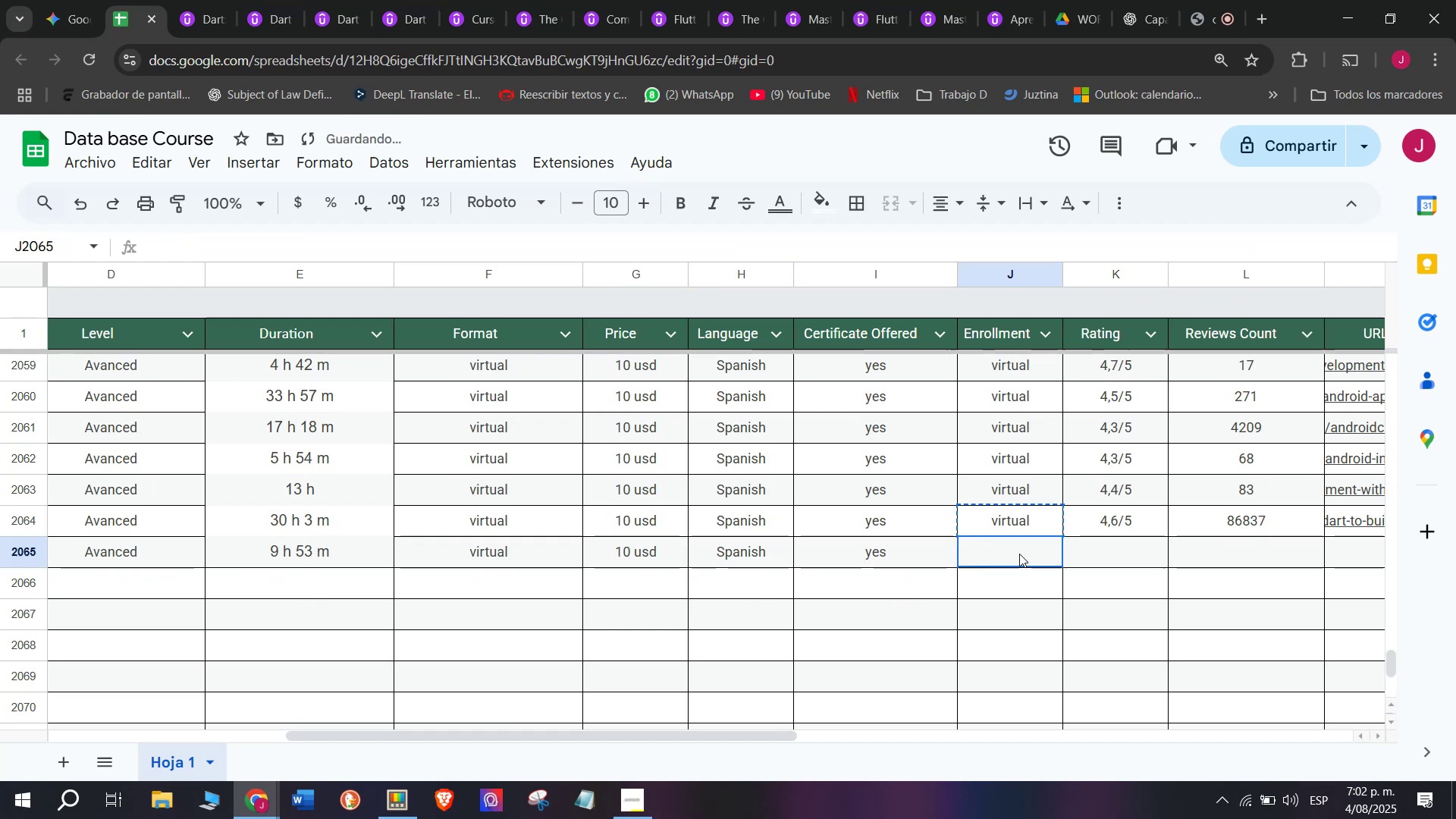 
triple_click([1019, 554])
 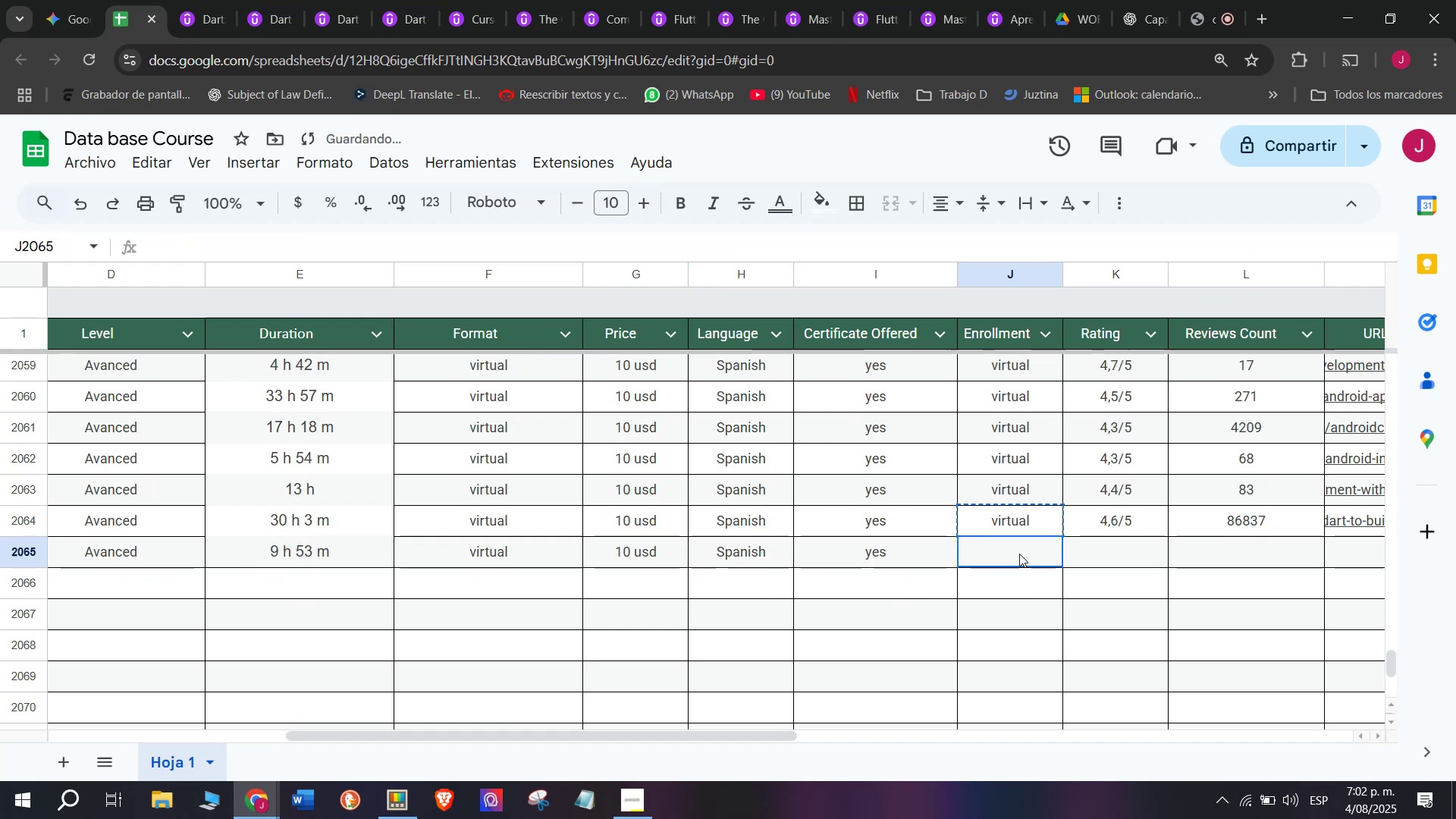 
key(Control+ControlLeft)
 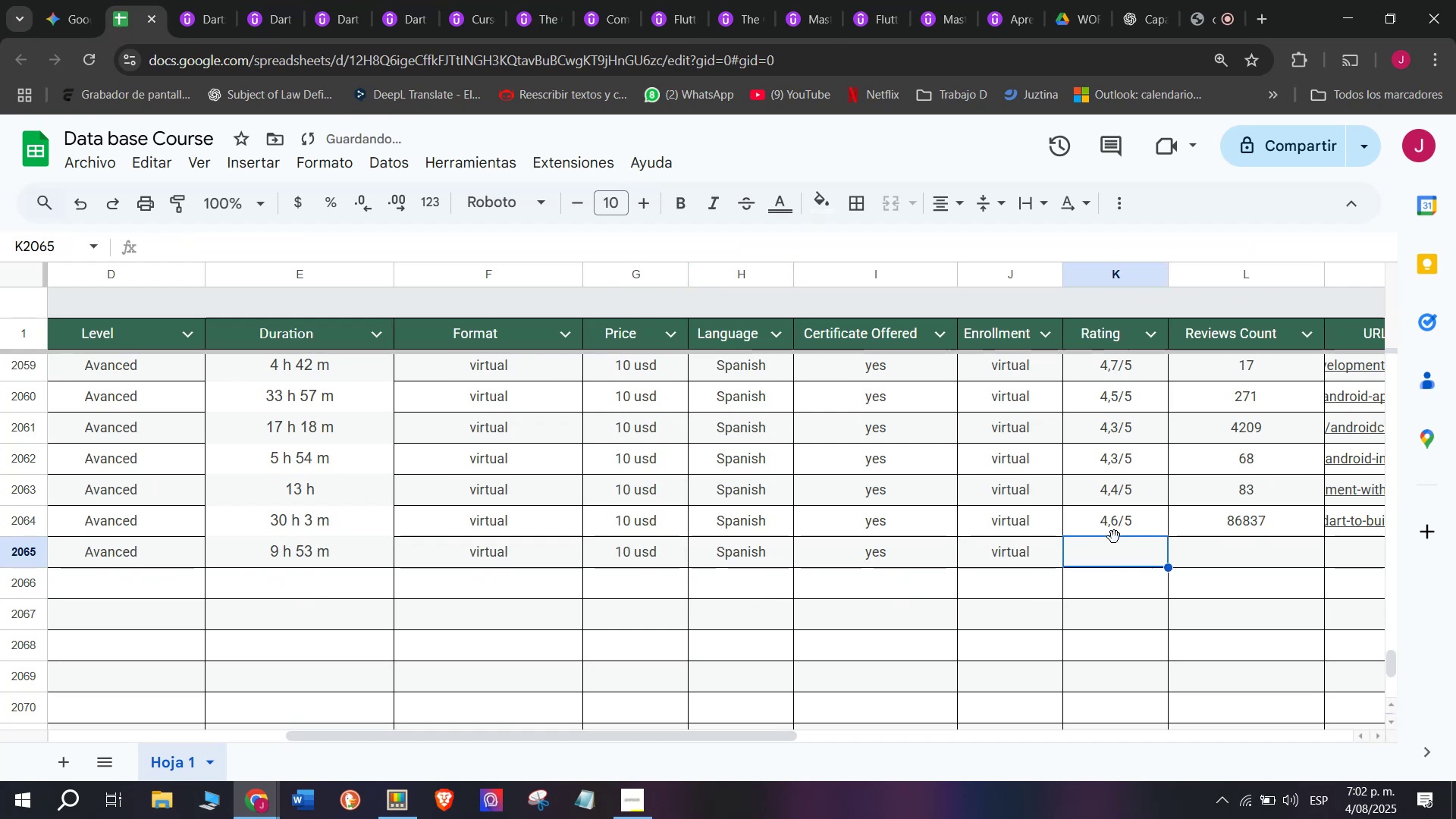 
key(Z)
 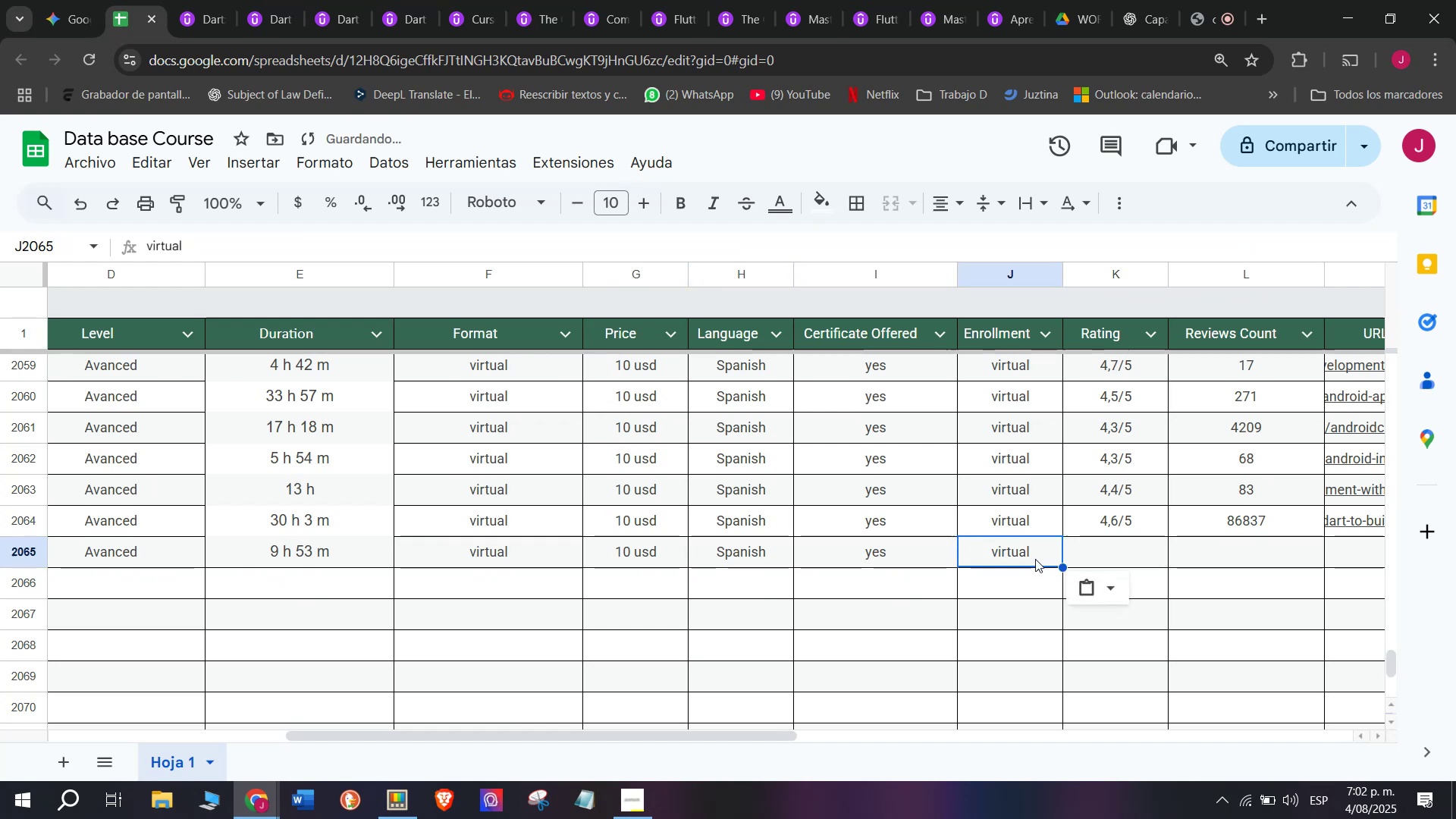 
key(Control+V)
 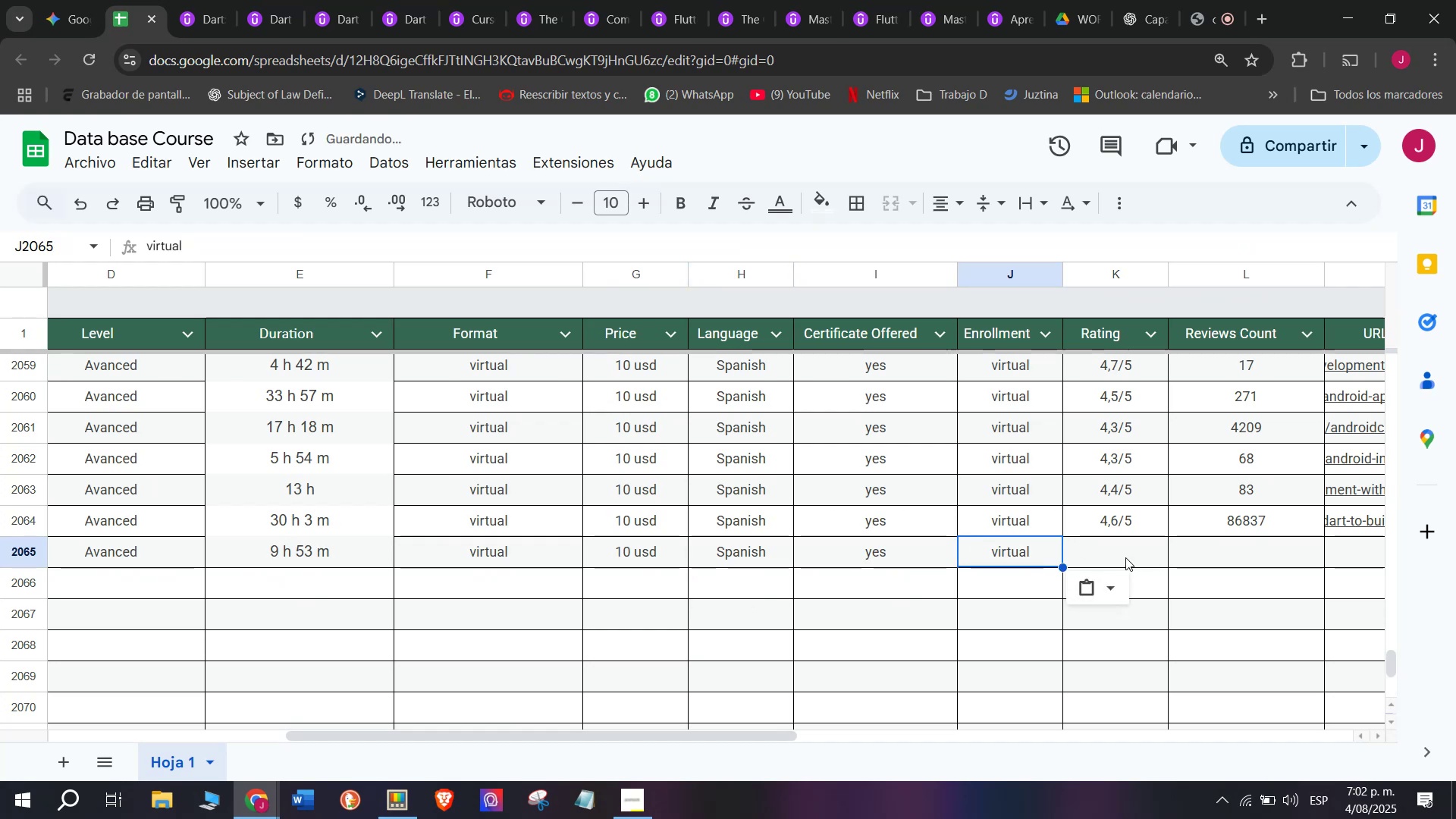 
triple_click([1125, 557])
 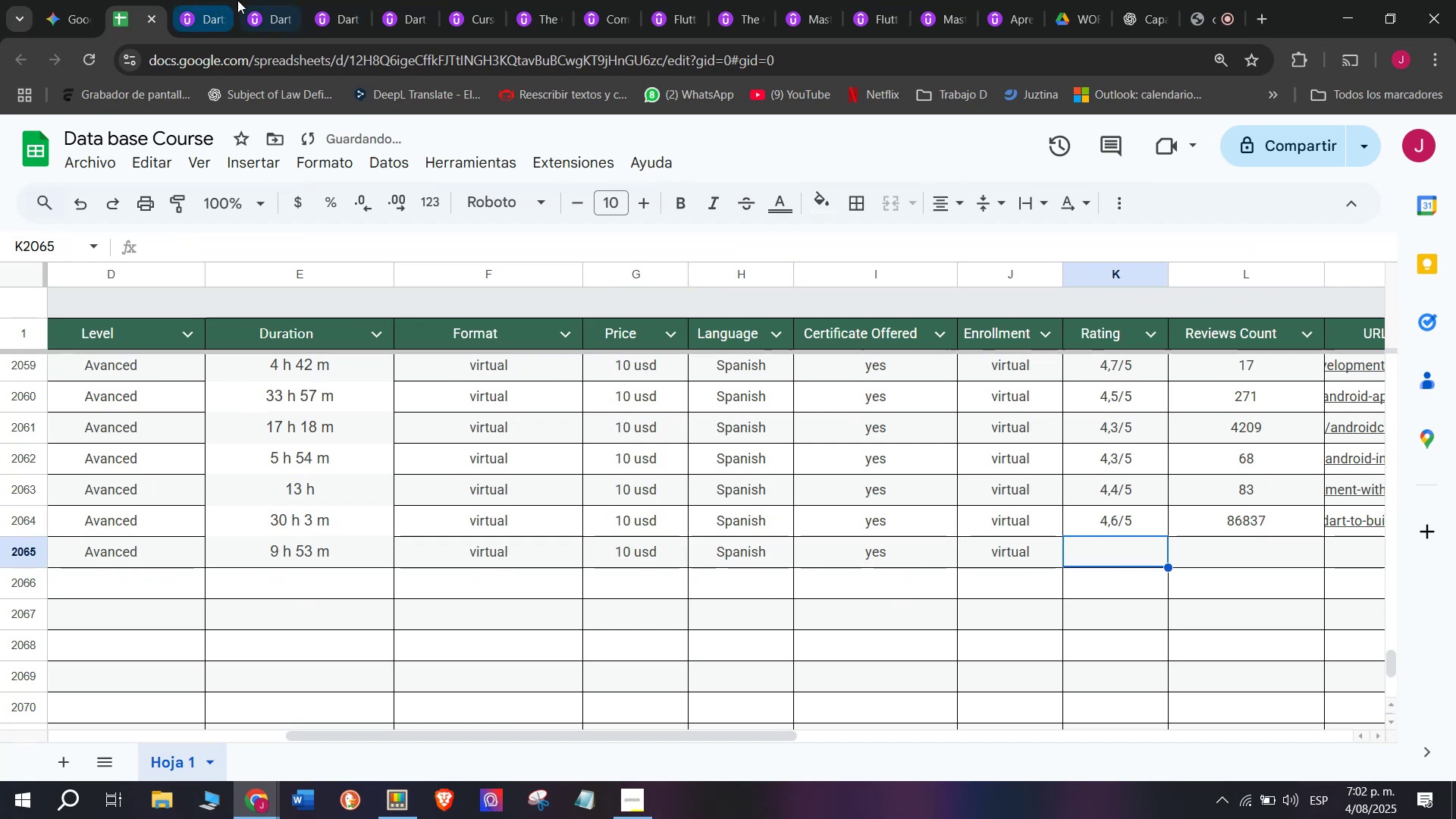 
left_click([205, 0])
 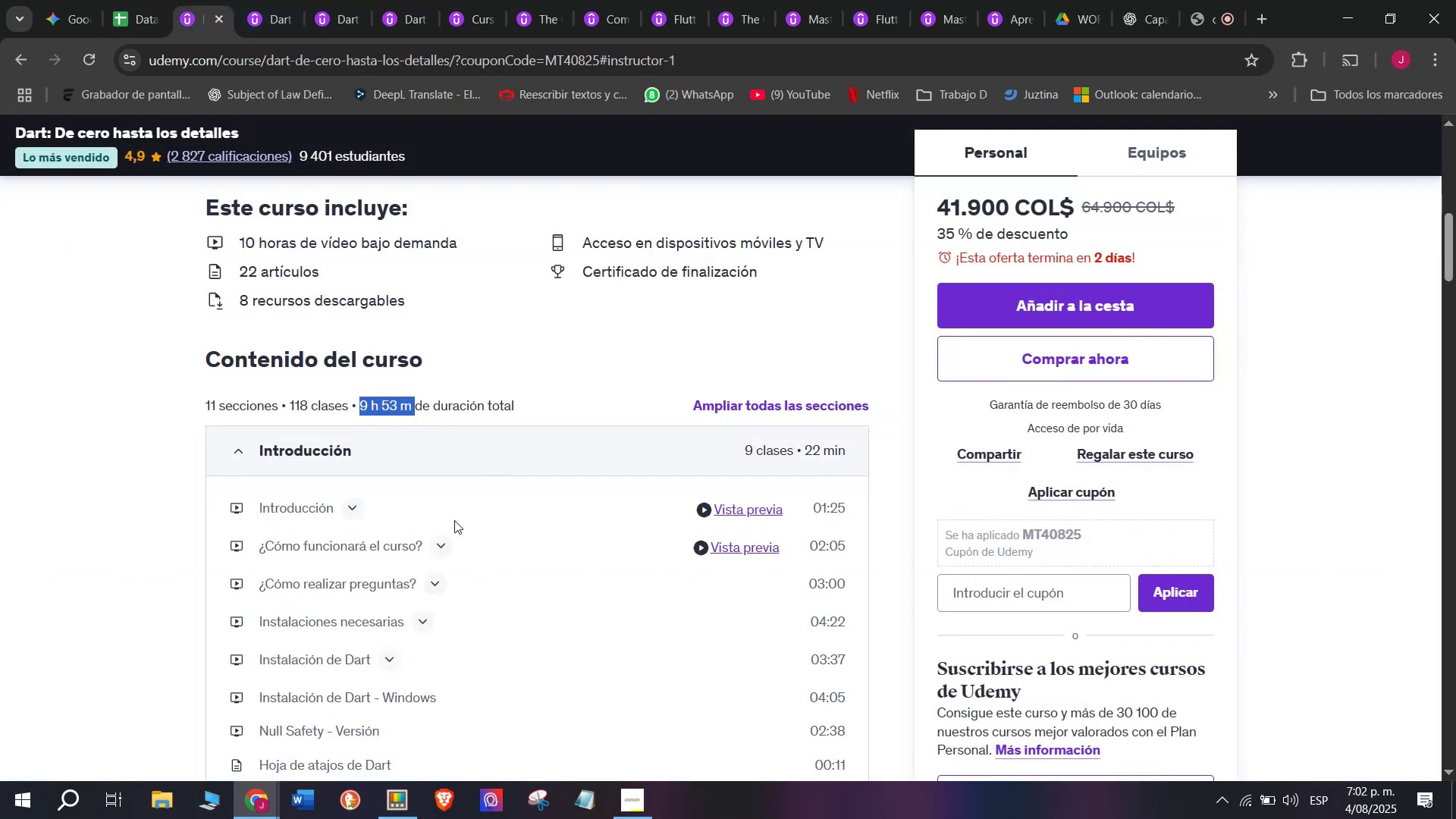 
scroll: coordinate [351, 337], scroll_direction: up, amount: 4.0
 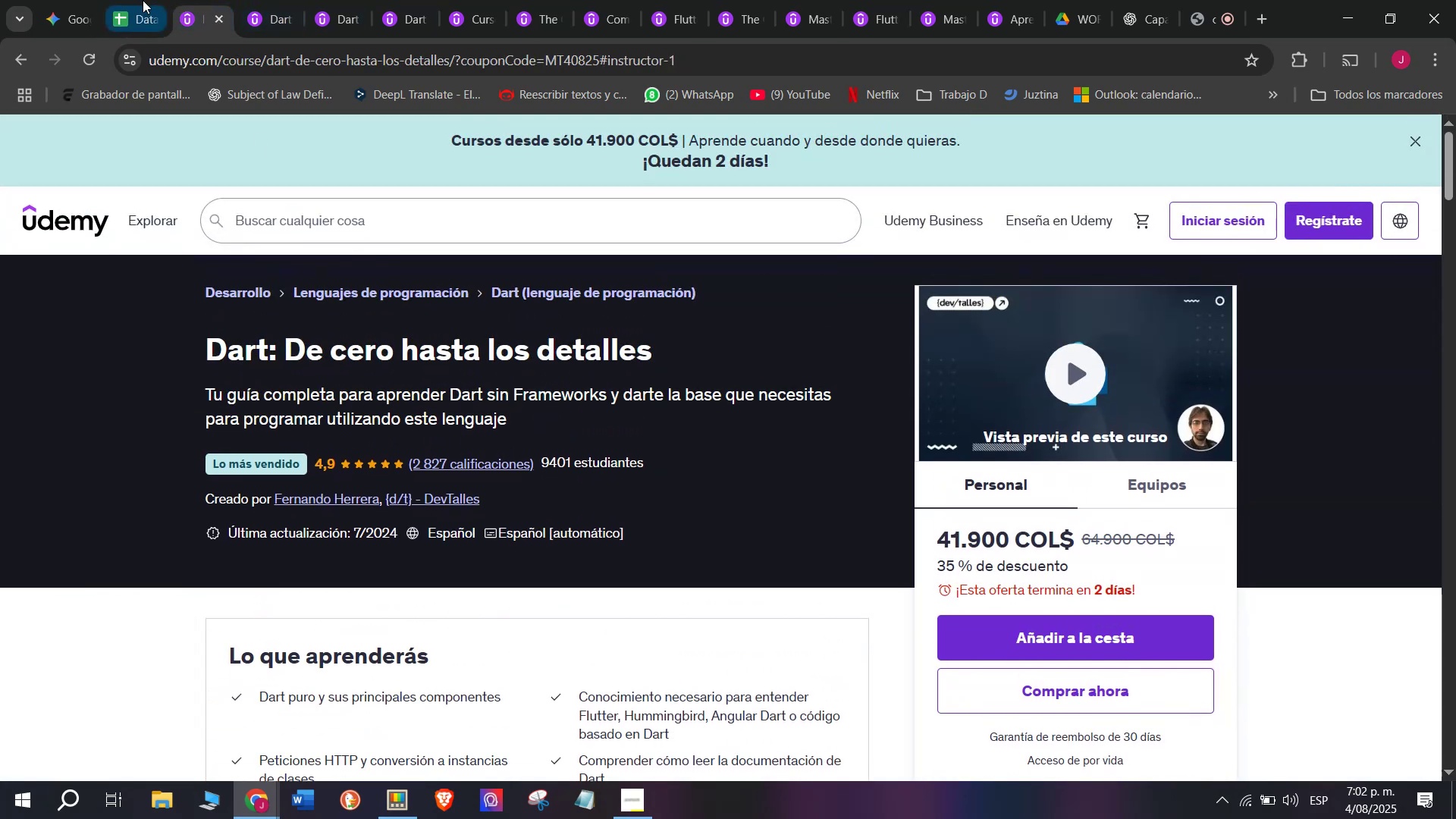 
left_click([130, 0])
 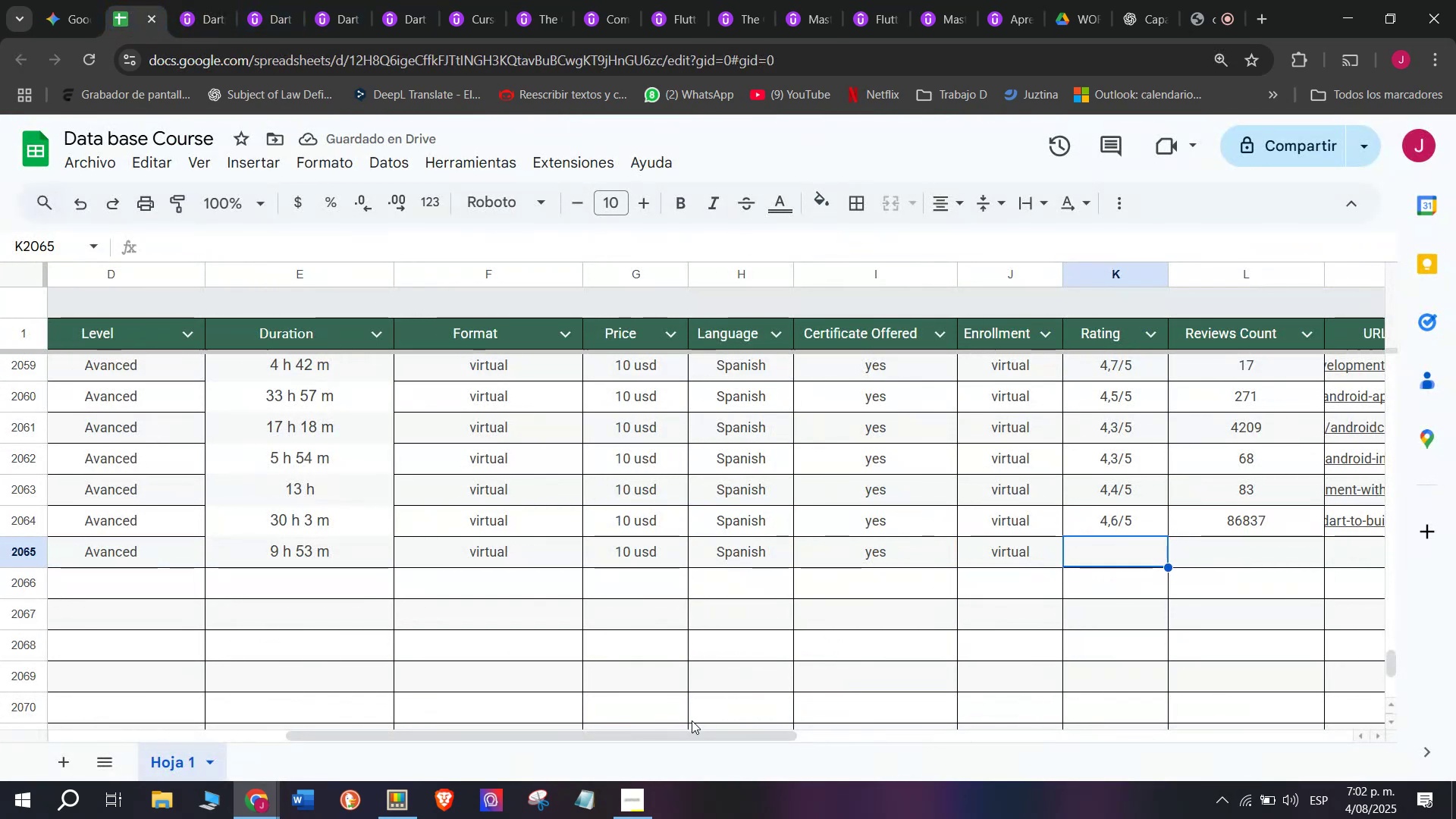 
left_click_drag(start_coordinate=[707, 734], to_coordinate=[921, 758])
 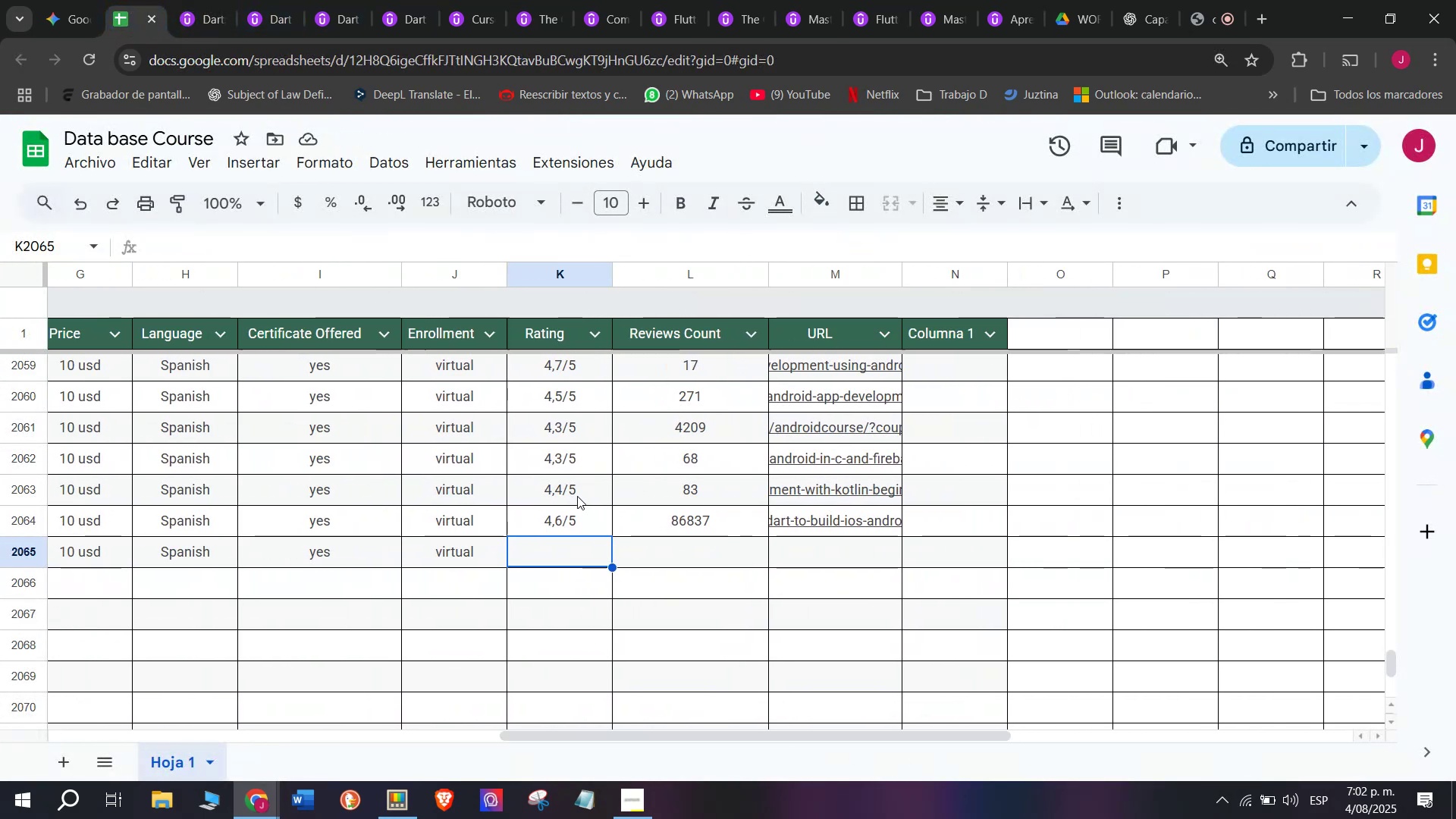 
left_click([565, 528])
 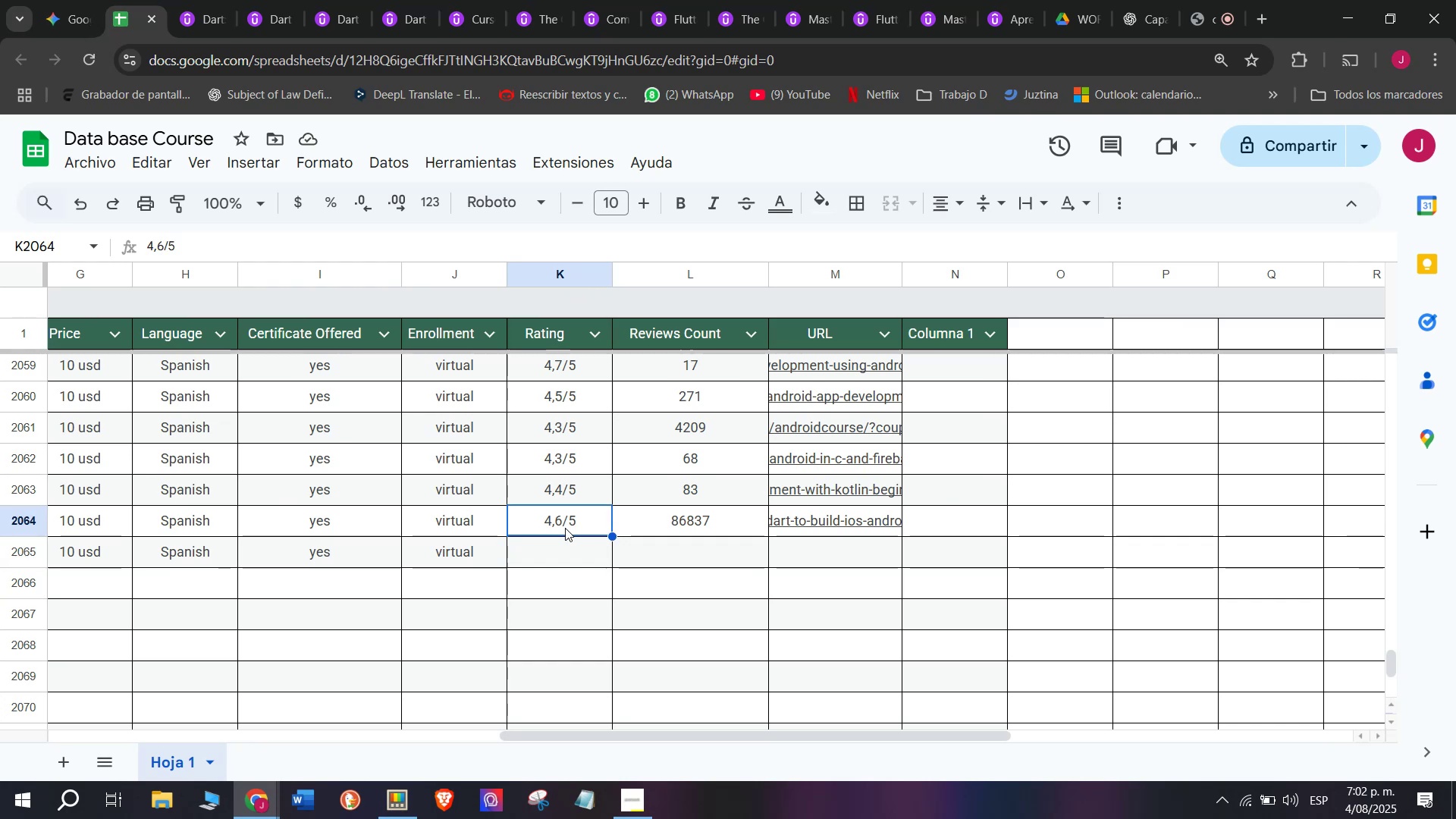 
key(Break)
 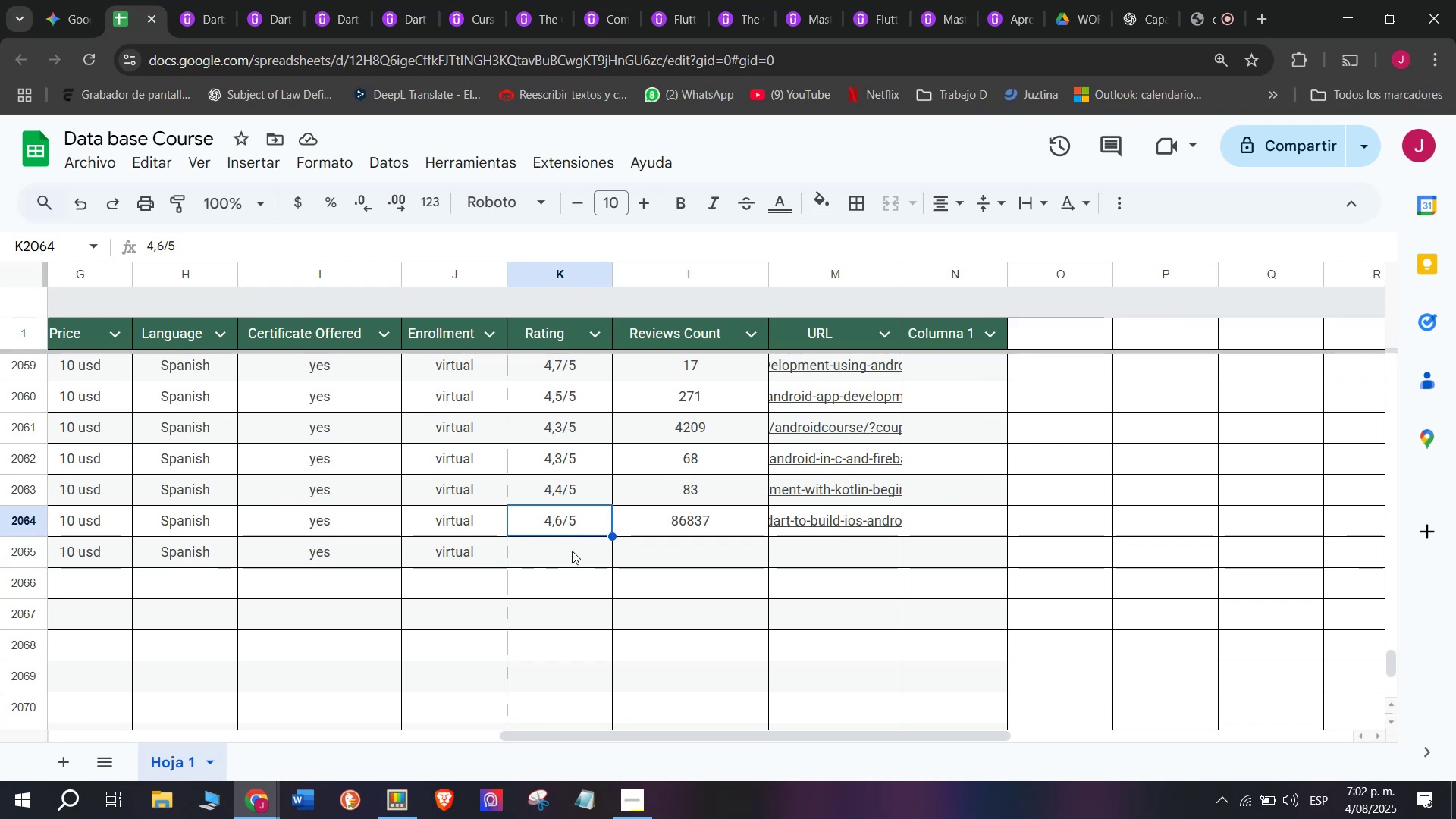 
key(Control+ControlLeft)
 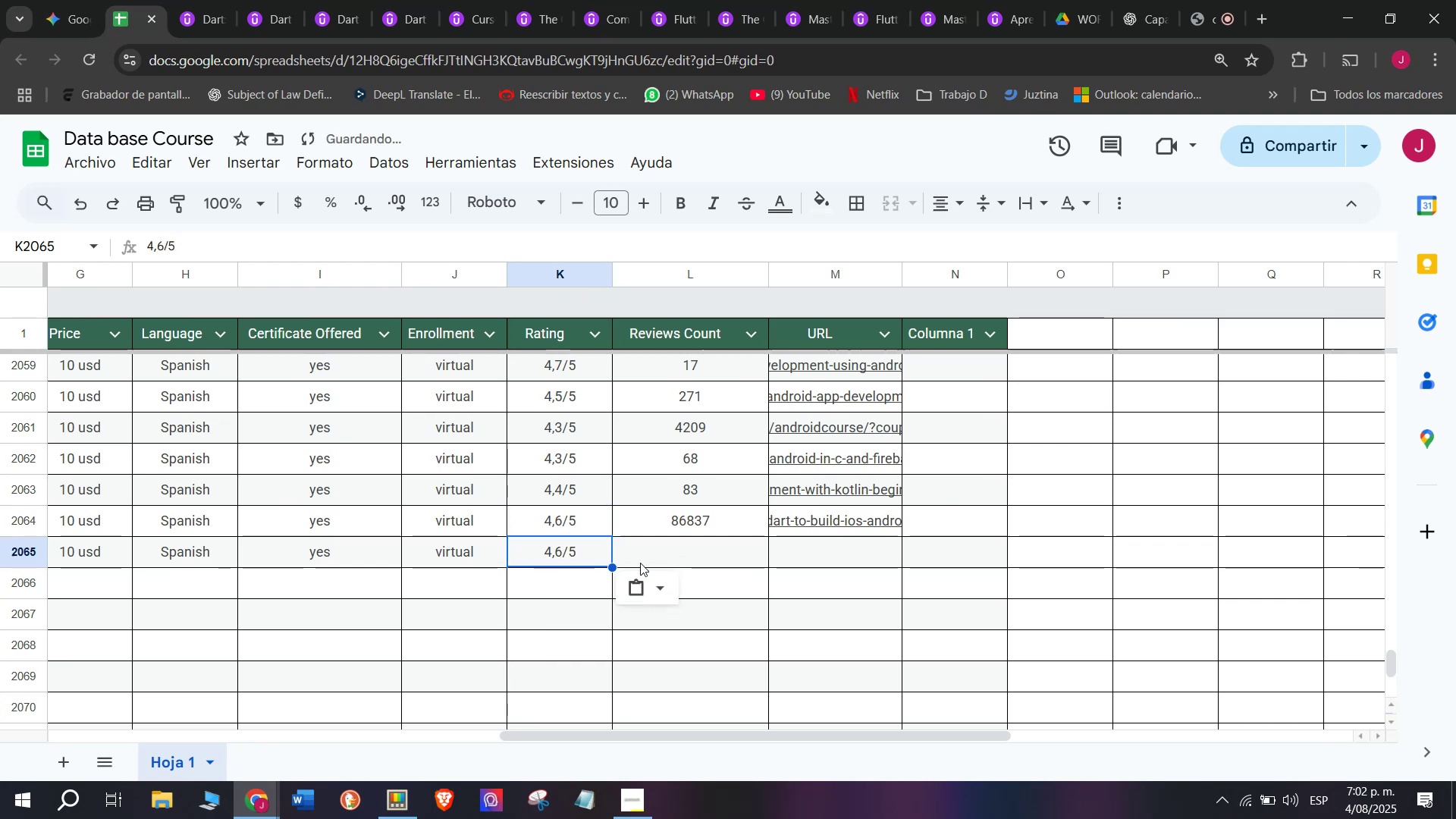 
key(Control+C)
 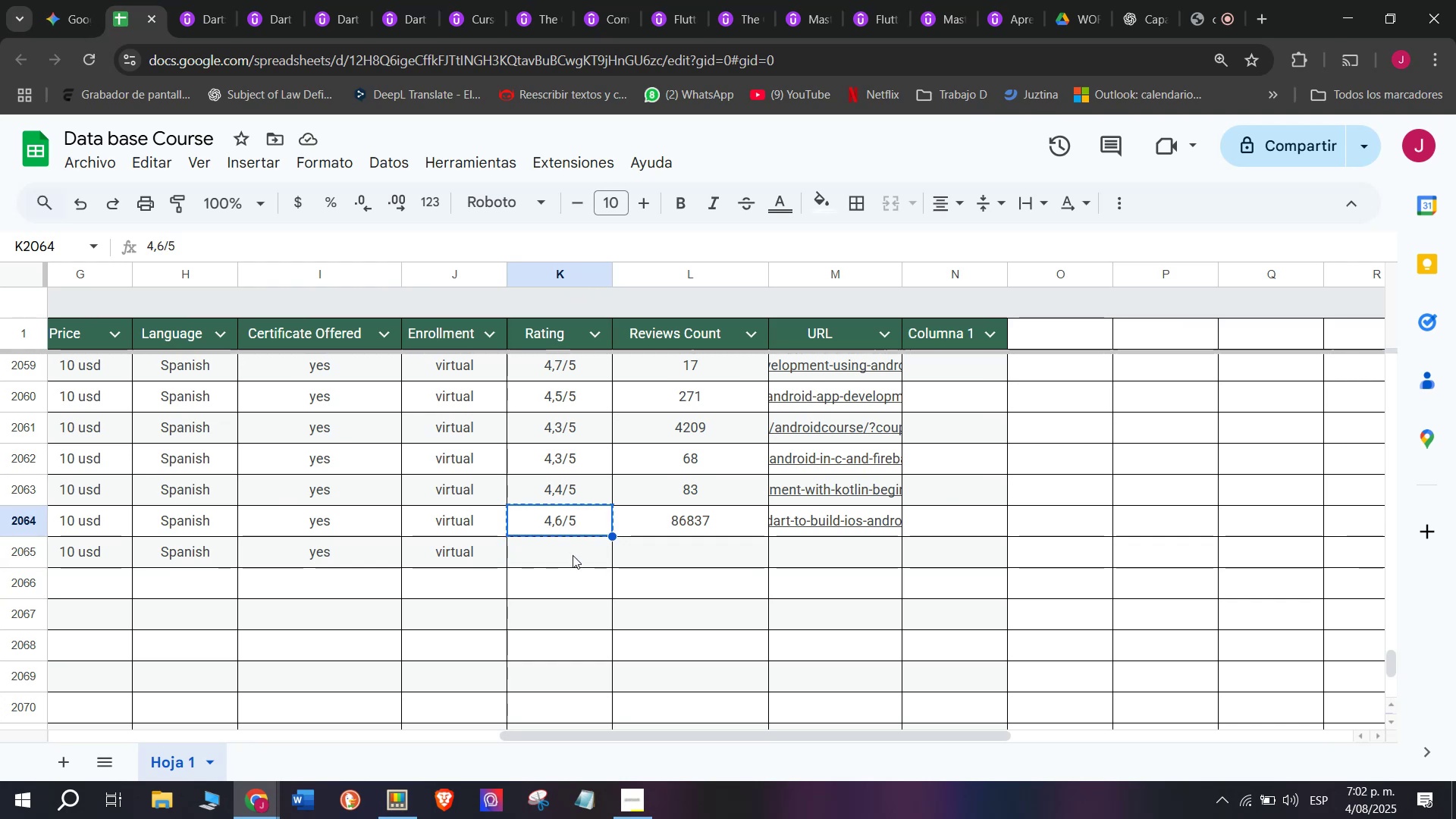 
double_click([573, 555])
 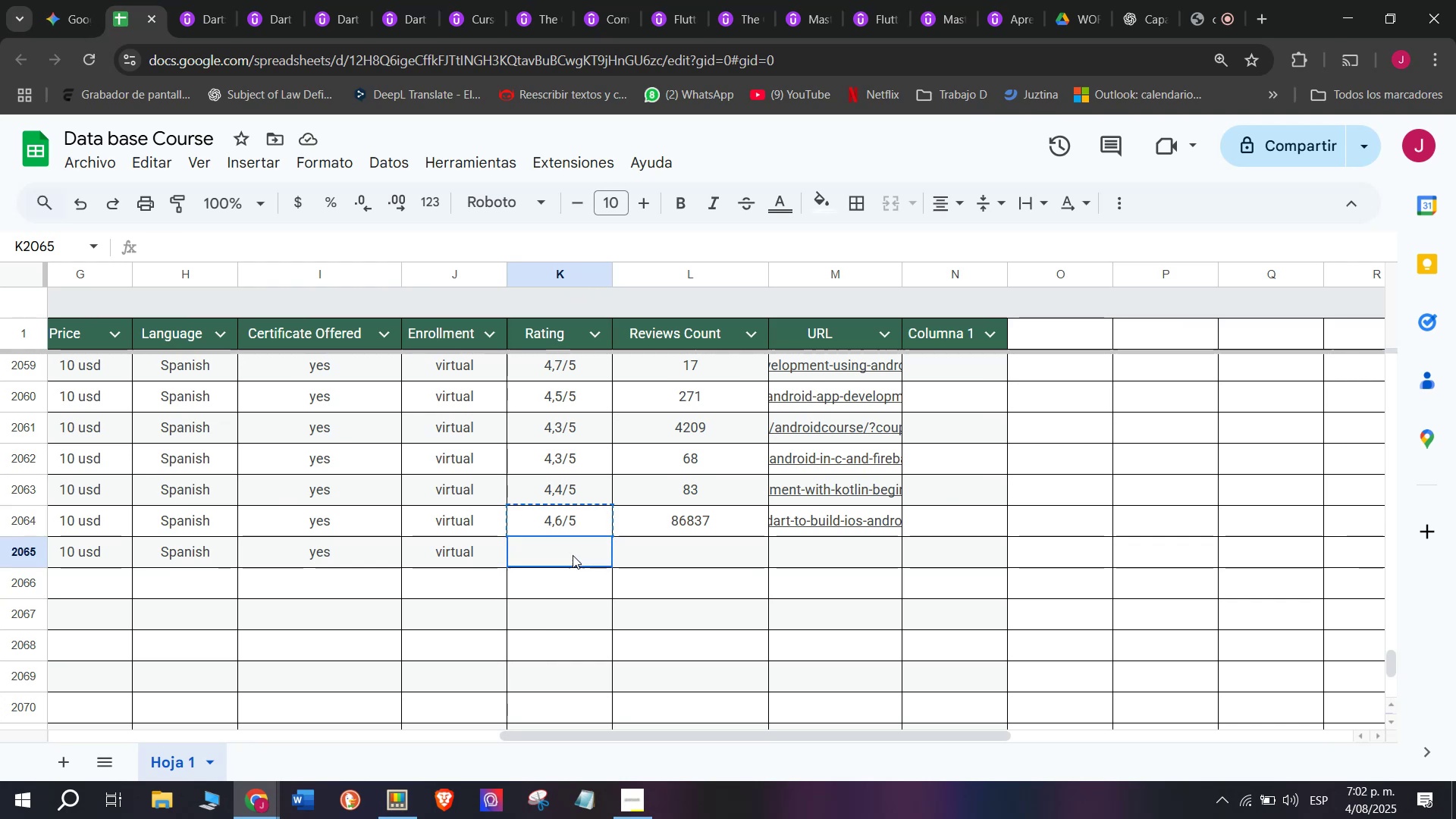 
key(Z)
 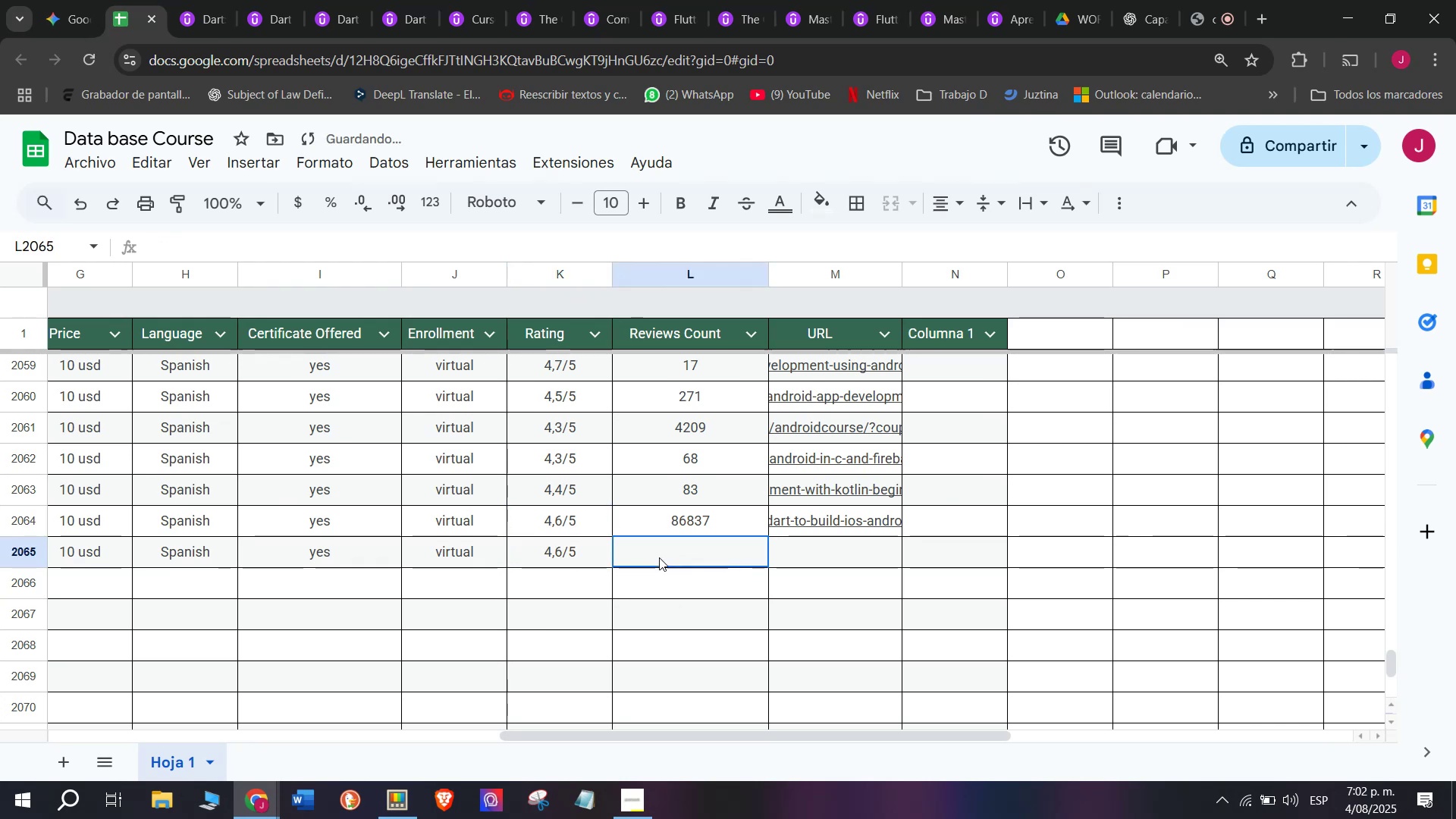 
key(Control+ControlLeft)
 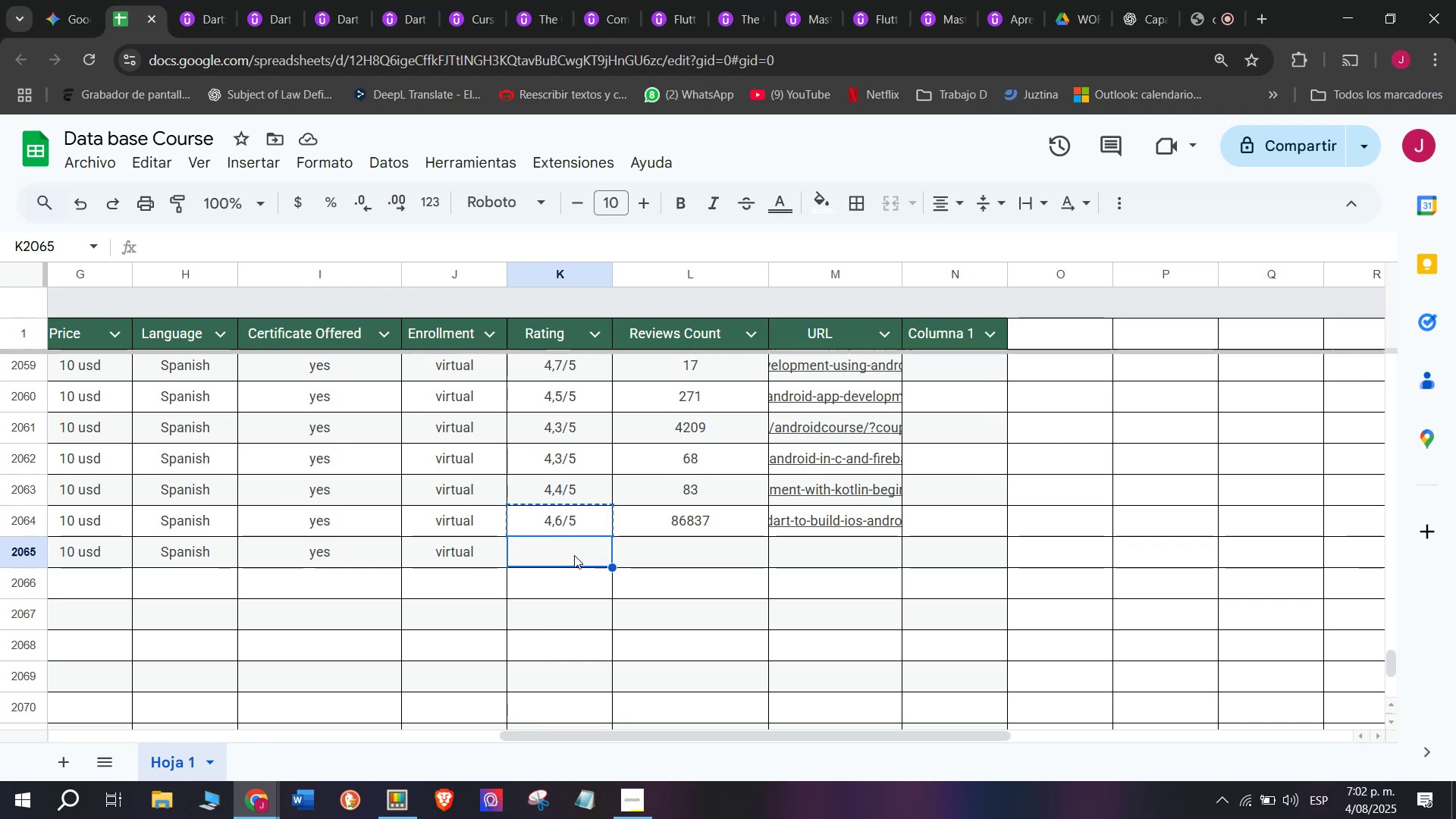 
key(Control+V)
 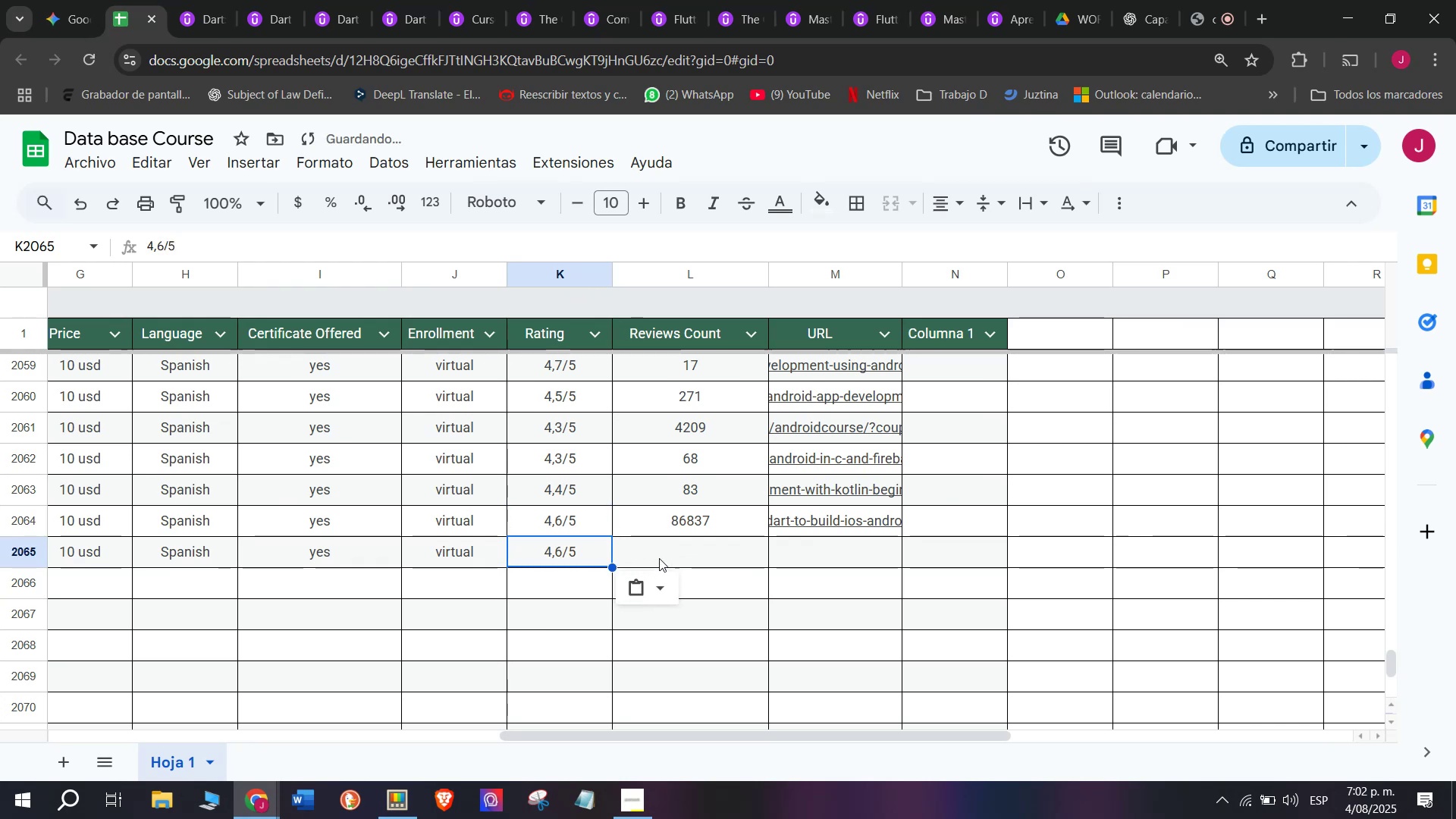 
triple_click([659, 557])
 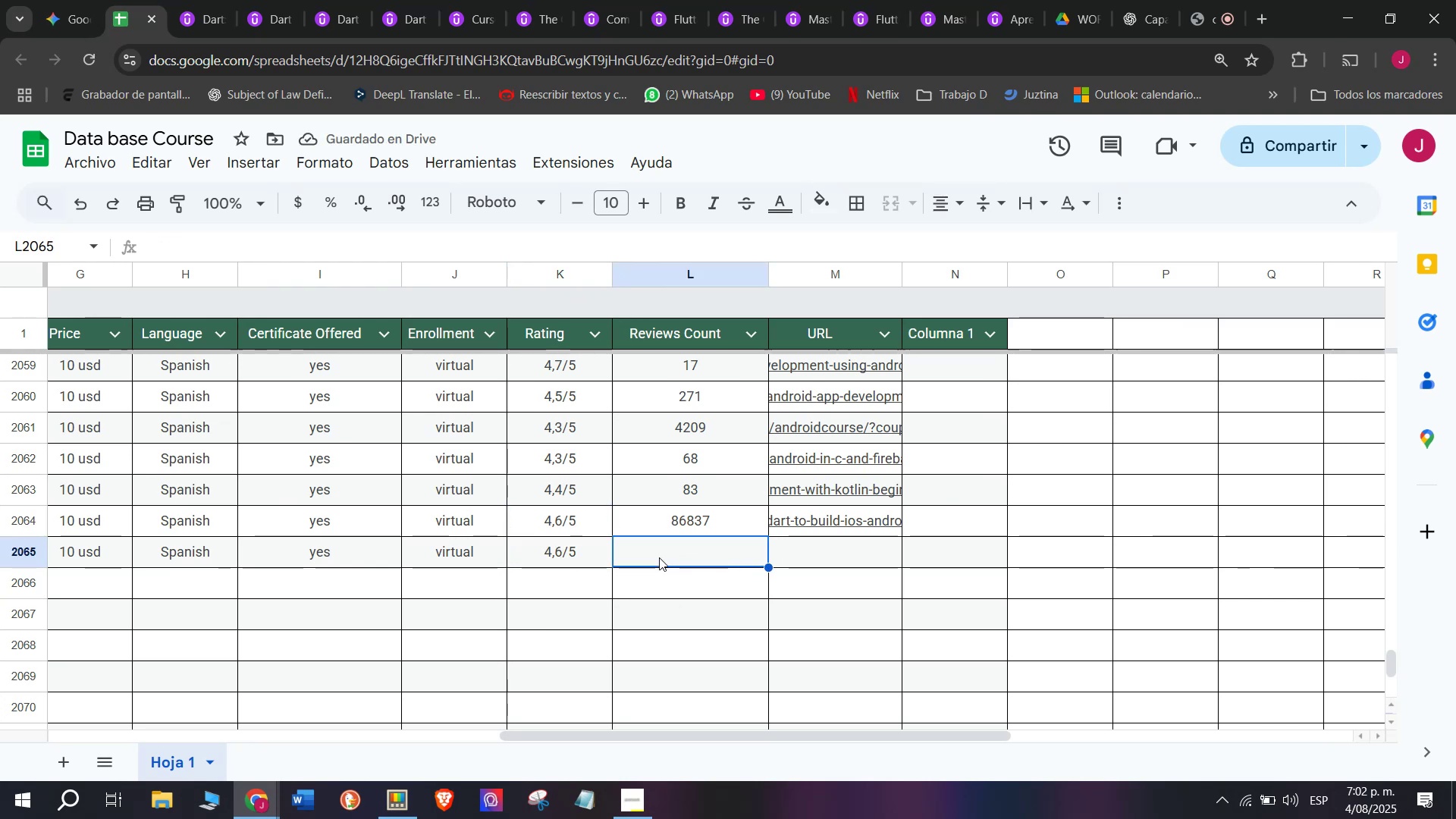 
wait(8.7)
 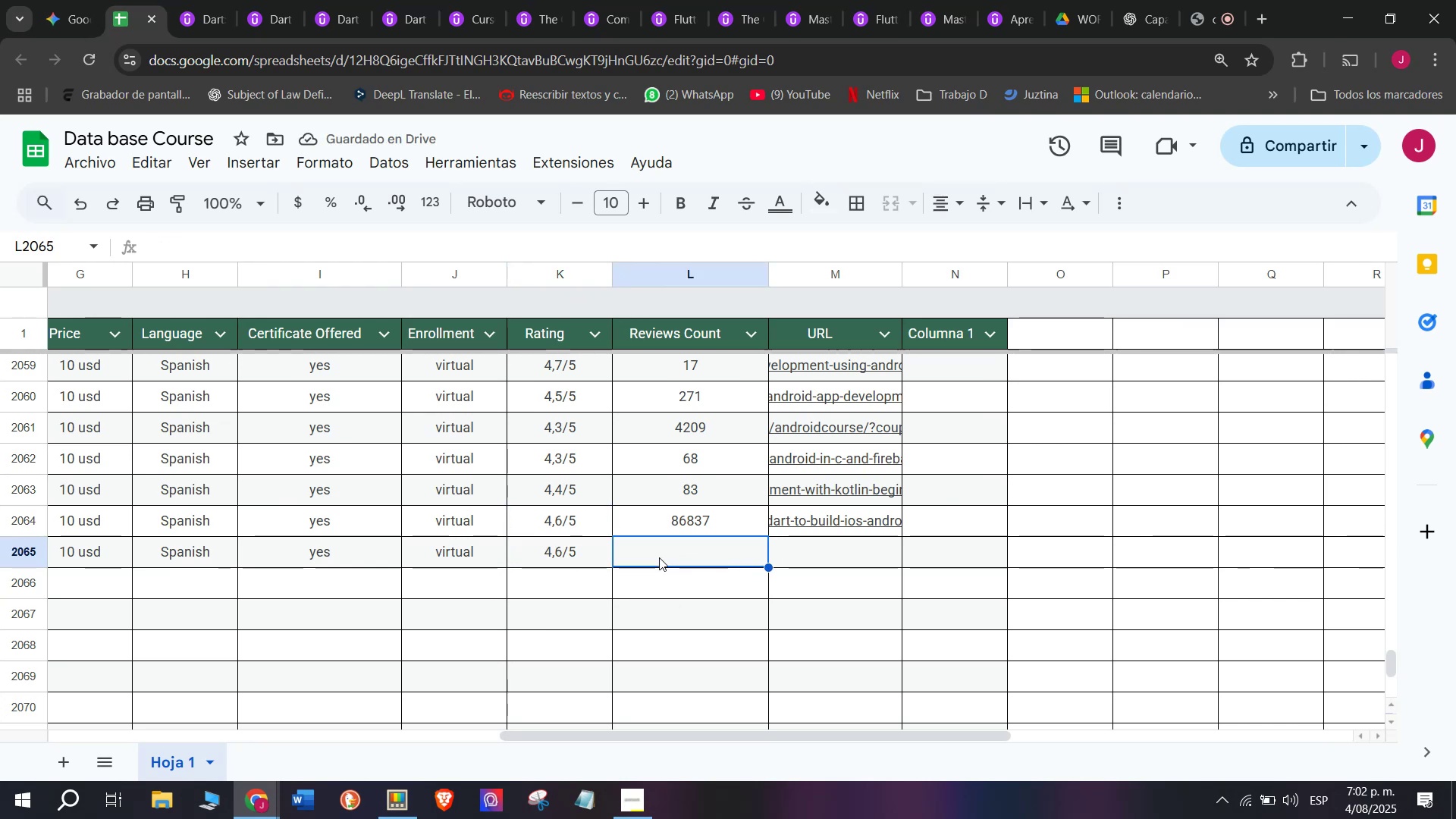 
left_click([188, 0])
 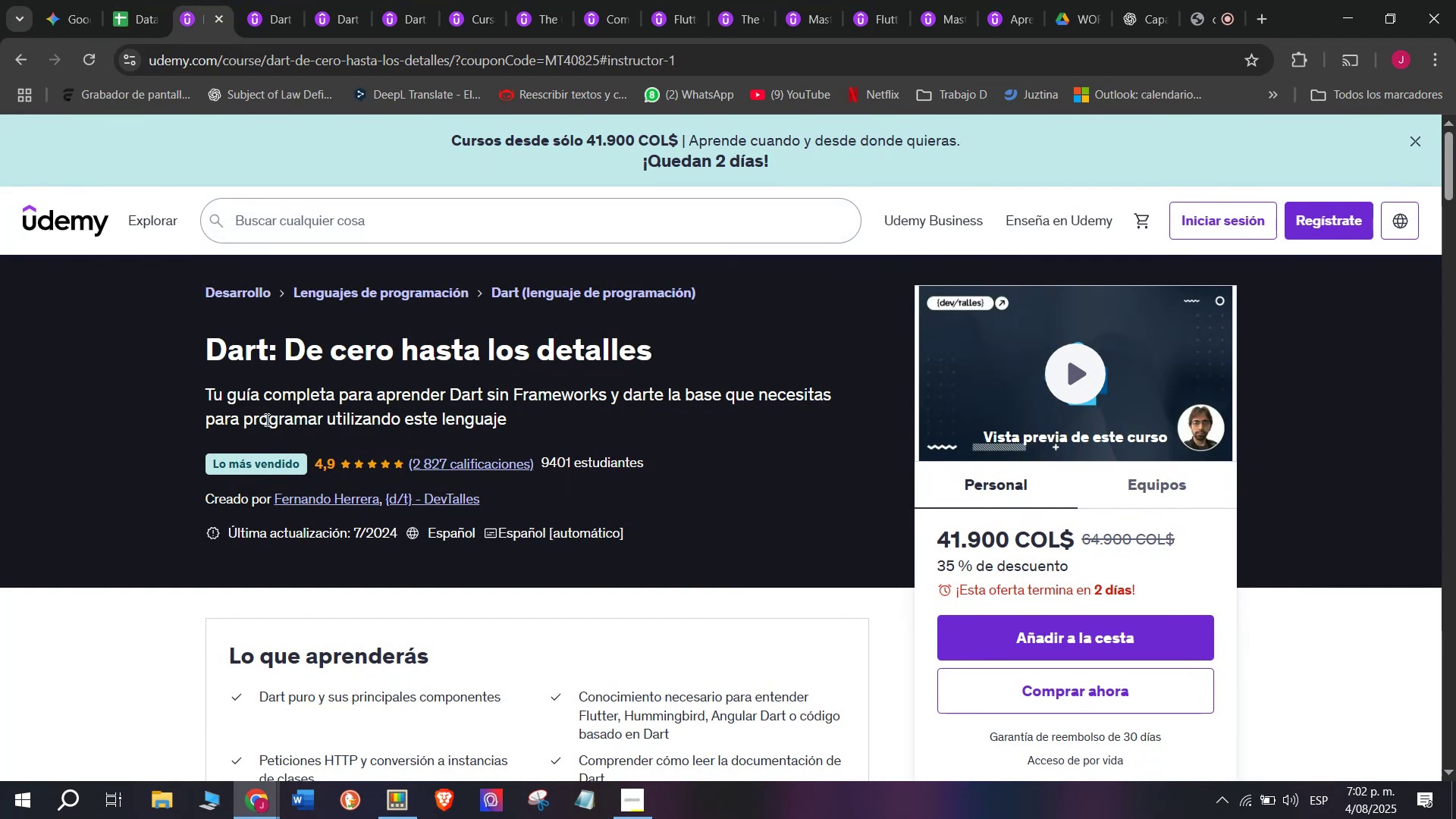 
wait(9.66)
 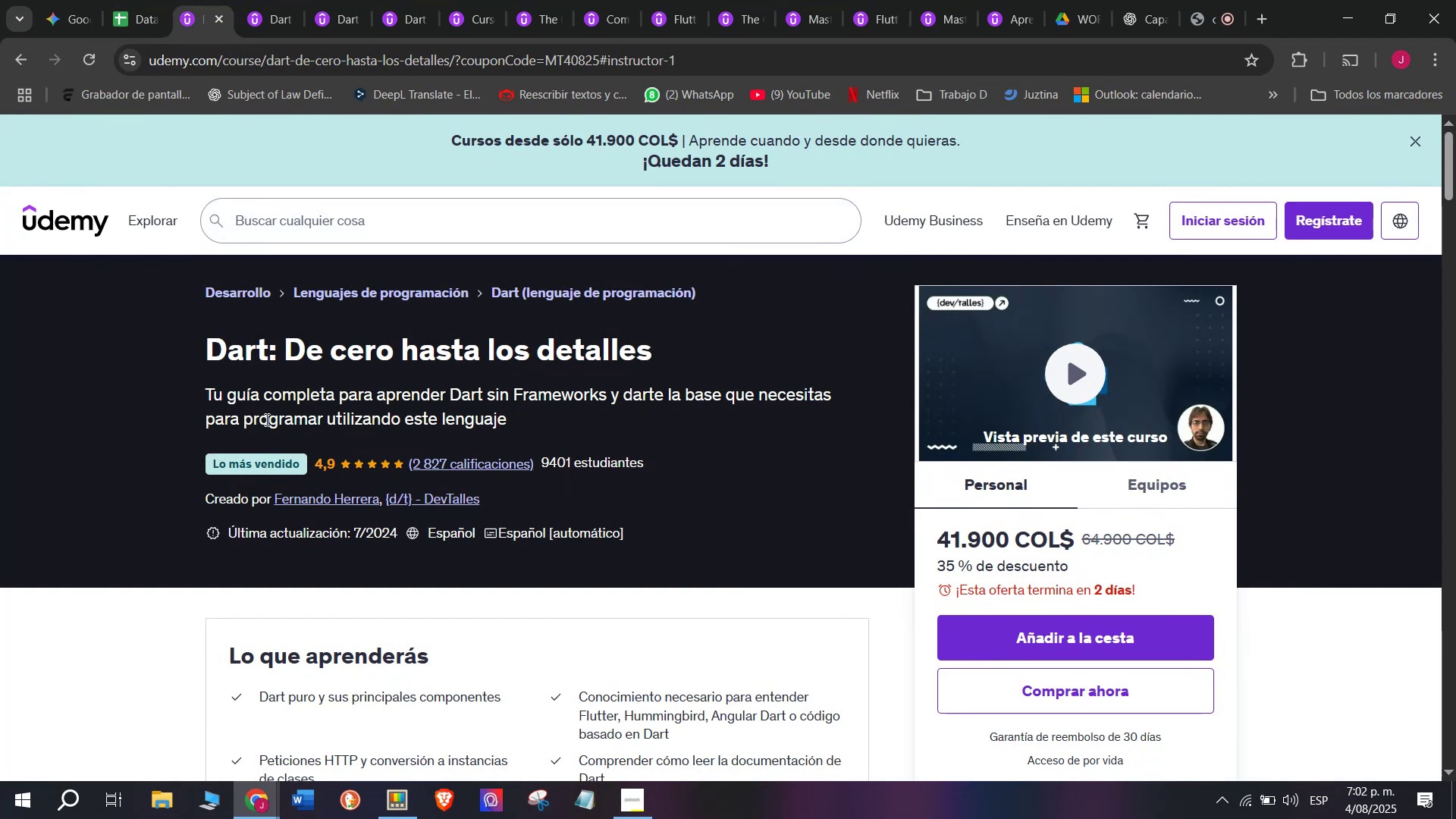 
double_click([134, 0])
 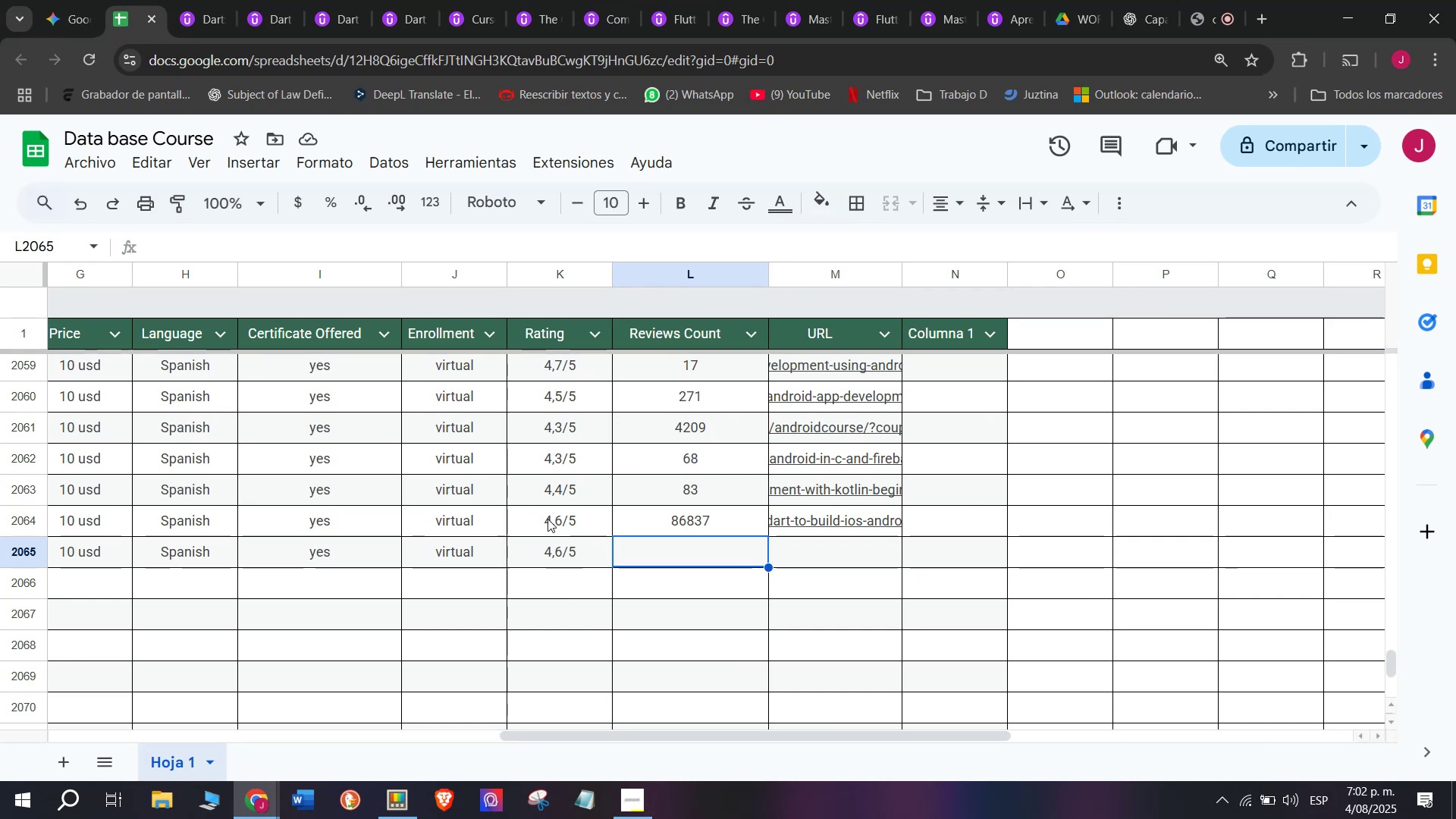 
left_click([210, 0])
 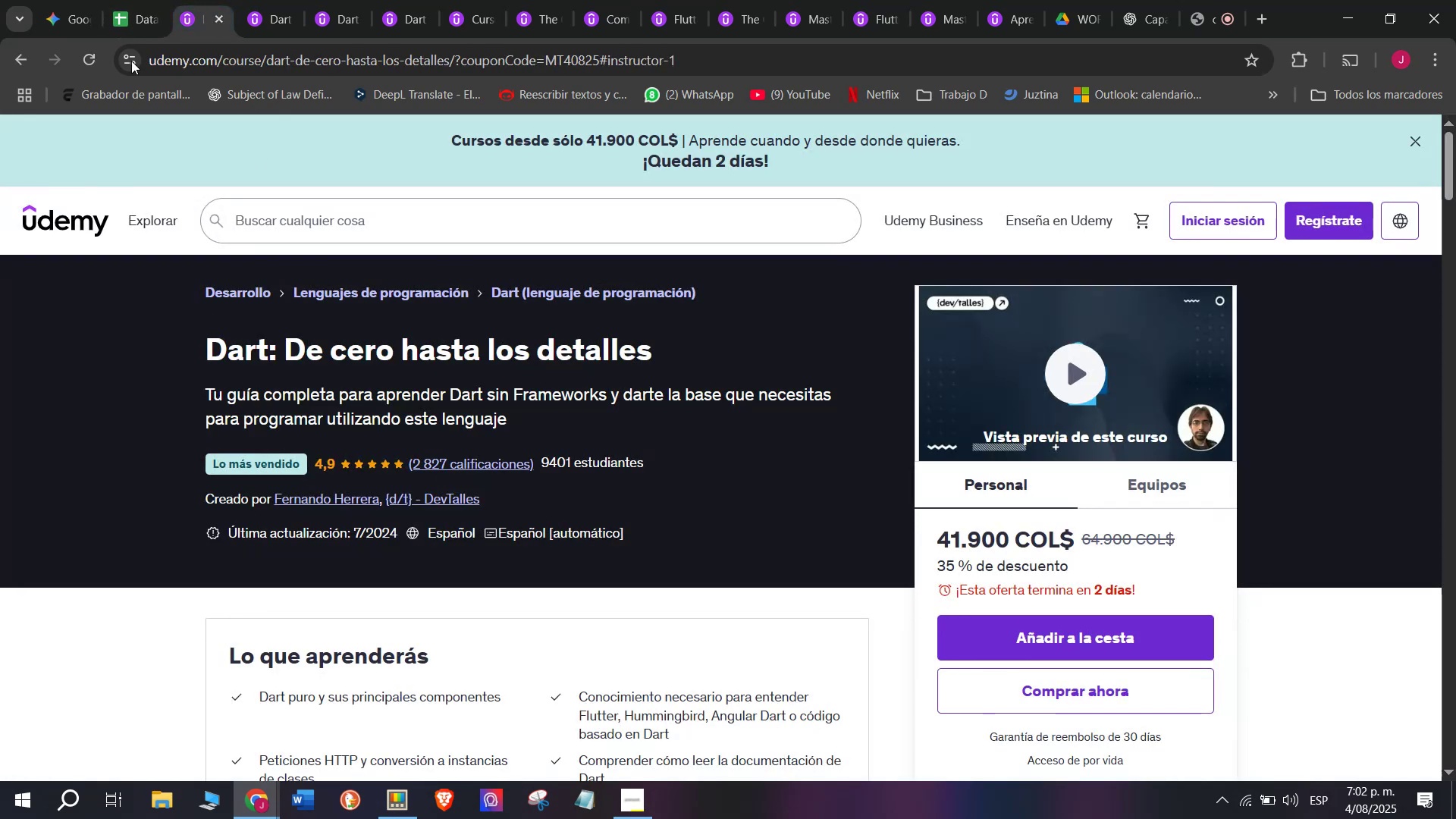 
left_click([132, 0])
 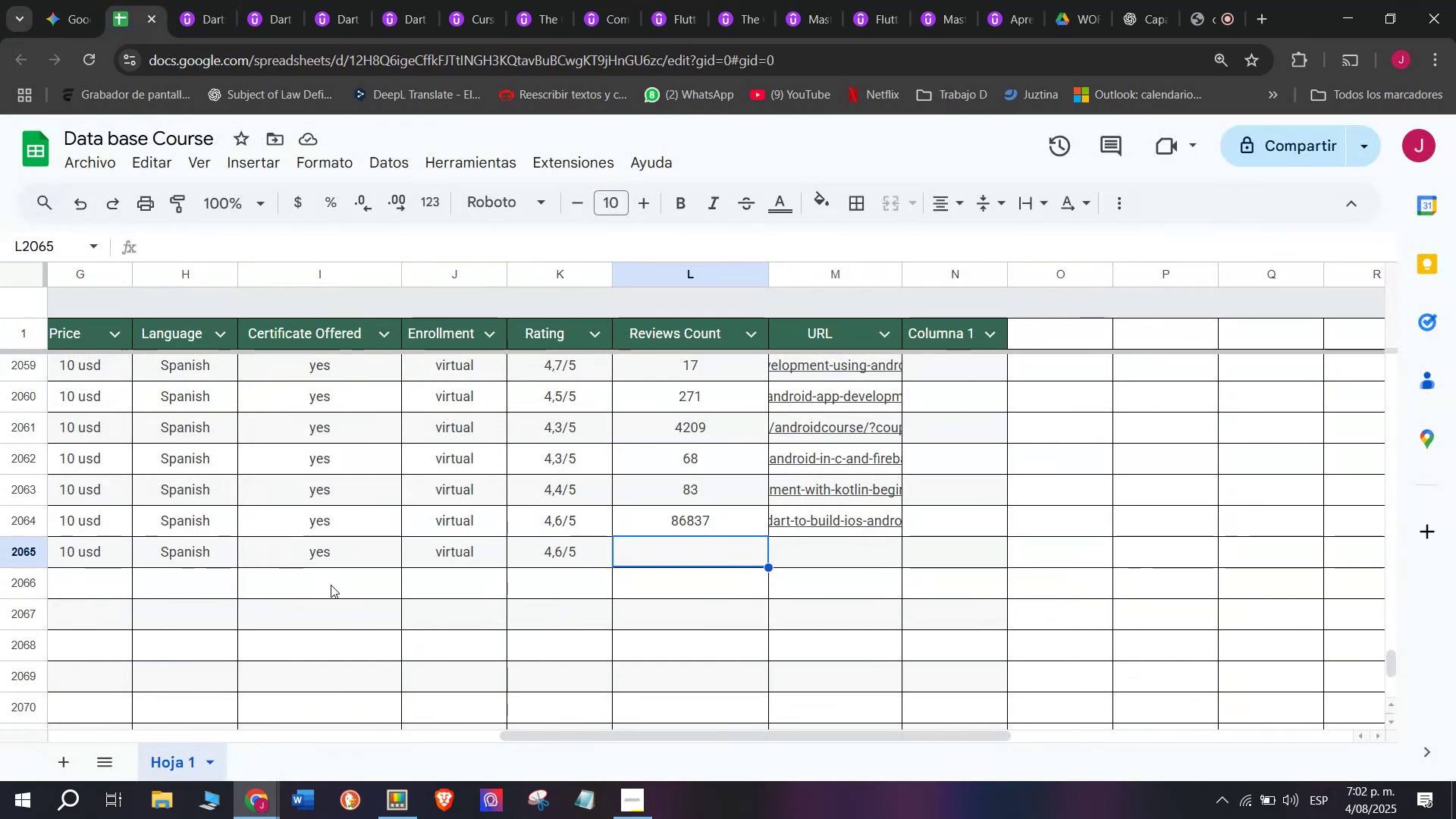 
wait(5.08)
 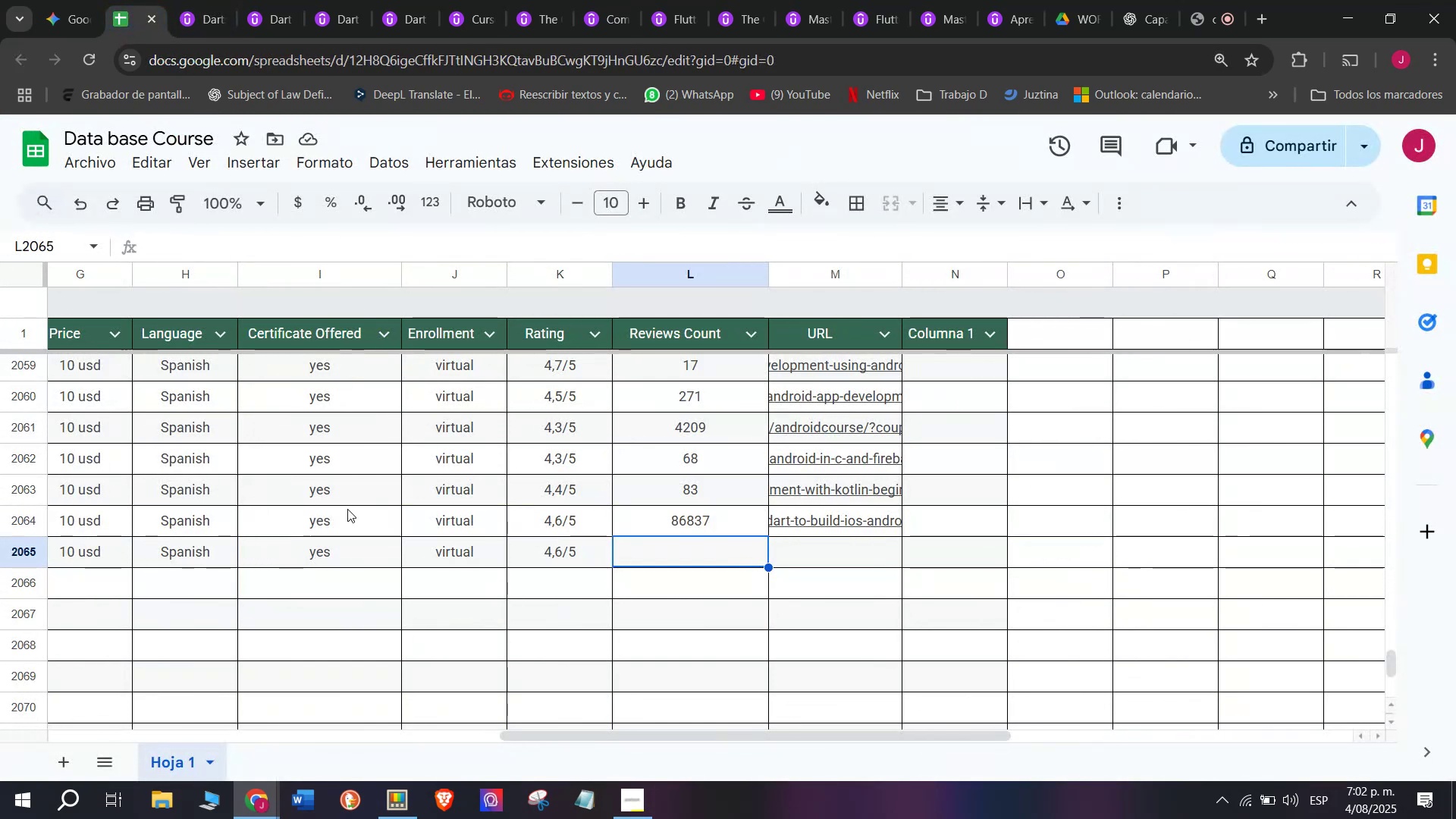 
left_click([676, 541])
 